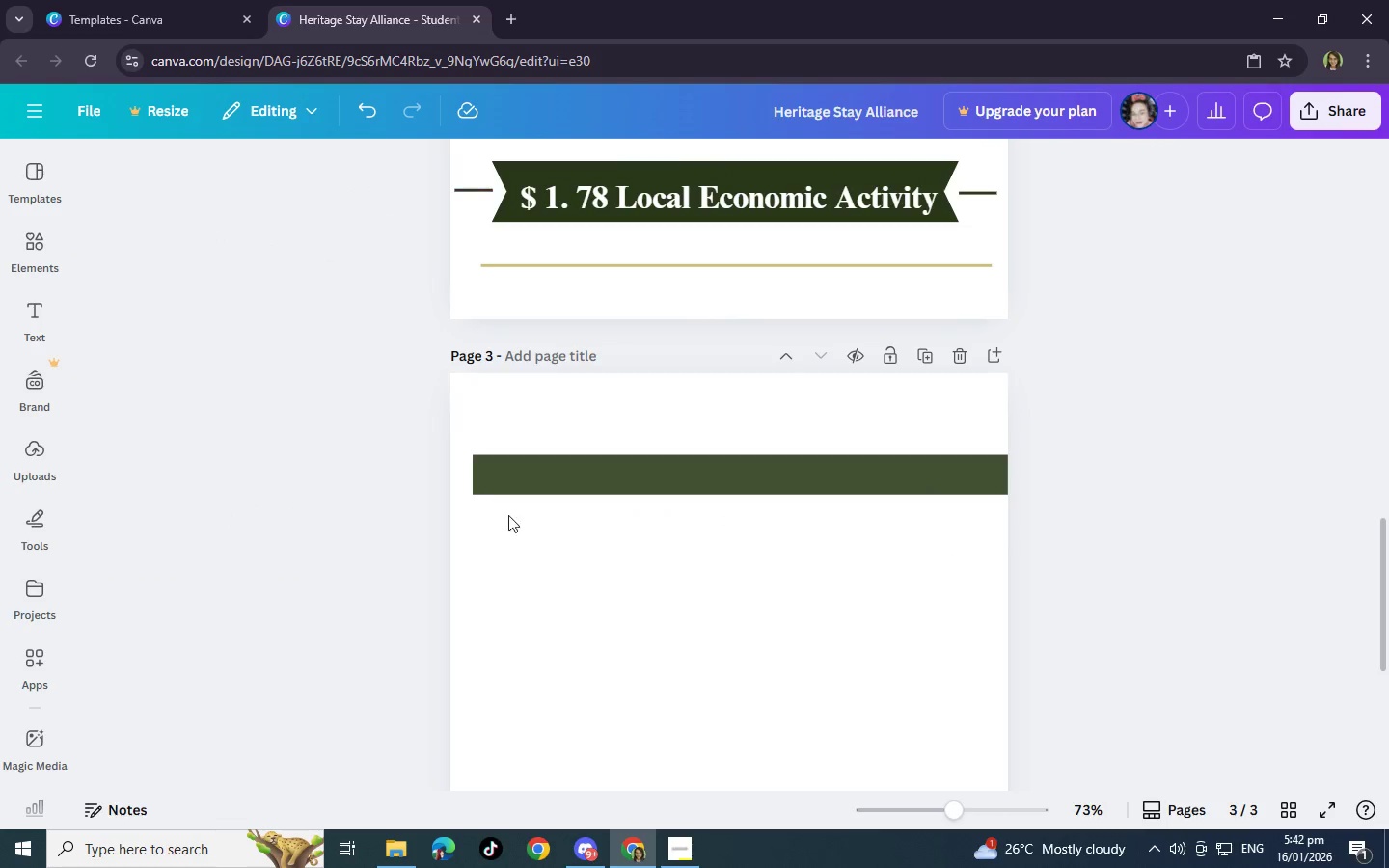 
left_click([560, 479])
 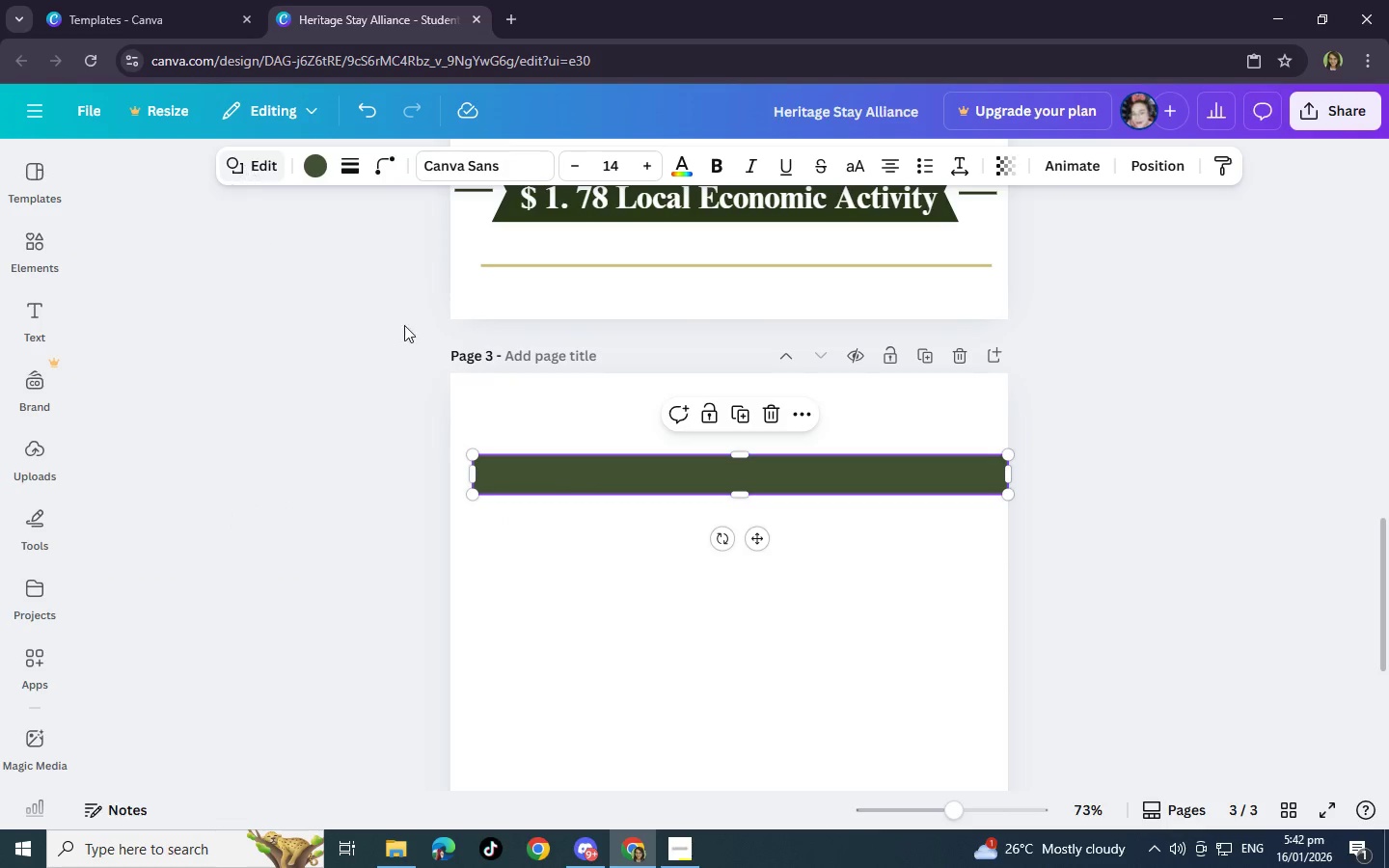 
key(Control+C)
 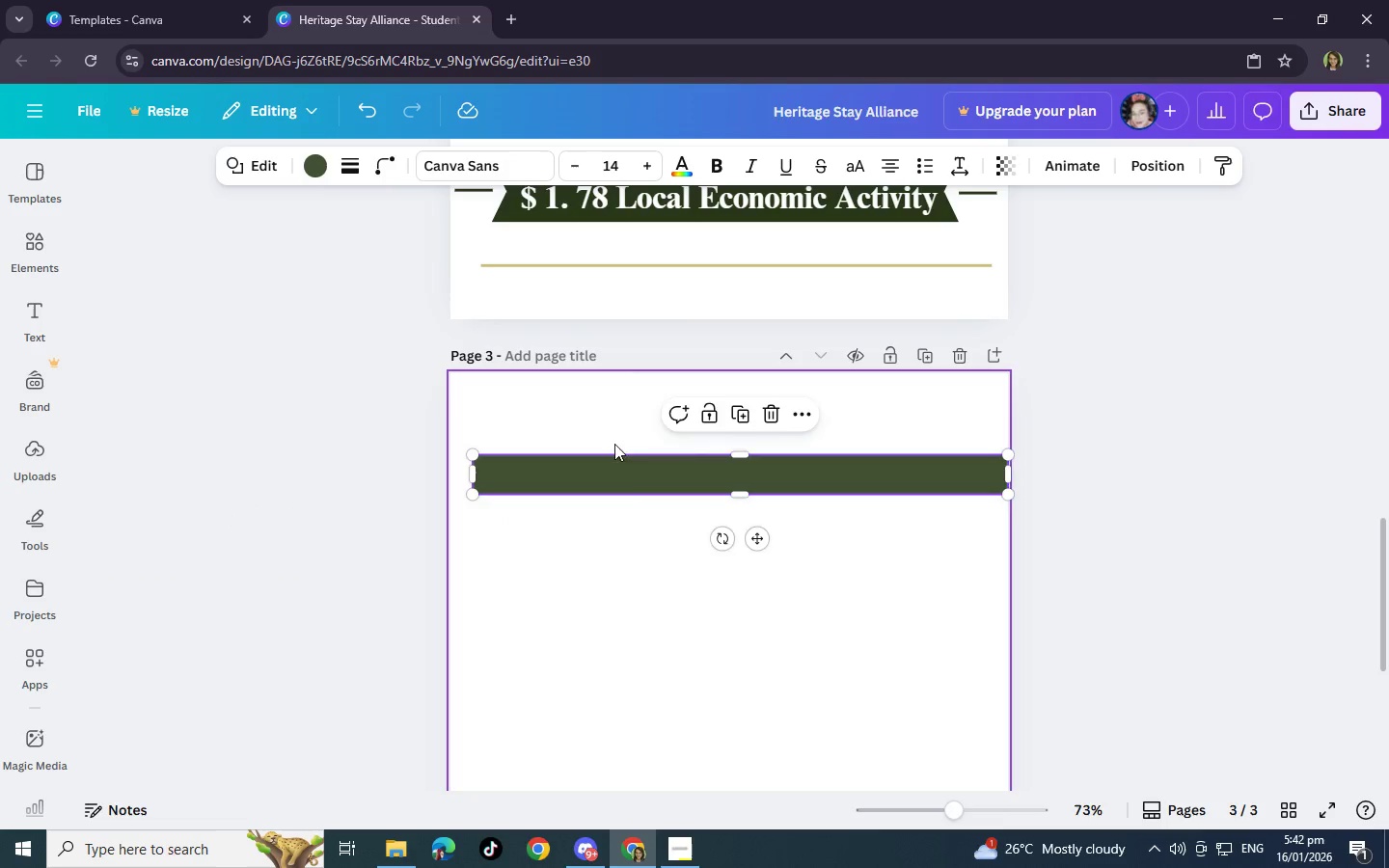 
key(Control+V)
 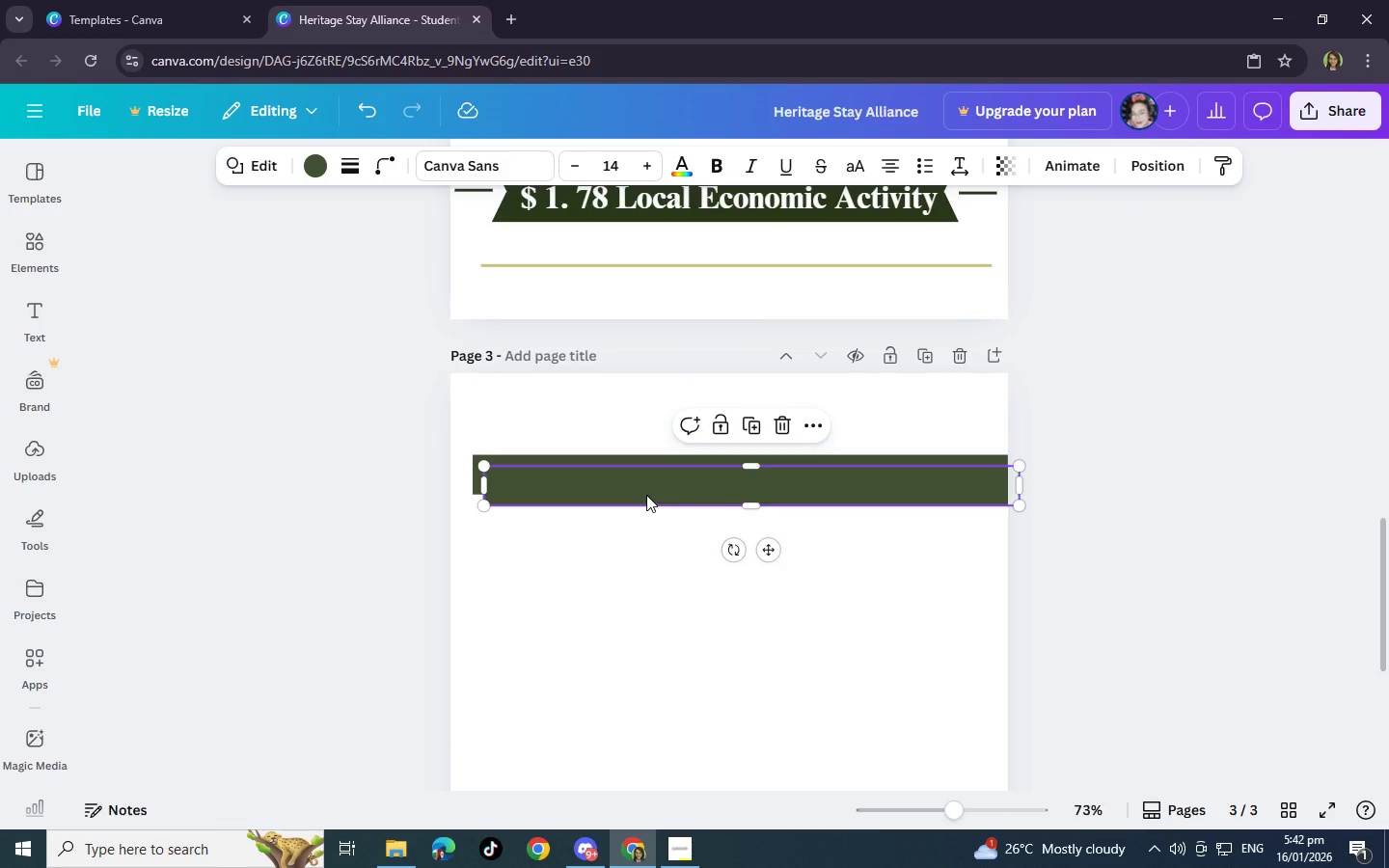 
left_click_drag(start_coordinate=[646, 495], to_coordinate=[600, 591])
 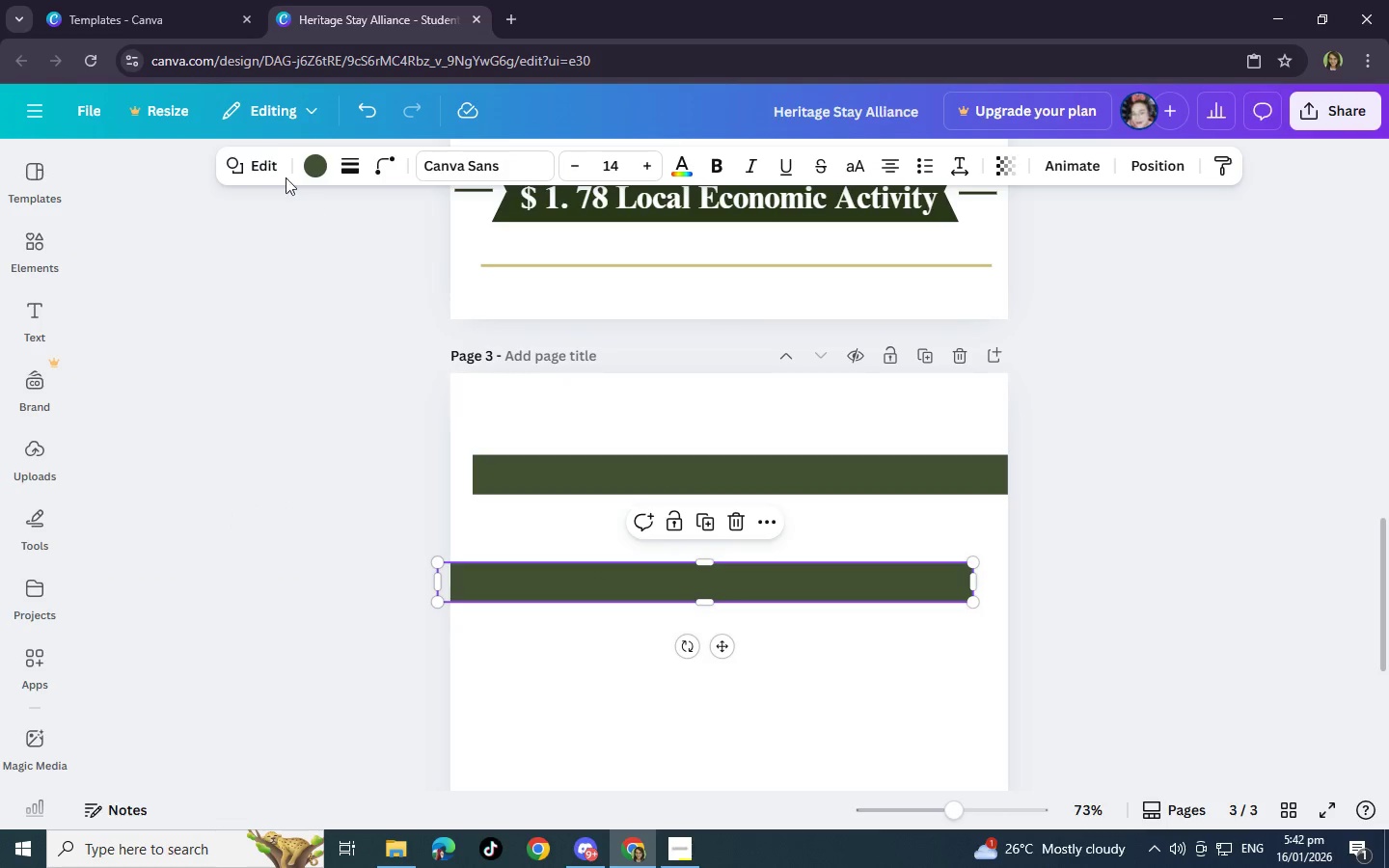 
left_click([257, 160])
 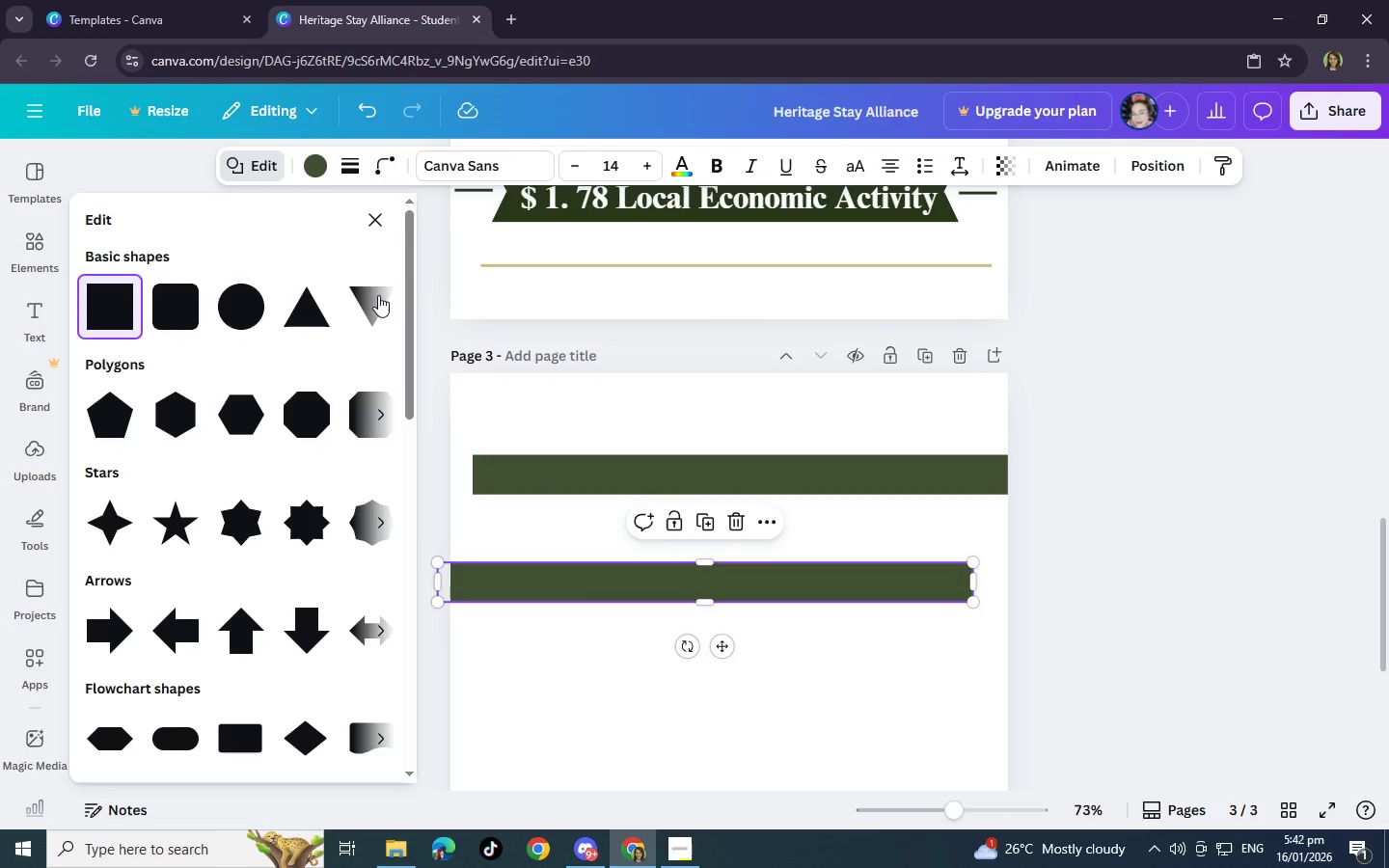 
scroll: coordinate [363, 475], scroll_direction: down, amount: 3.0
 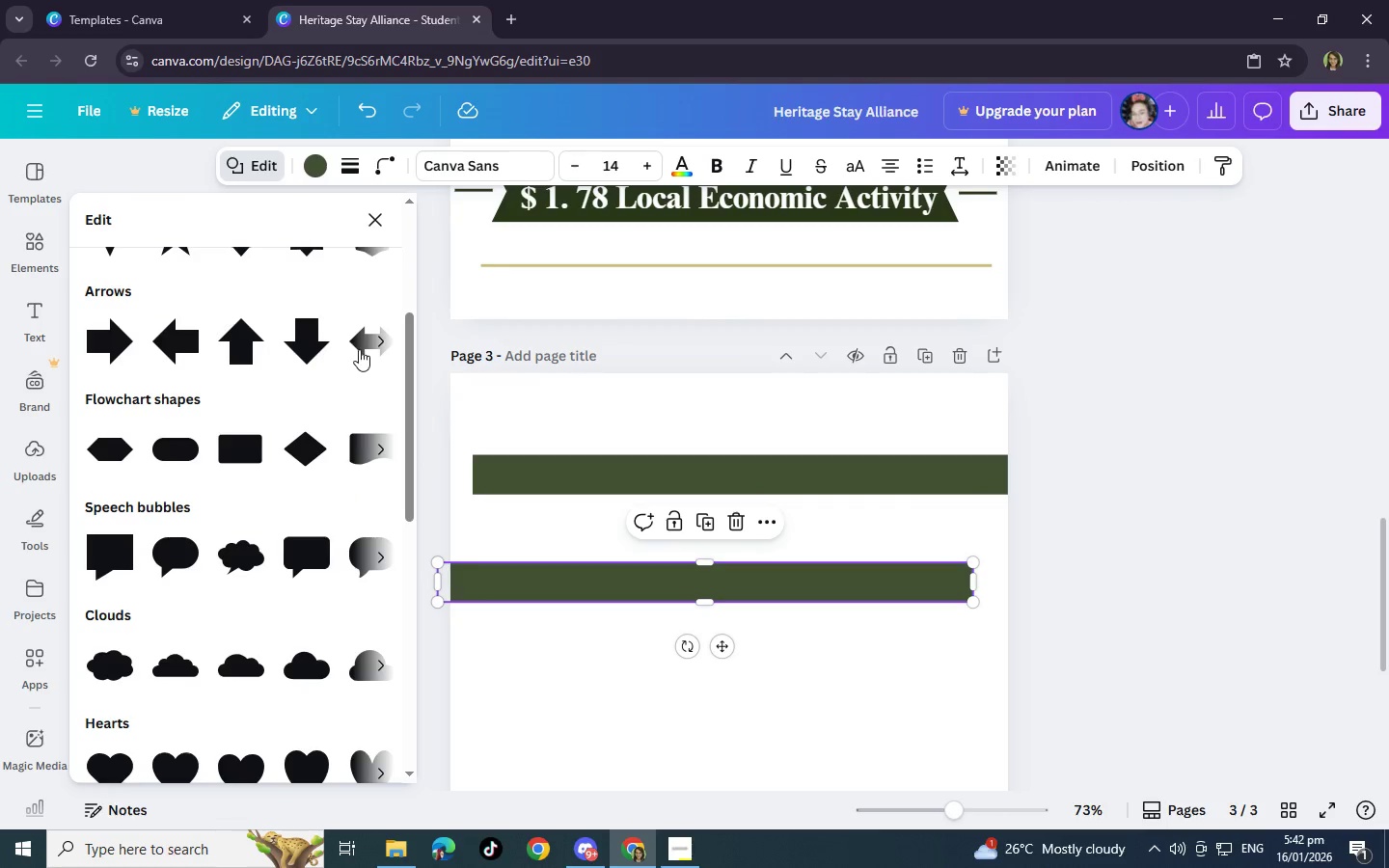 
left_click([374, 328])
 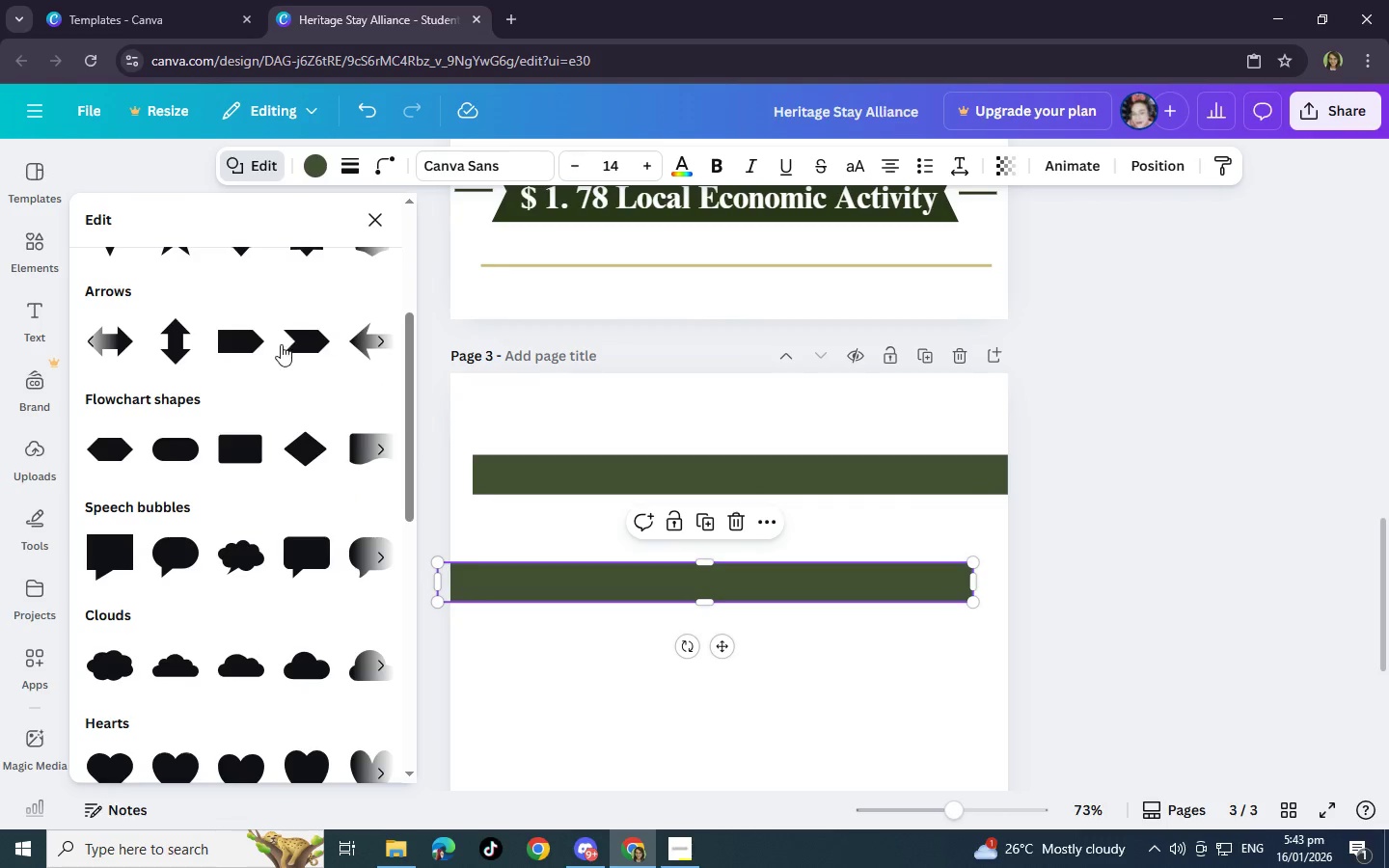 
left_click([310, 338])
 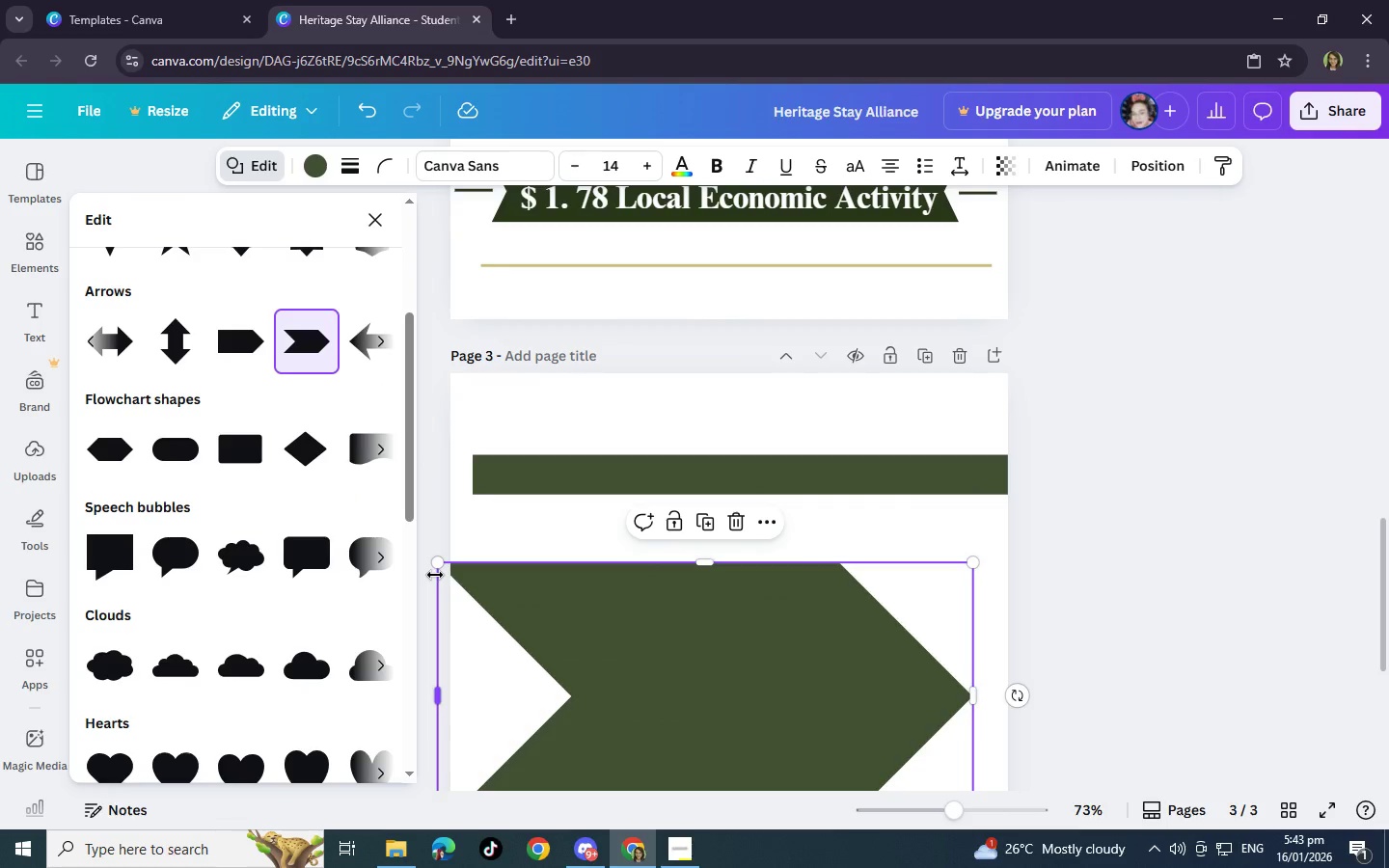 
left_click_drag(start_coordinate=[436, 563], to_coordinate=[760, 671])
 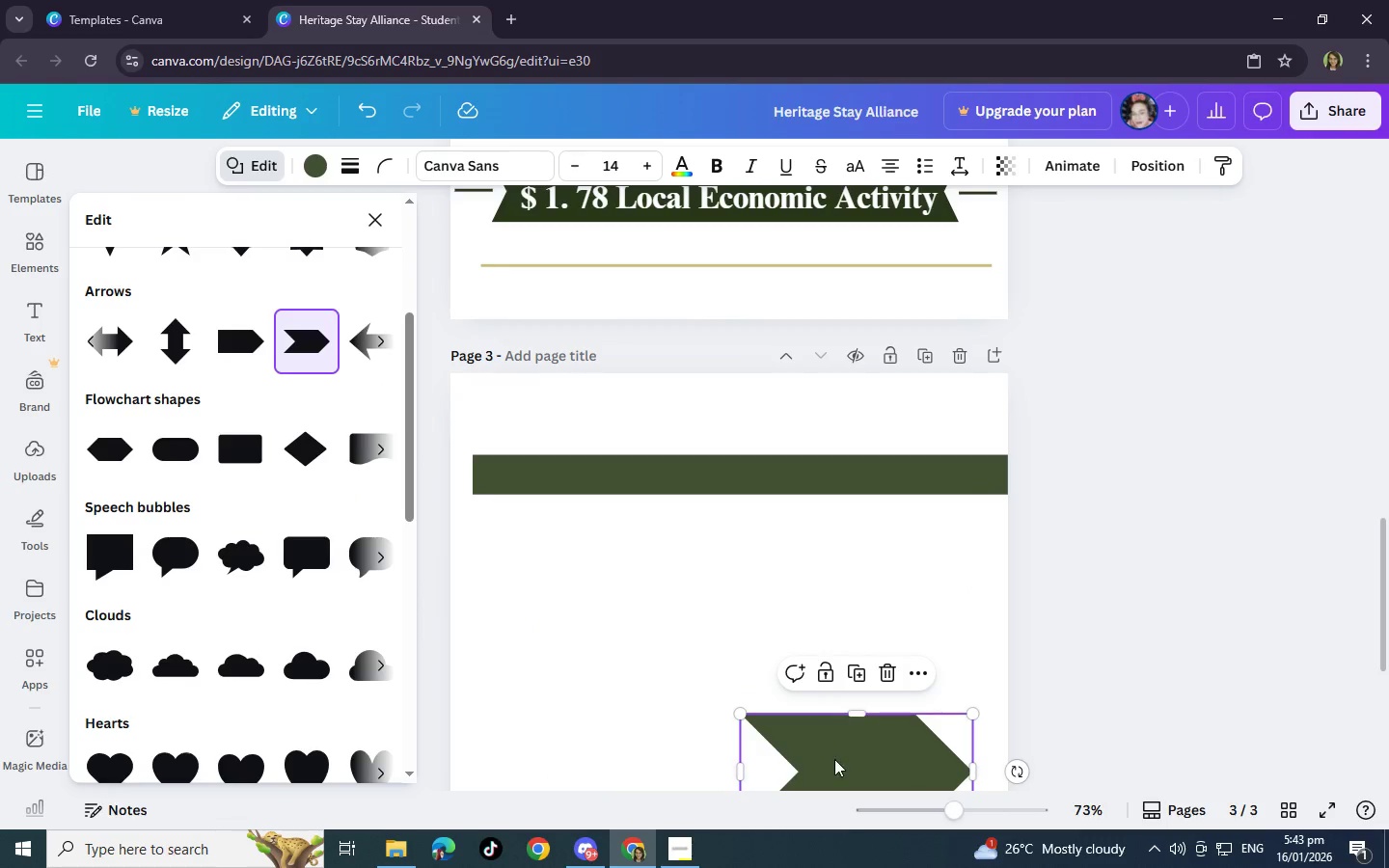 
left_click_drag(start_coordinate=[834, 759], to_coordinate=[603, 591])
 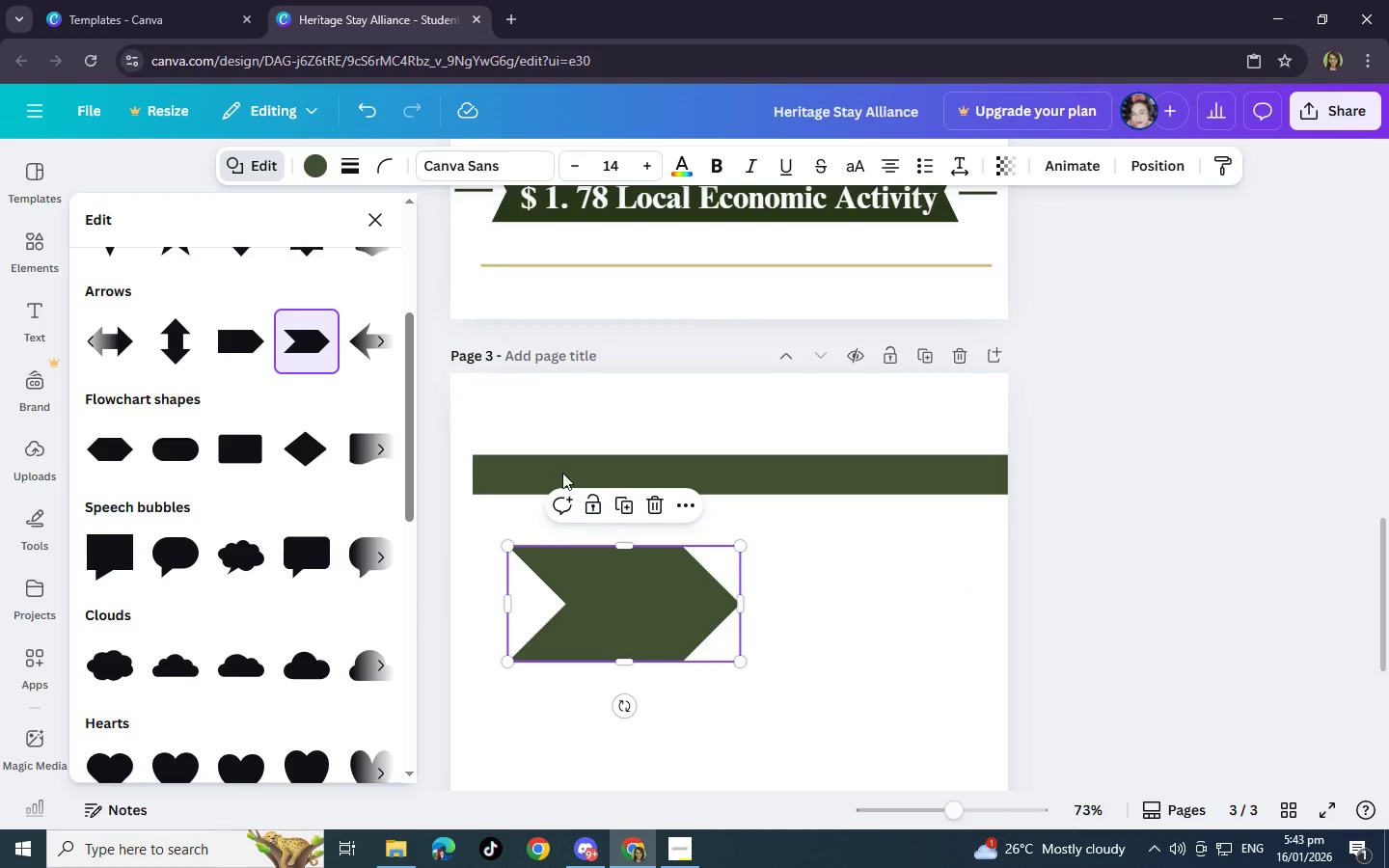 
left_click([561, 473])
 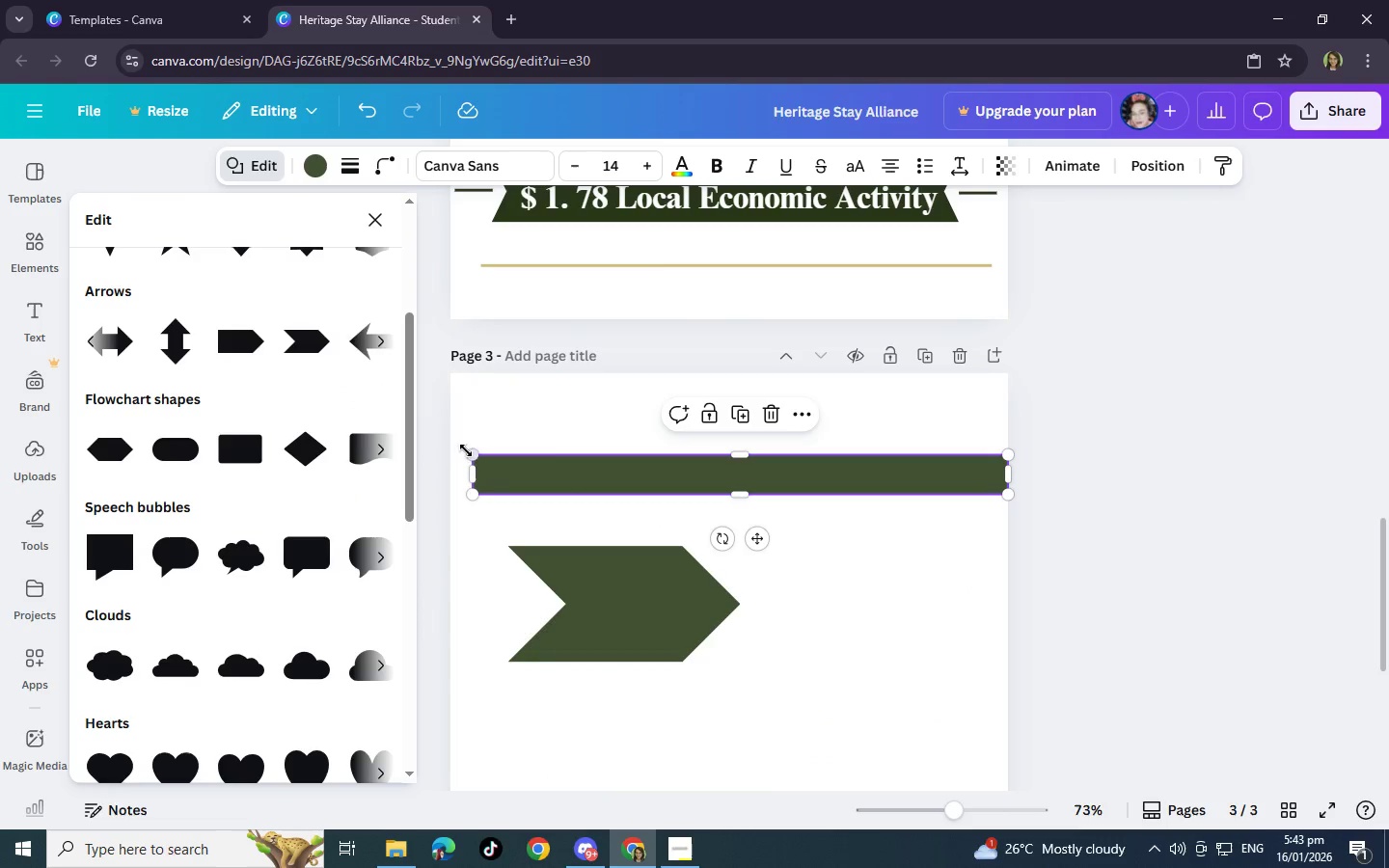 
left_click_drag(start_coordinate=[476, 450], to_coordinate=[484, 410])
 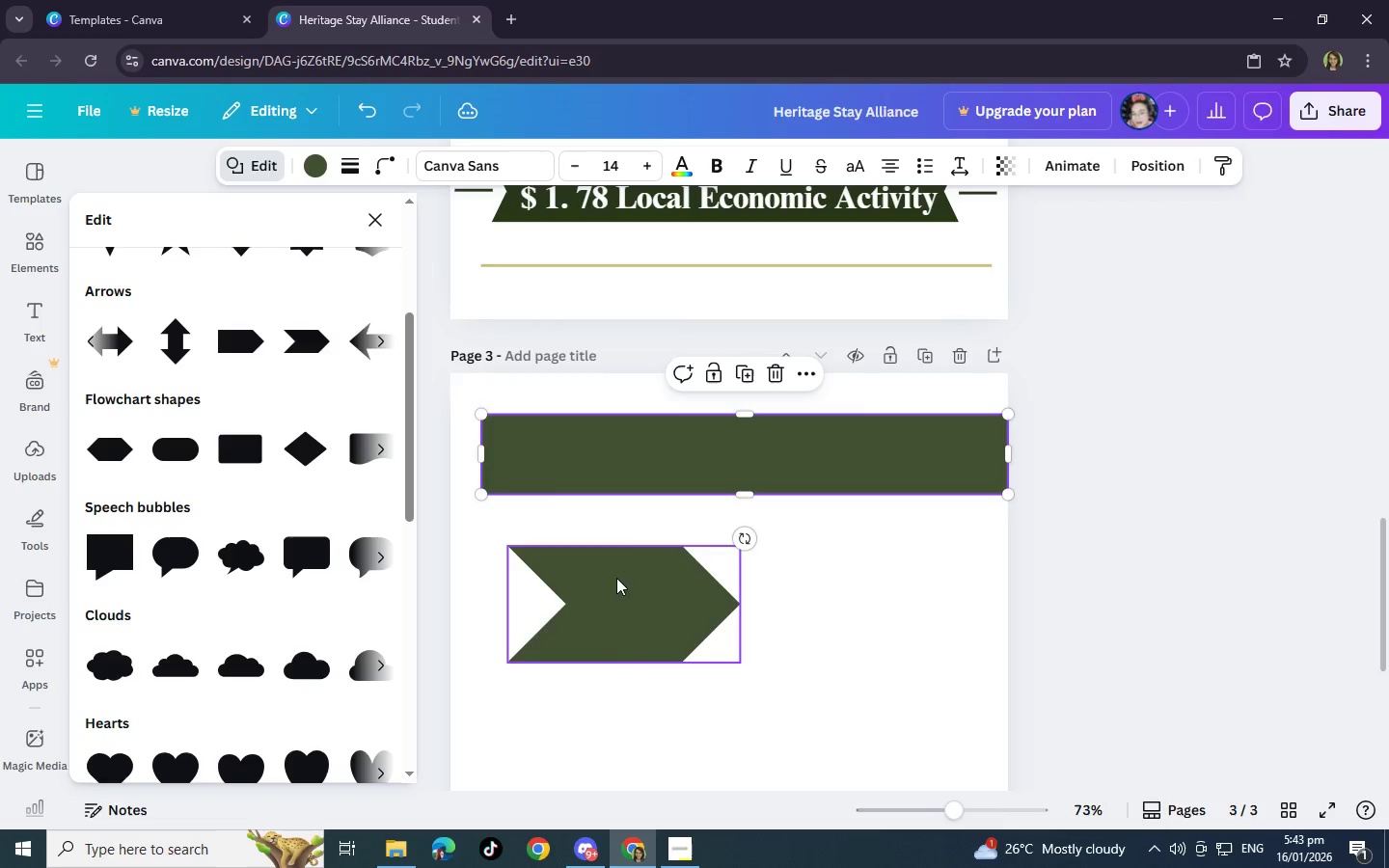 
left_click([624, 601])
 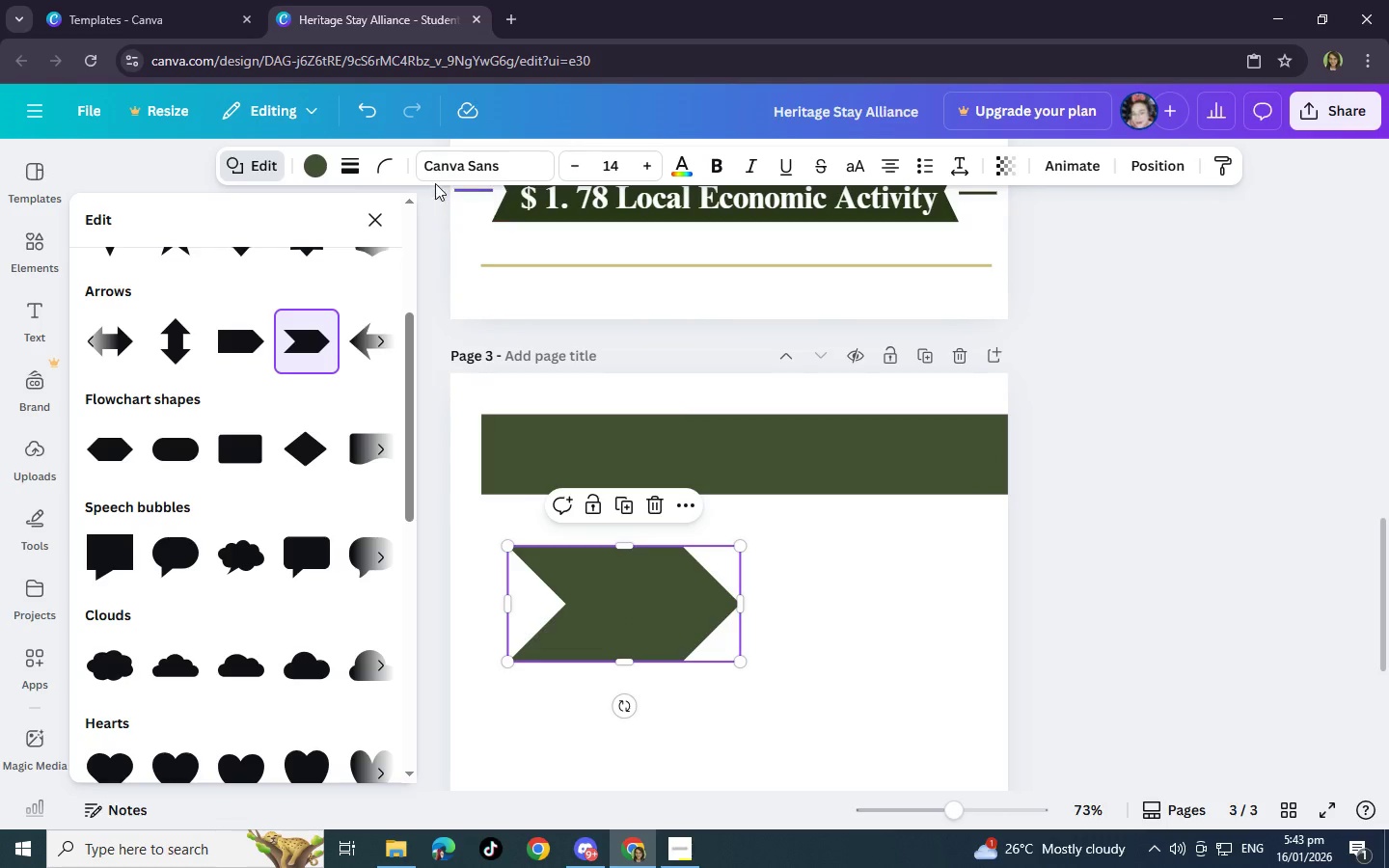 
left_click([317, 164])
 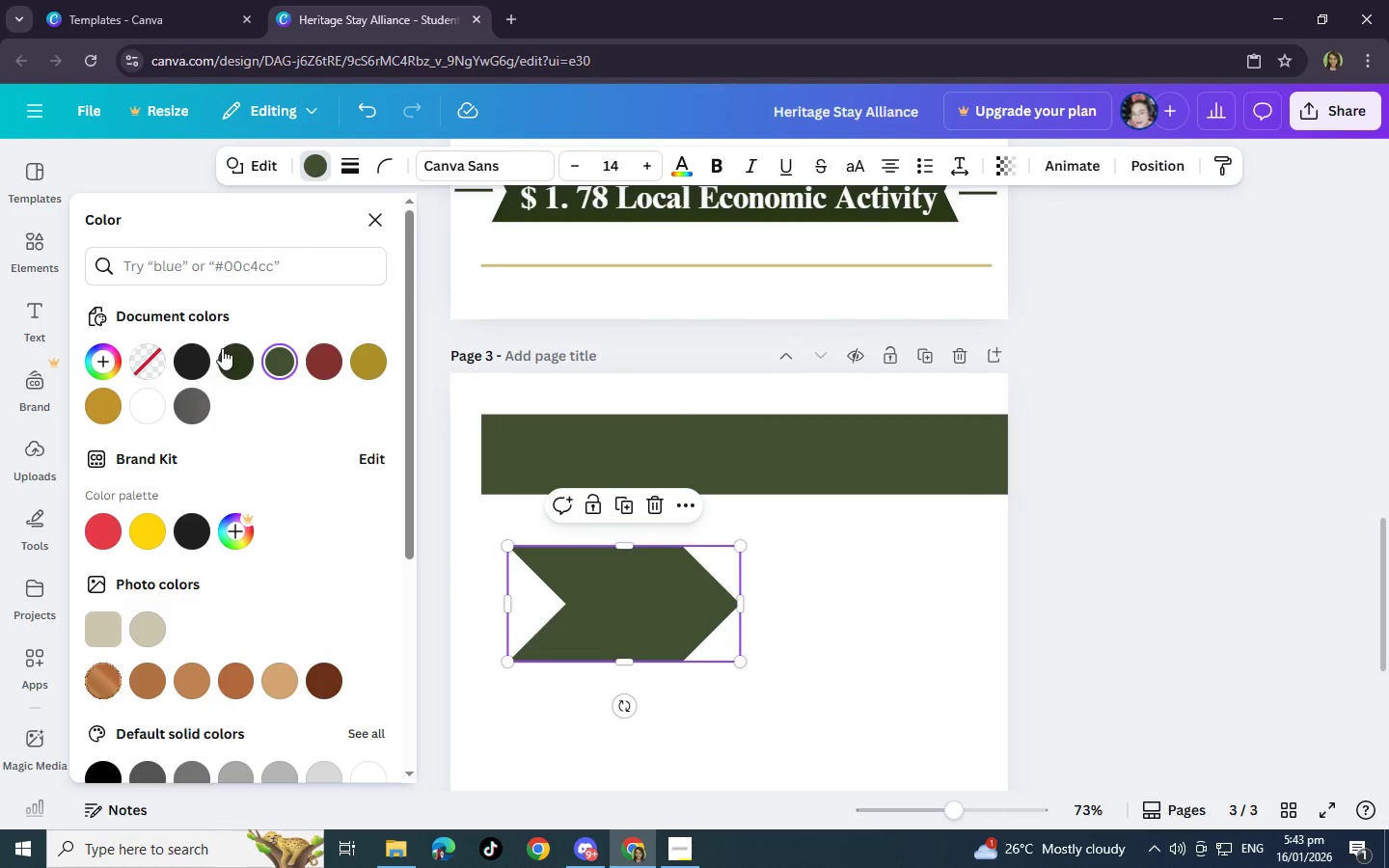 
left_click([195, 359])
 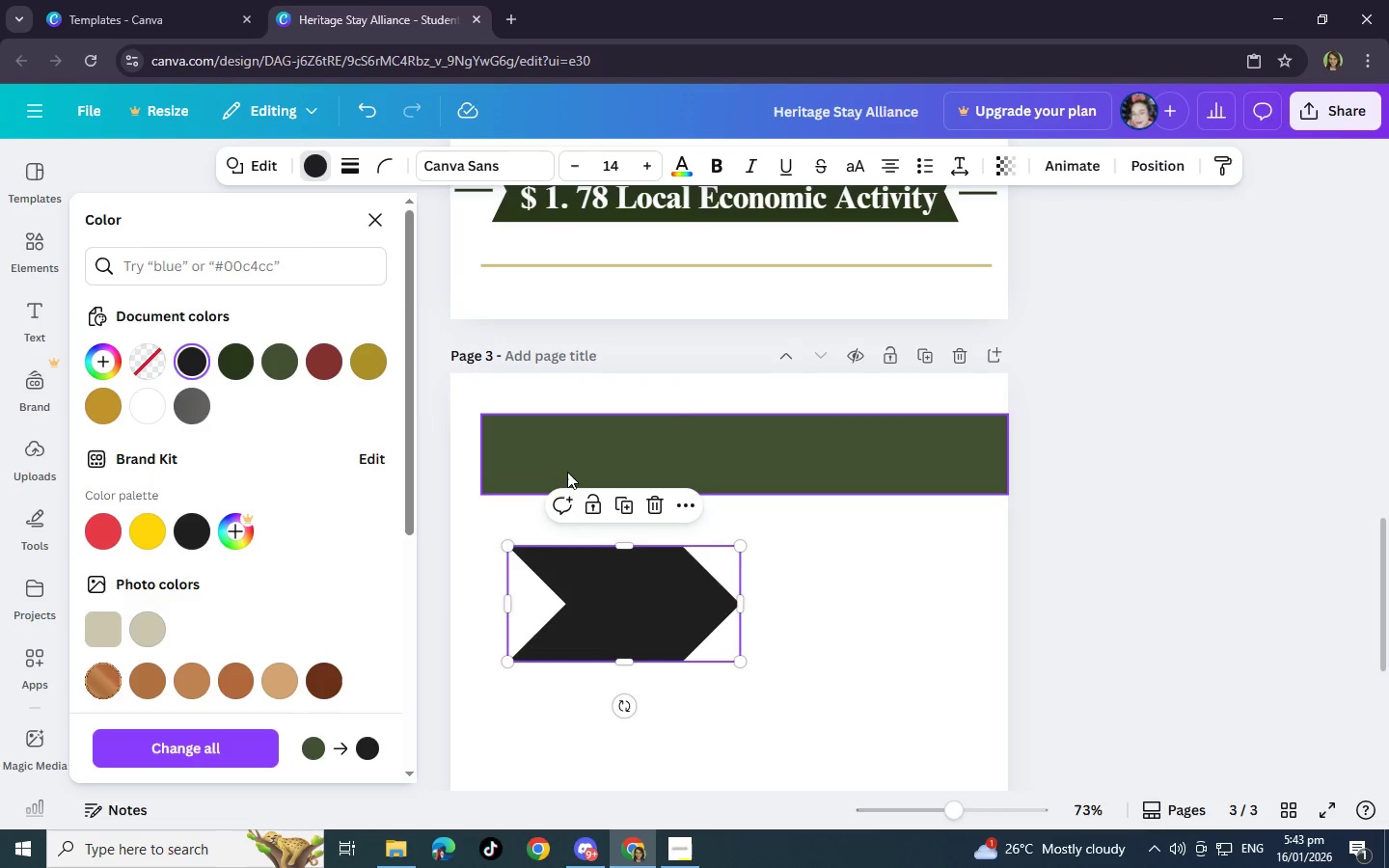 
left_click([567, 465])
 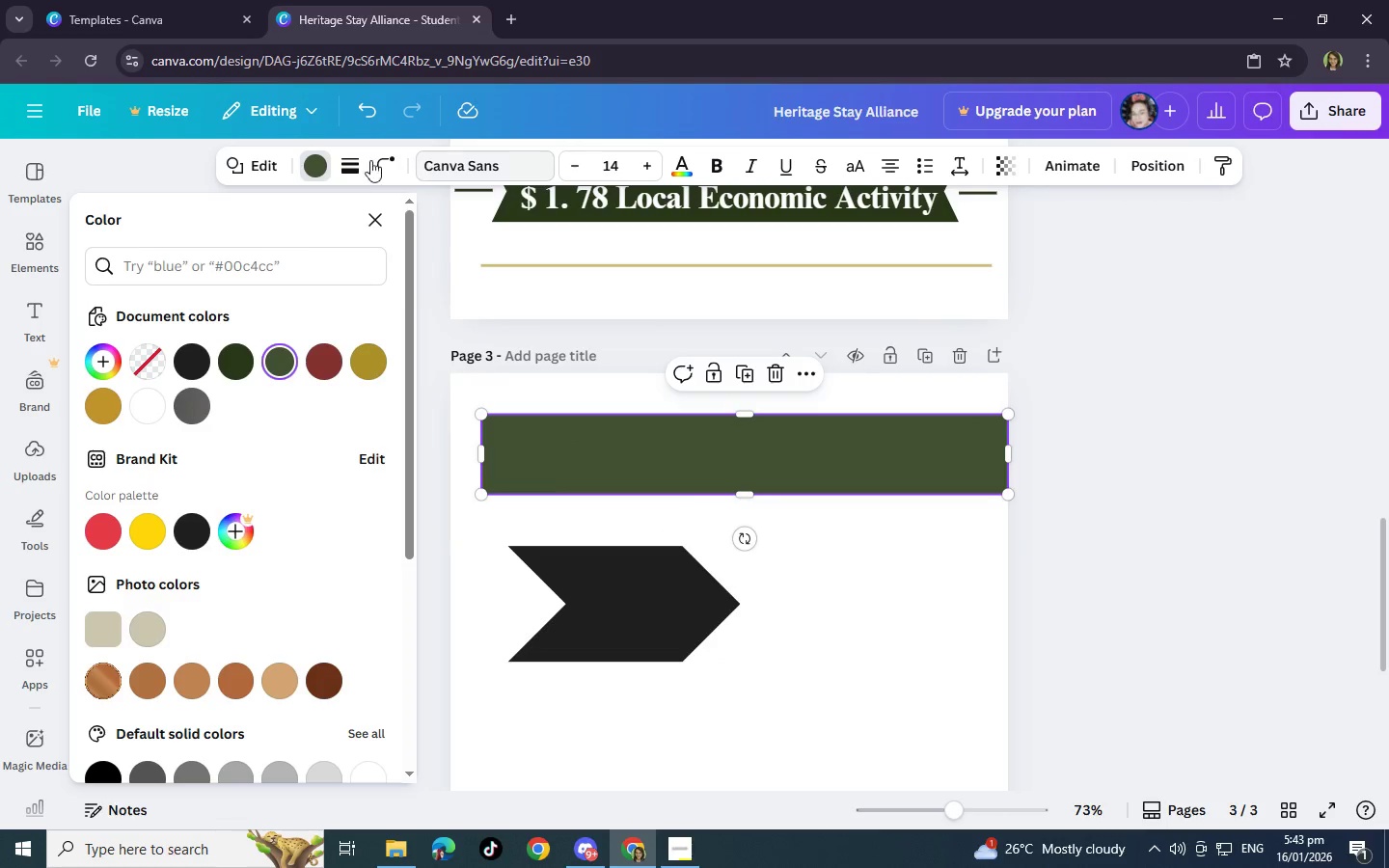 
left_click([323, 161])
 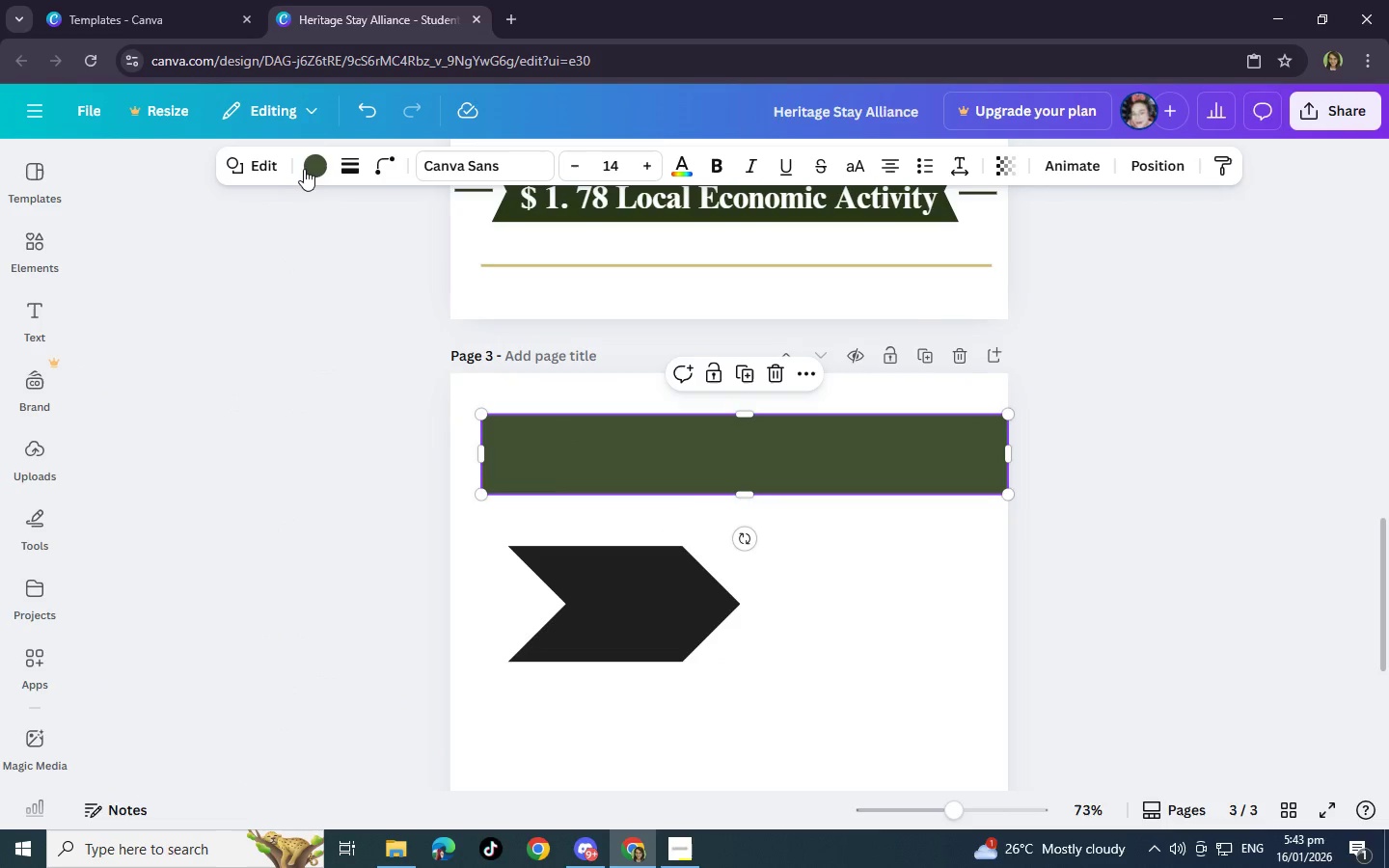 
left_click([313, 166])
 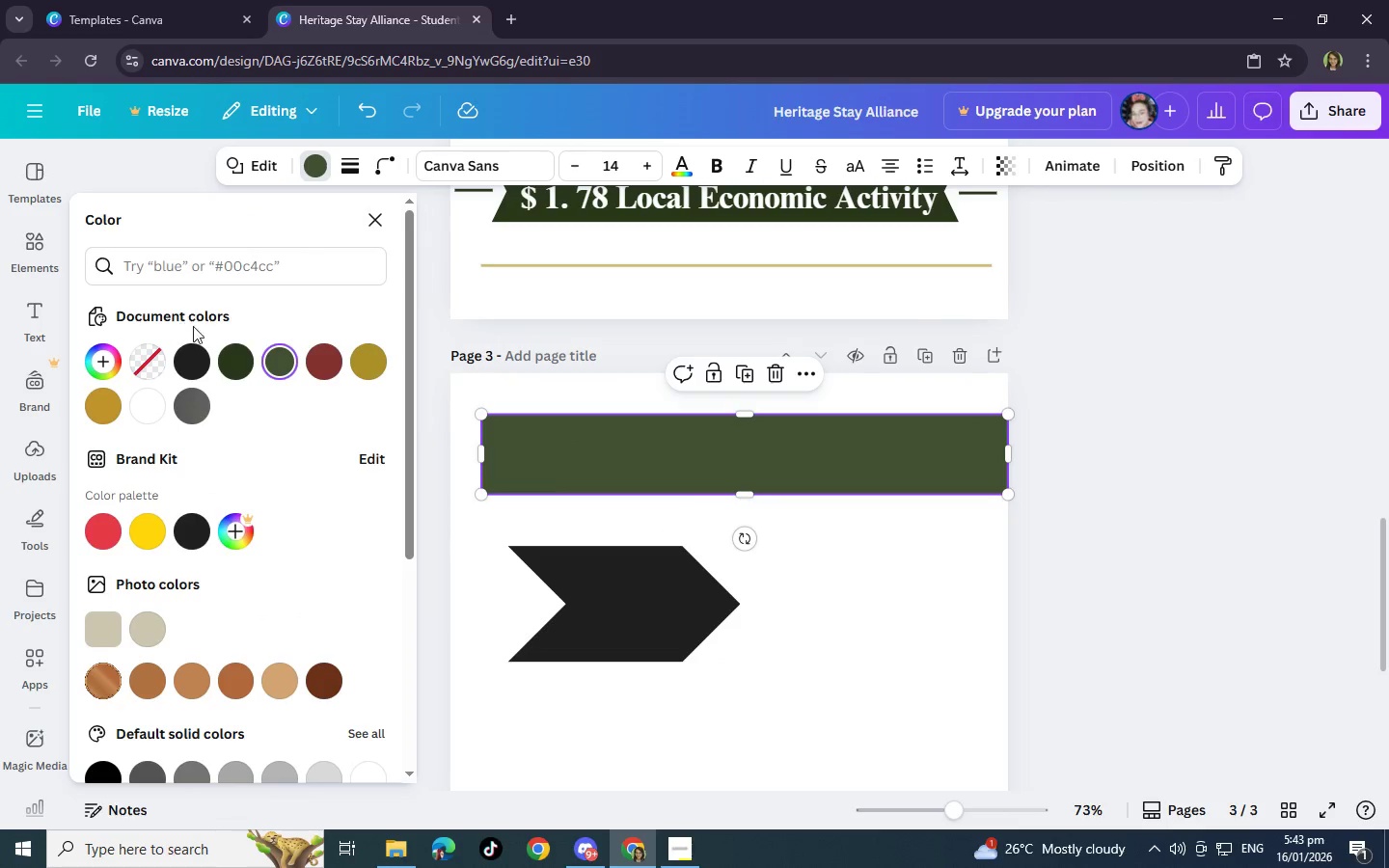 
left_click([197, 353])
 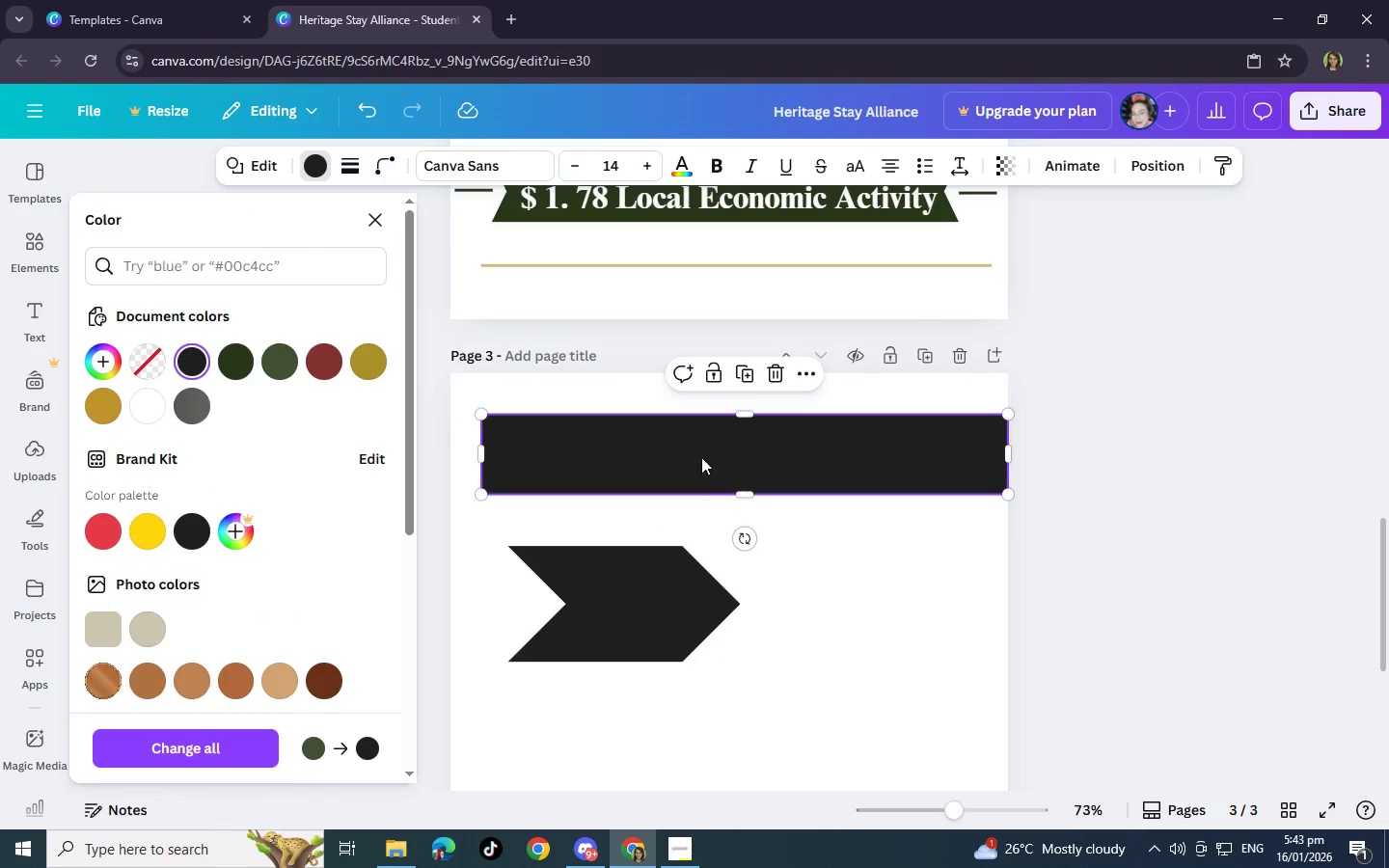 
left_click_drag(start_coordinate=[668, 442], to_coordinate=[786, 554])
 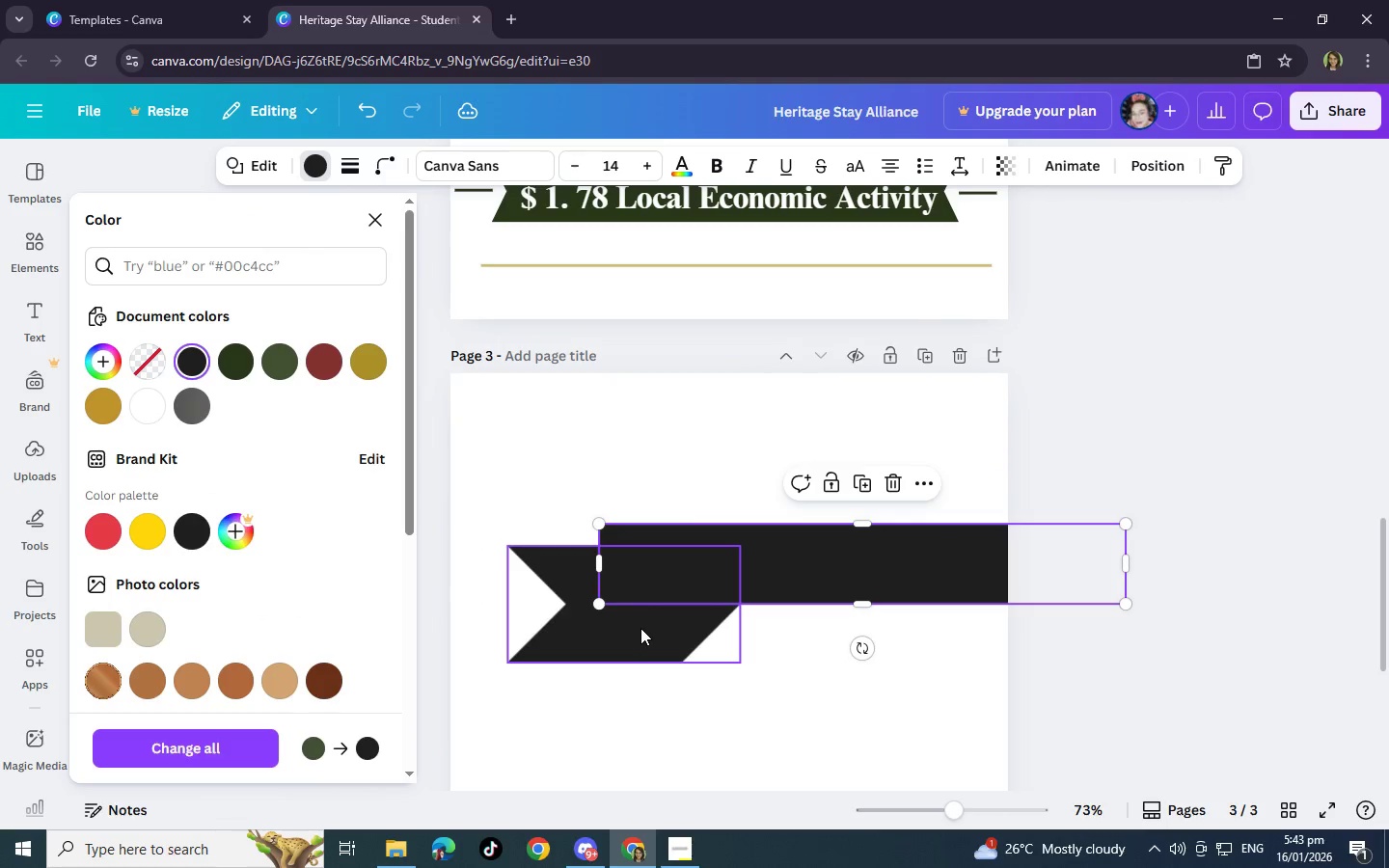 
left_click([635, 627])
 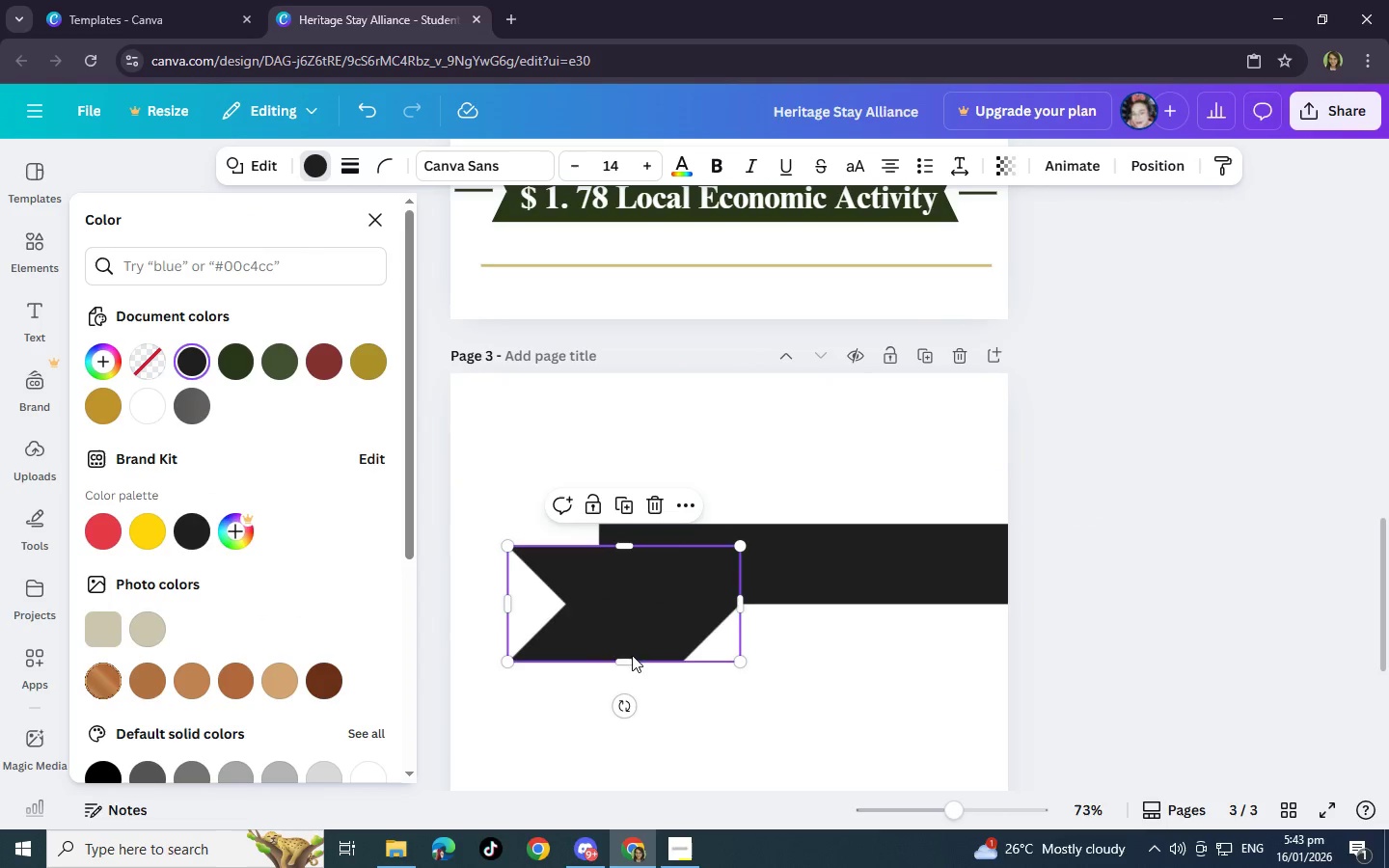 
left_click_drag(start_coordinate=[630, 656], to_coordinate=[640, 587])
 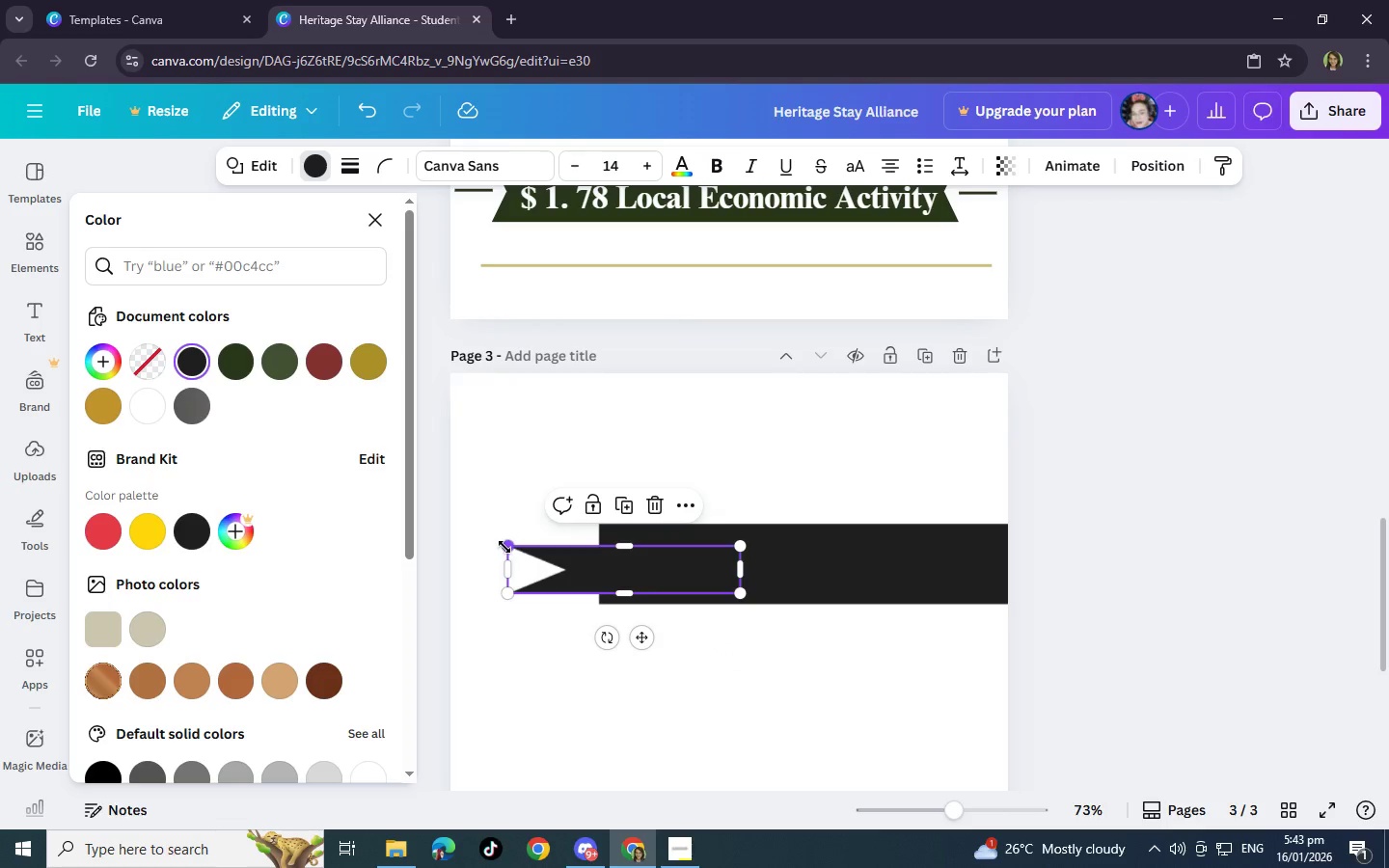 
left_click_drag(start_coordinate=[508, 547], to_coordinate=[537, 553])
 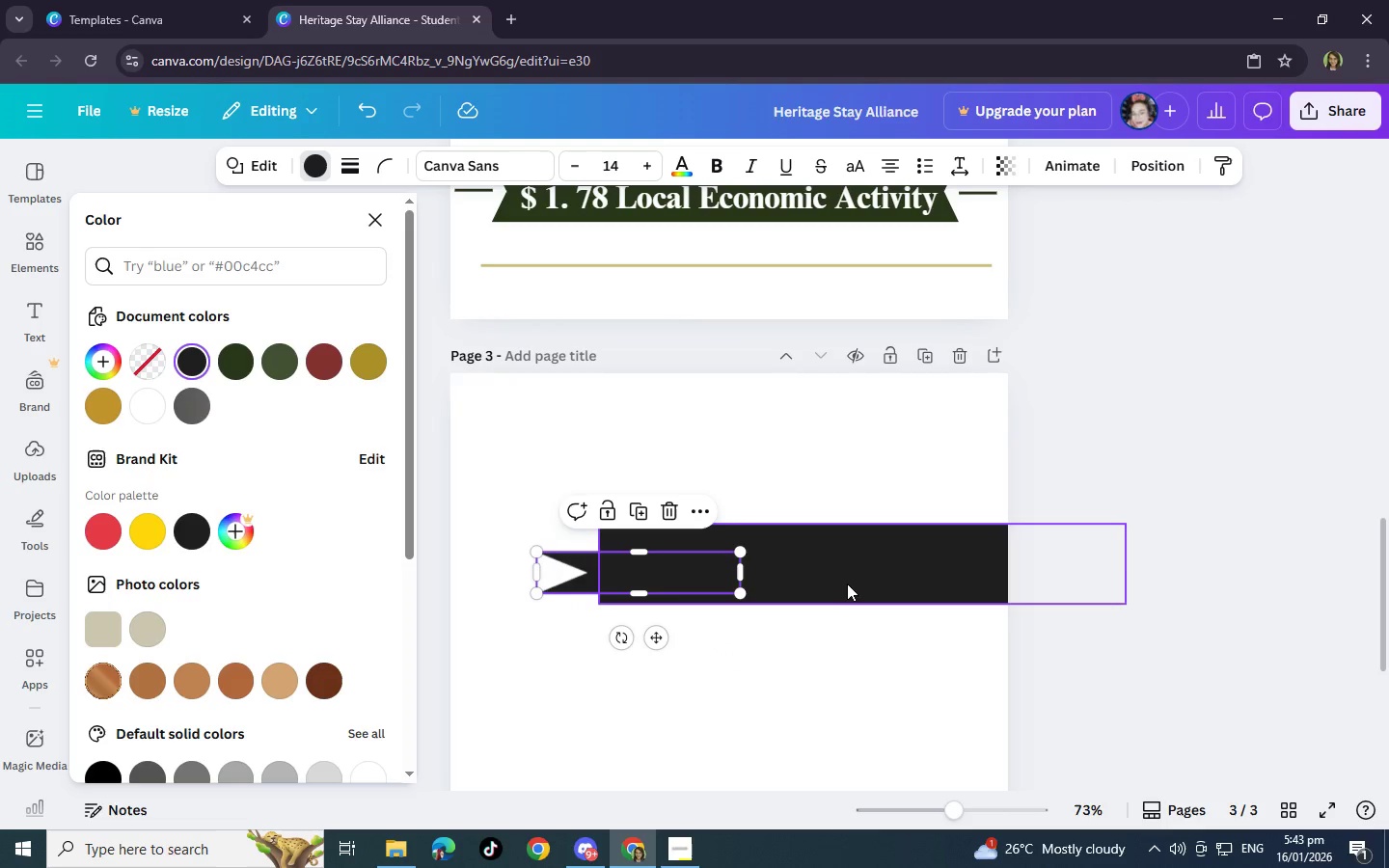 
left_click([840, 578])
 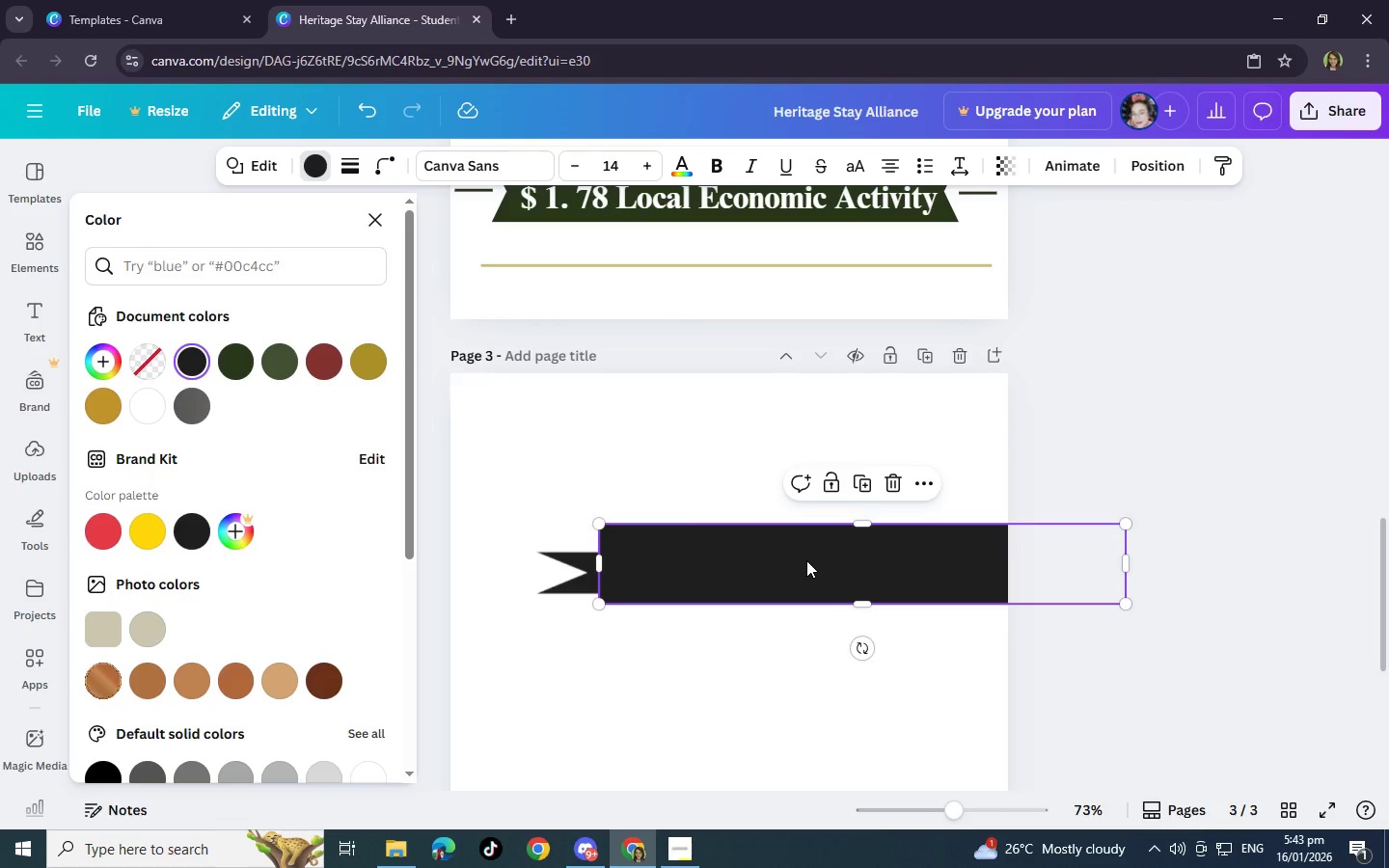 
left_click_drag(start_coordinate=[806, 560], to_coordinate=[802, 544])
 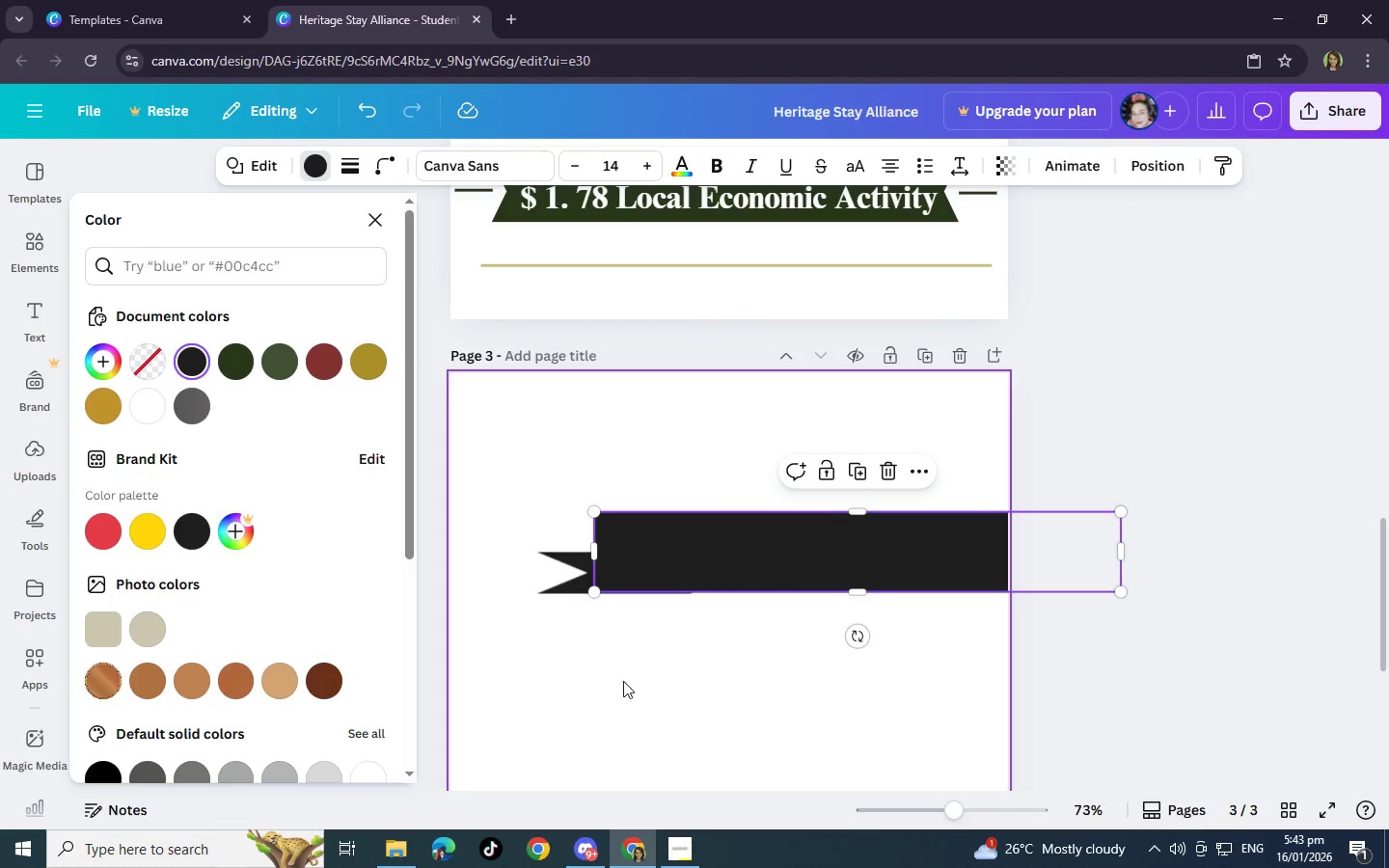 
left_click([609, 677])
 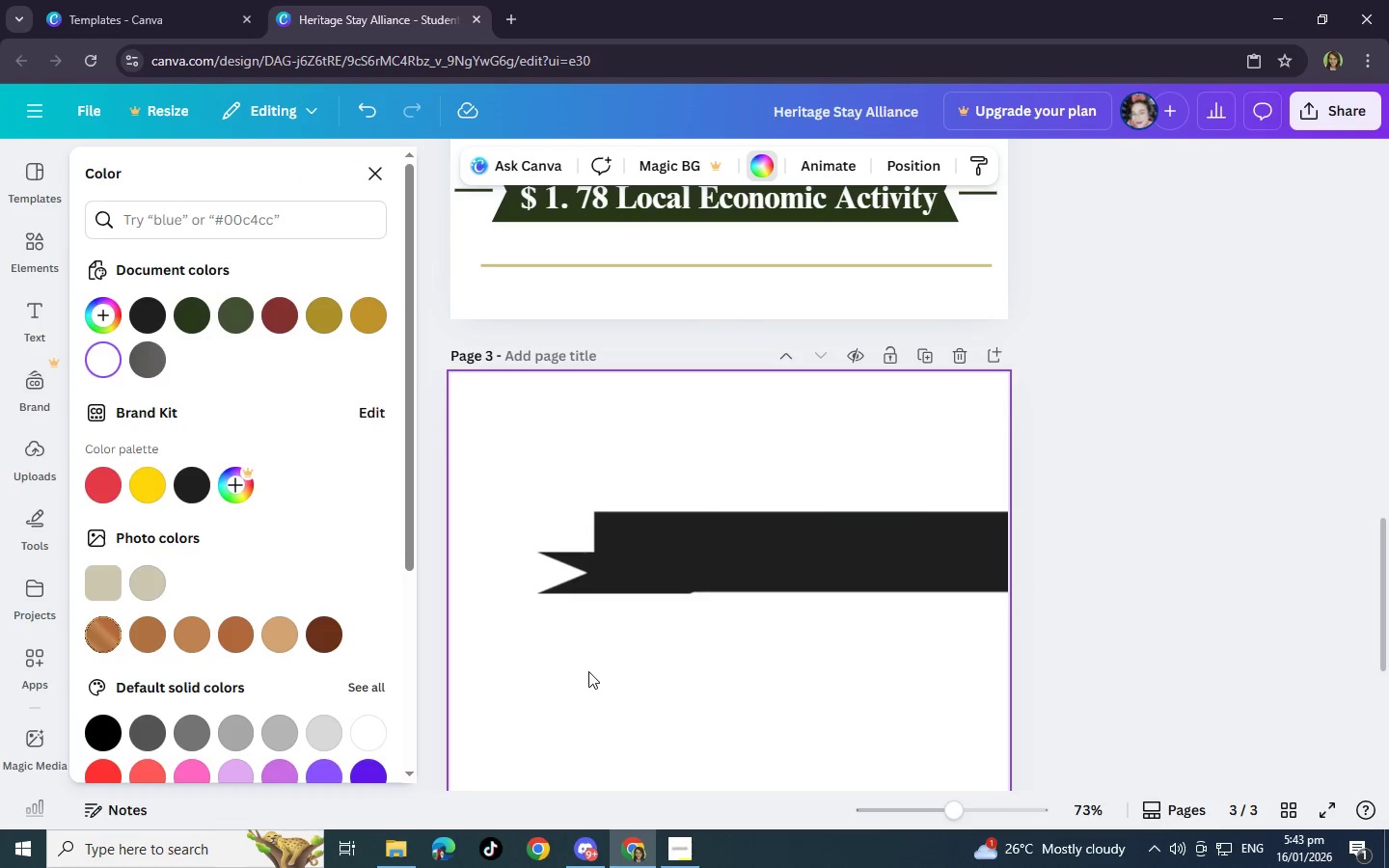 
left_click_drag(start_coordinate=[586, 671], to_coordinate=[749, 483])
 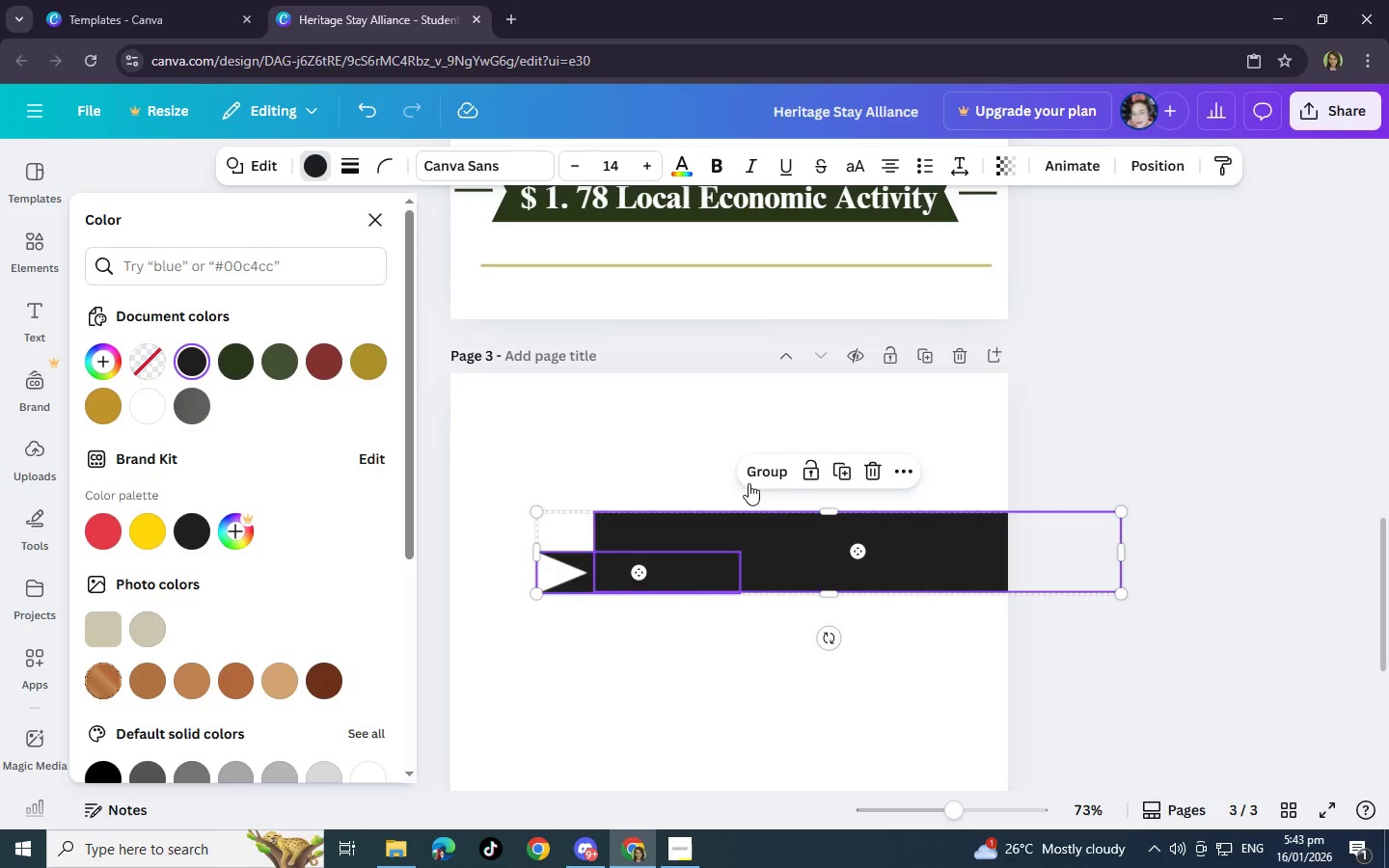 
key(Control+C)
 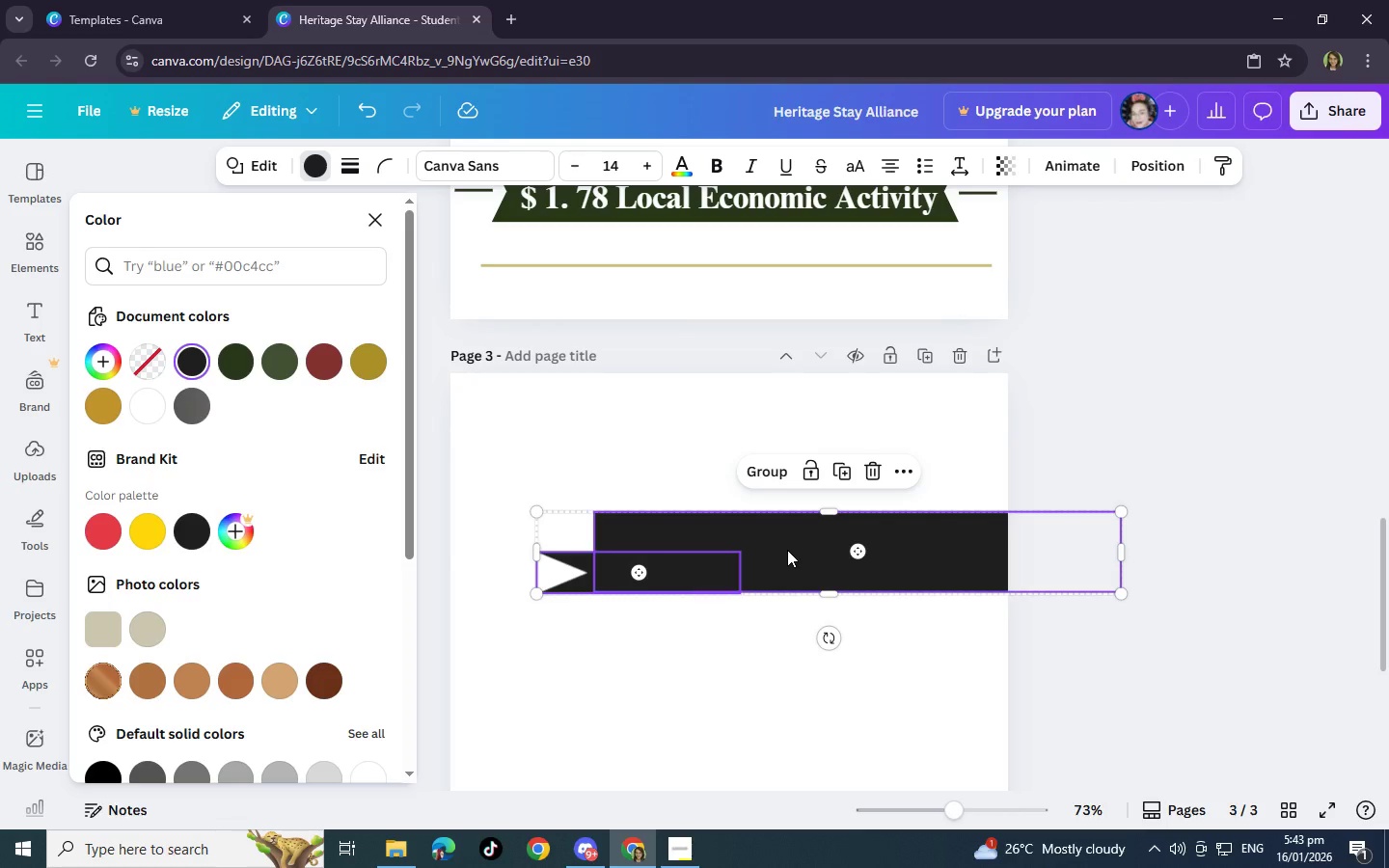 
left_click_drag(start_coordinate=[787, 550], to_coordinate=[732, 524])
 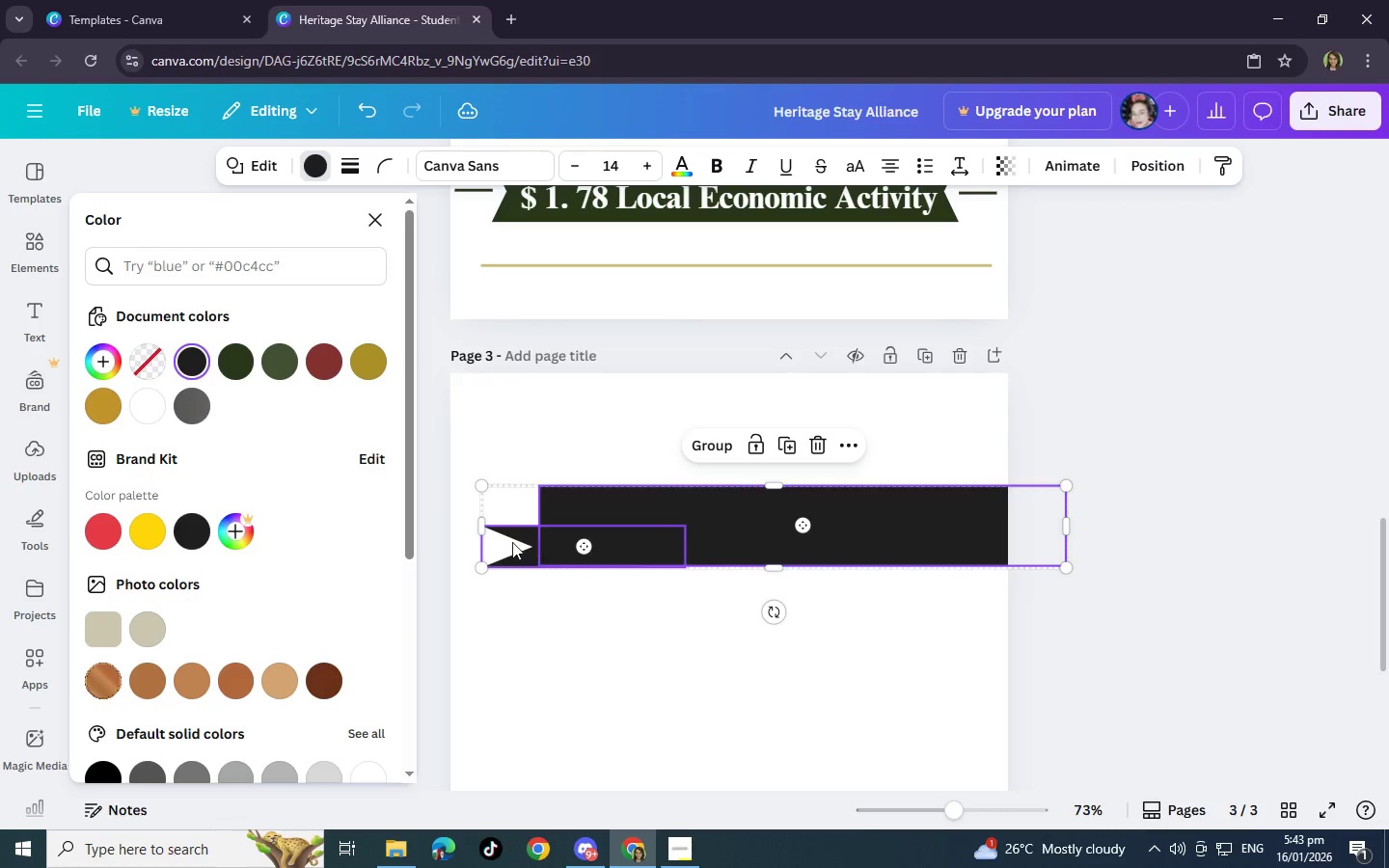 
left_click([512, 542])
 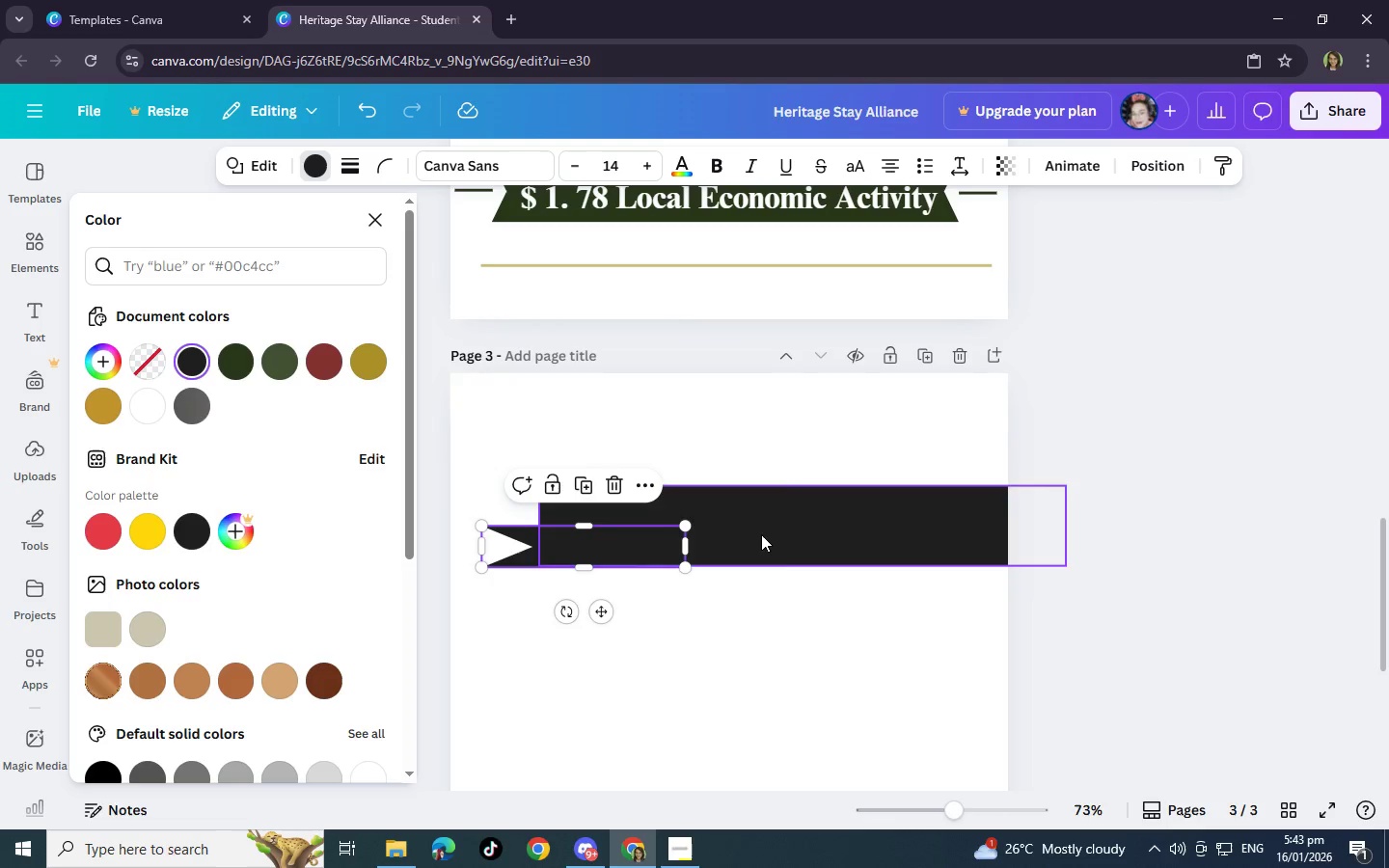 
left_click([762, 534])
 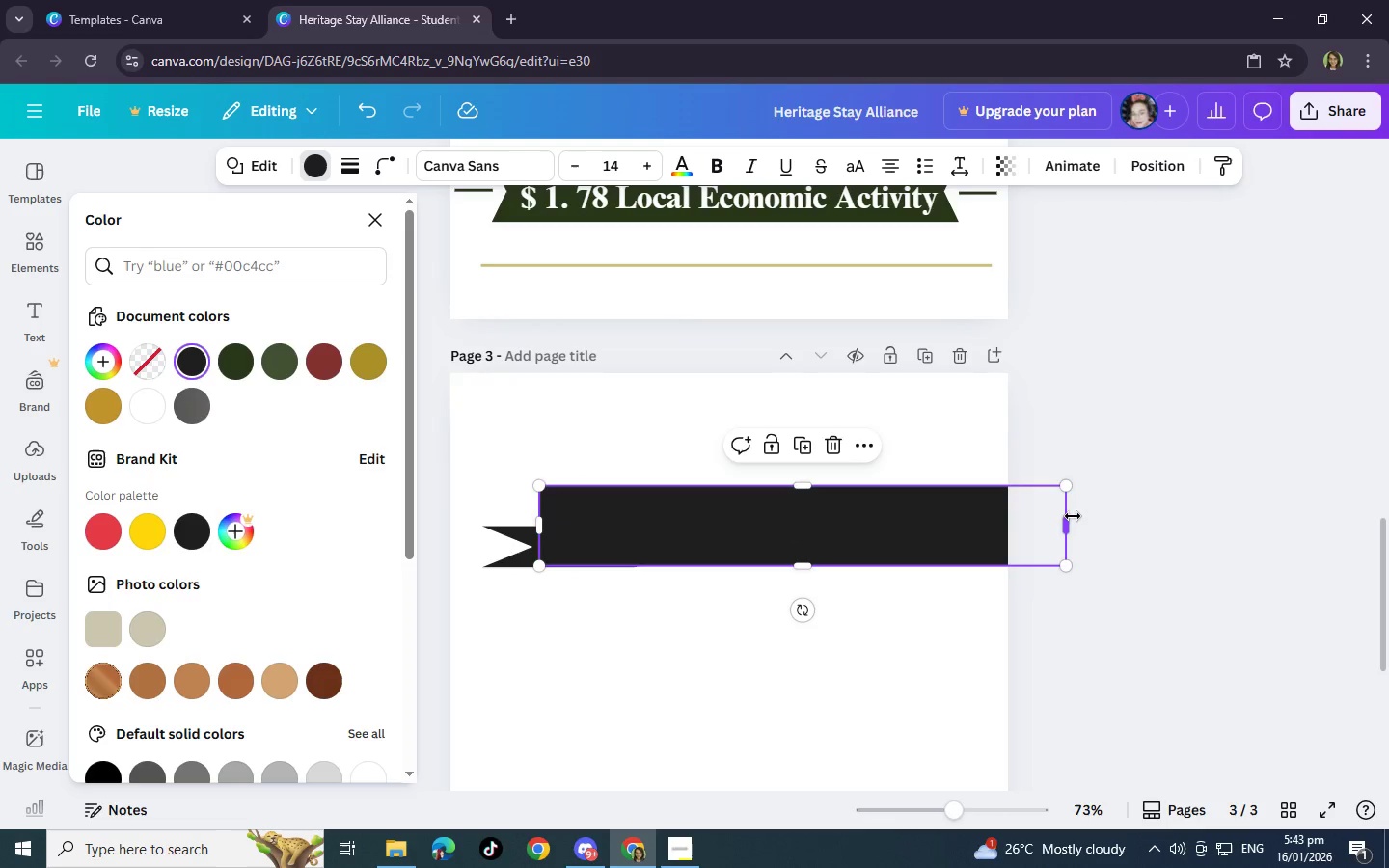 
left_click_drag(start_coordinate=[1070, 517], to_coordinate=[900, 521])
 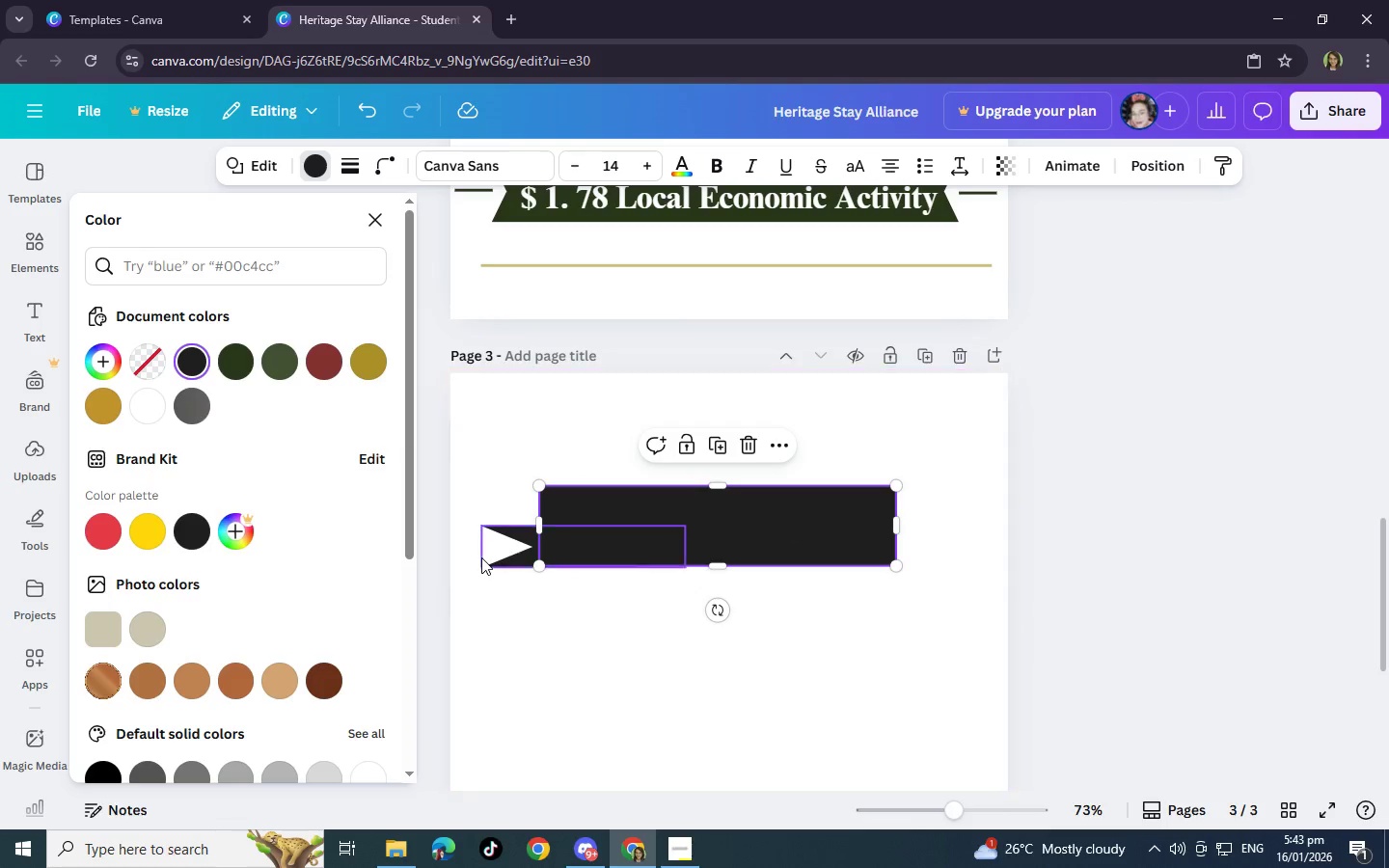 
left_click([498, 553])
 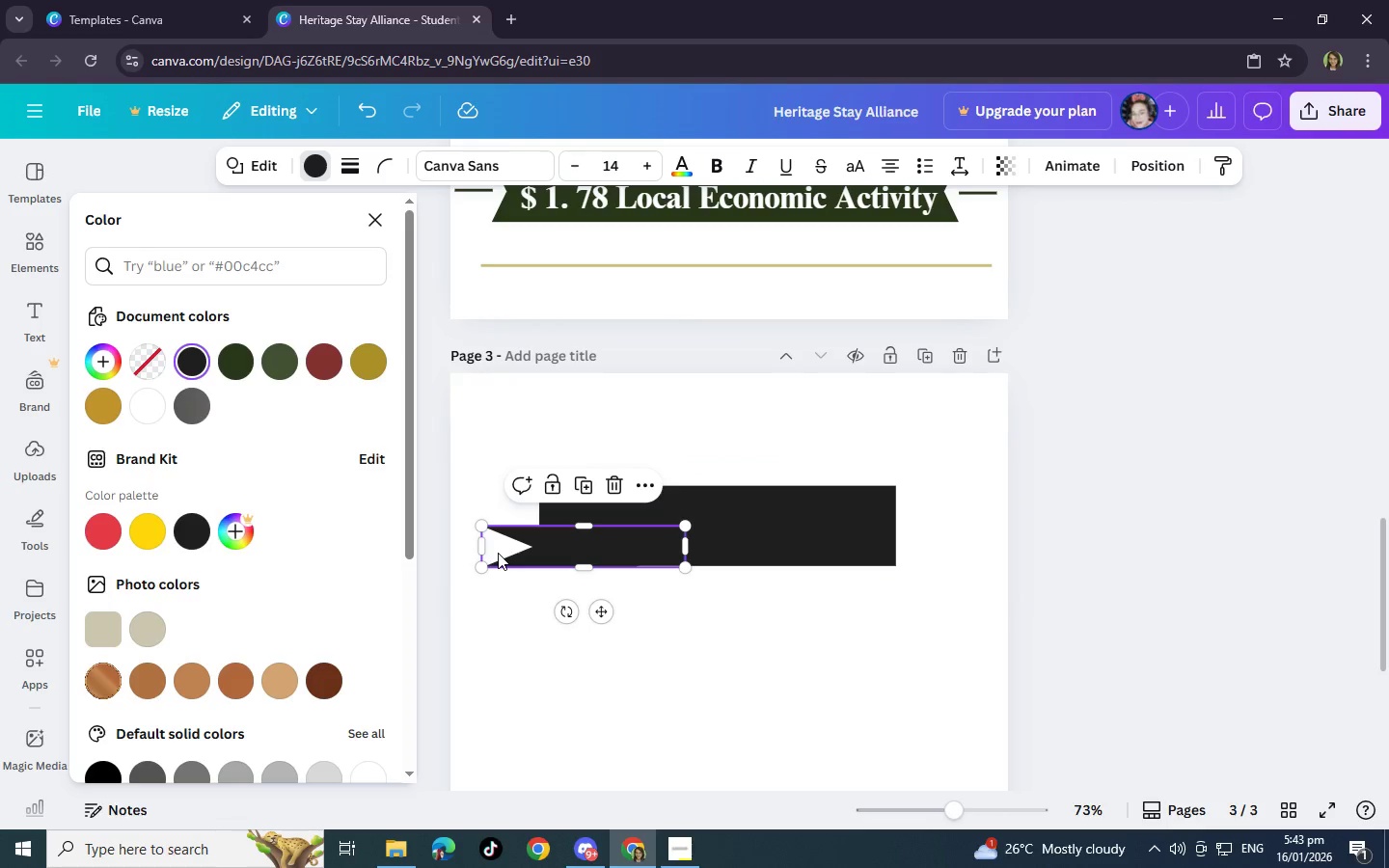 
key(Control+C)
 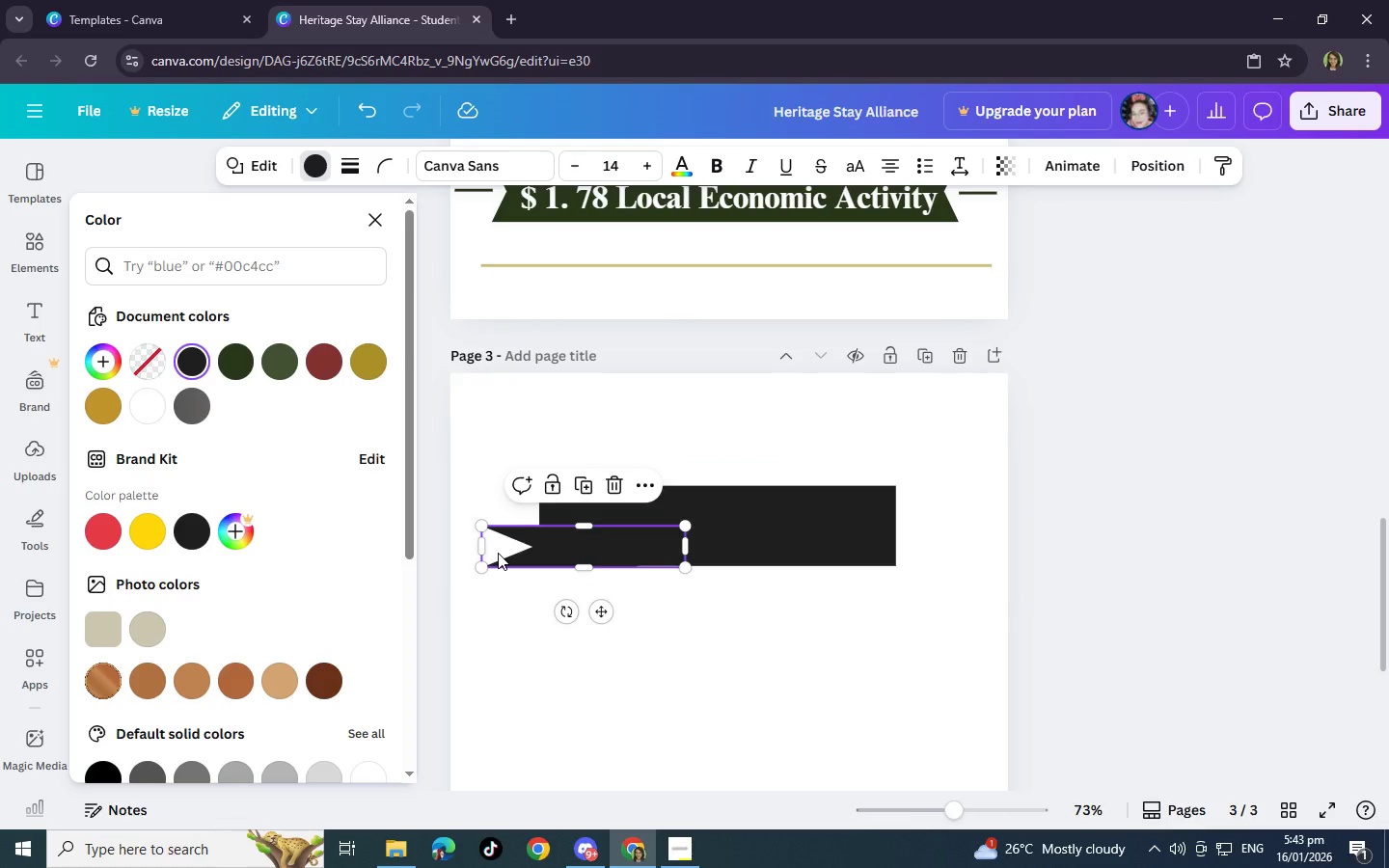 
key(Control+V)
 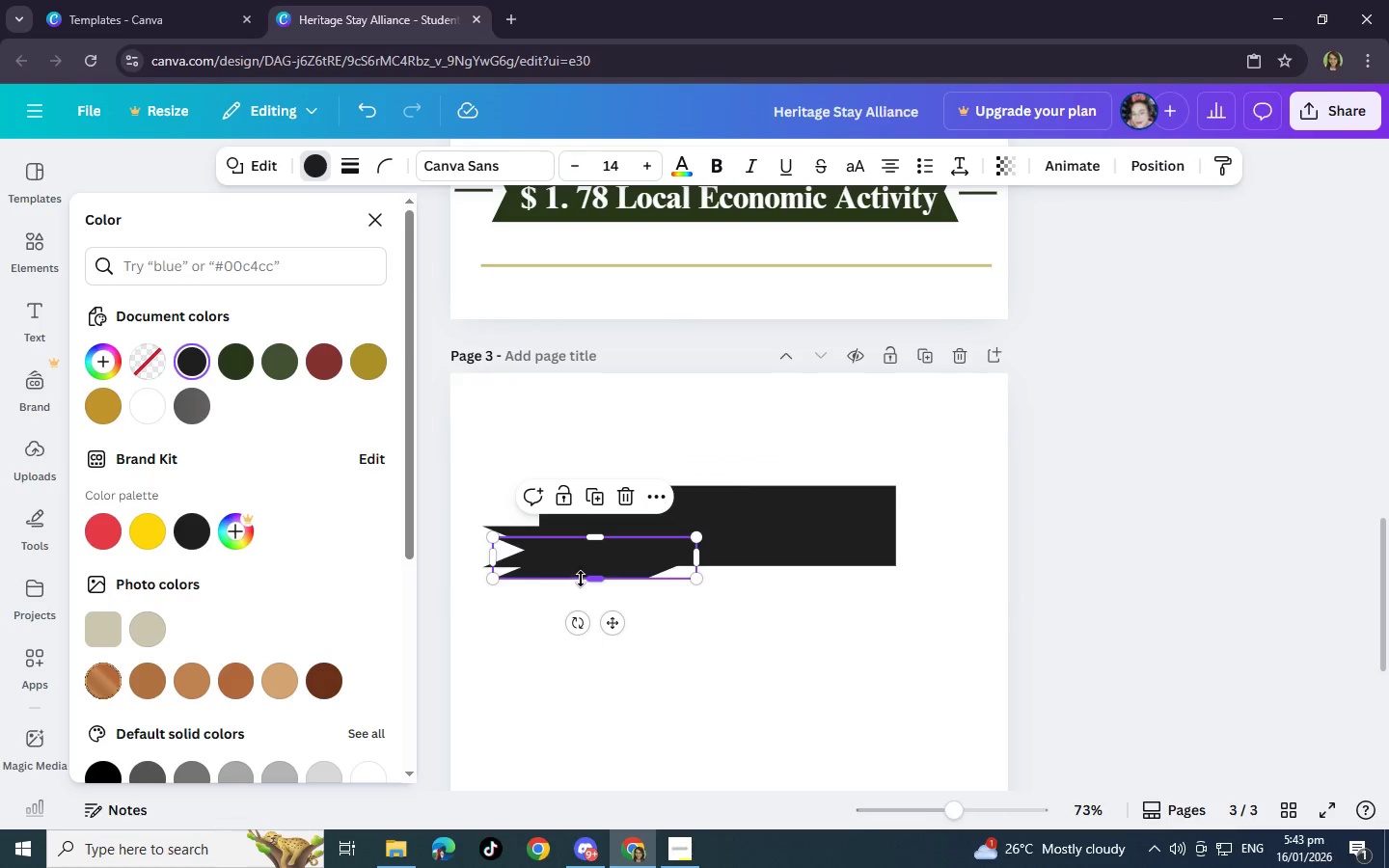 
left_click_drag(start_coordinate=[589, 562], to_coordinate=[721, 599])
 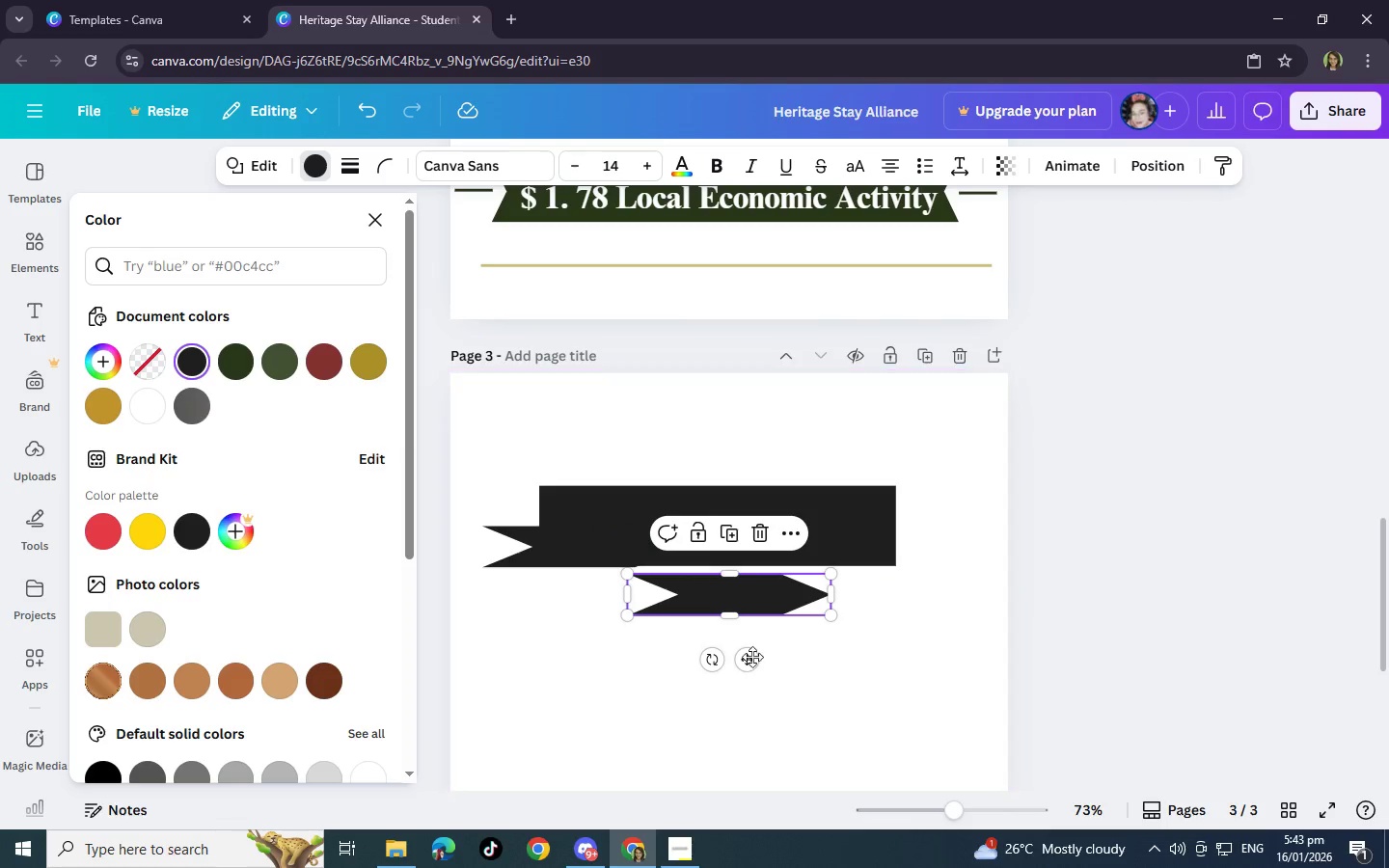 
left_click_drag(start_coordinate=[748, 657], to_coordinate=[820, 607])
 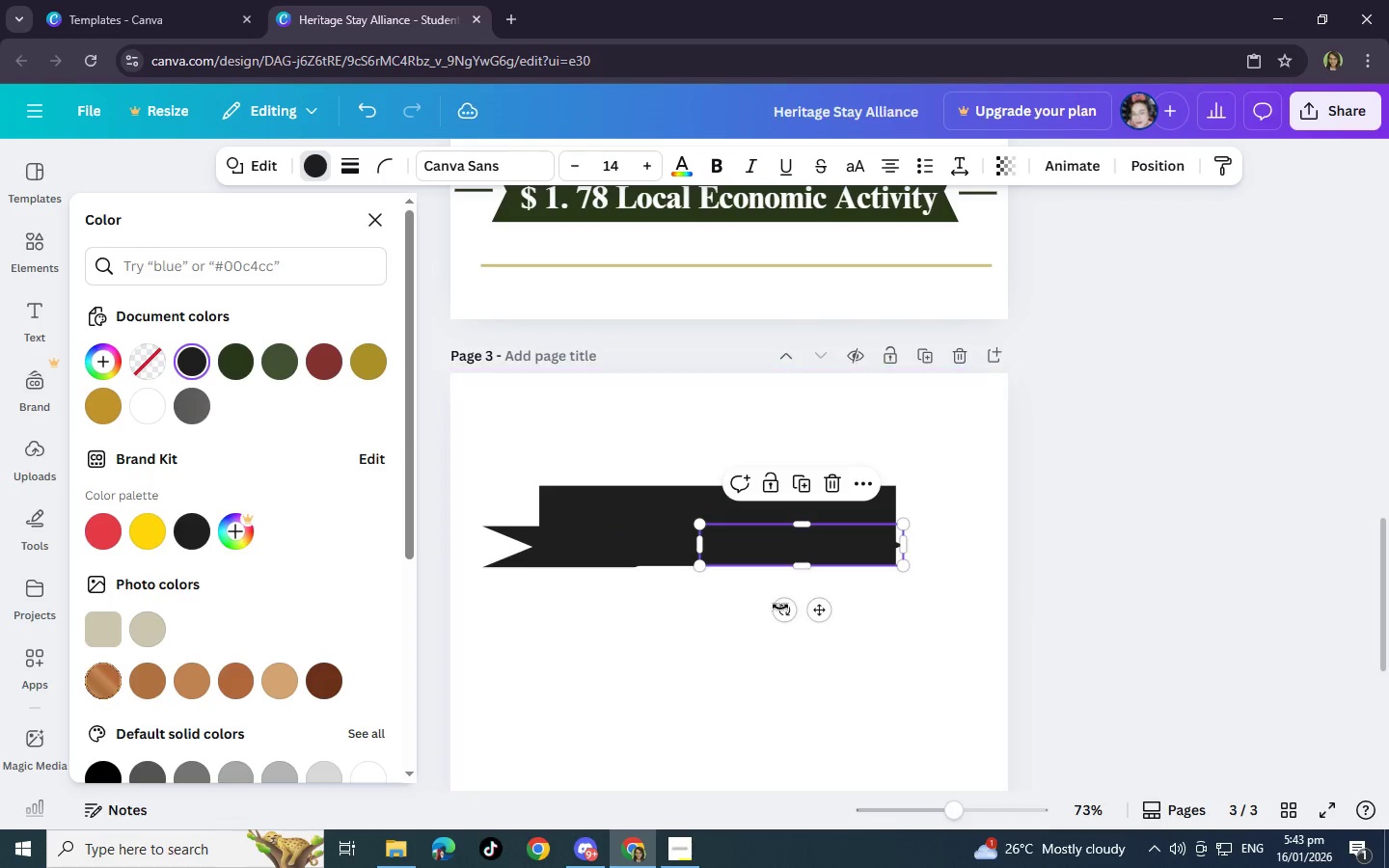 
left_click_drag(start_coordinate=[781, 608], to_coordinate=[822, 460])
 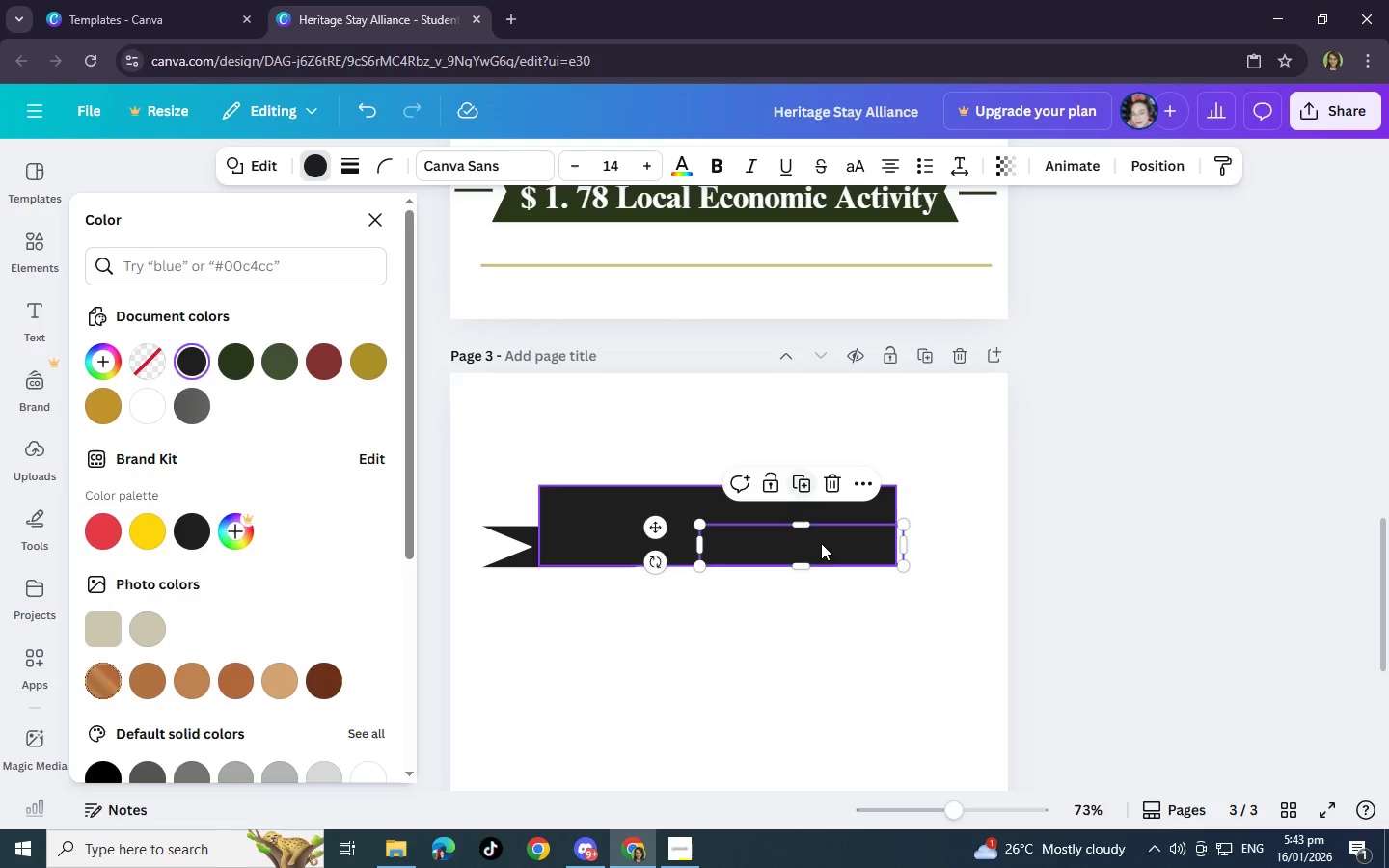 
left_click_drag(start_coordinate=[839, 552], to_coordinate=[892, 550])
 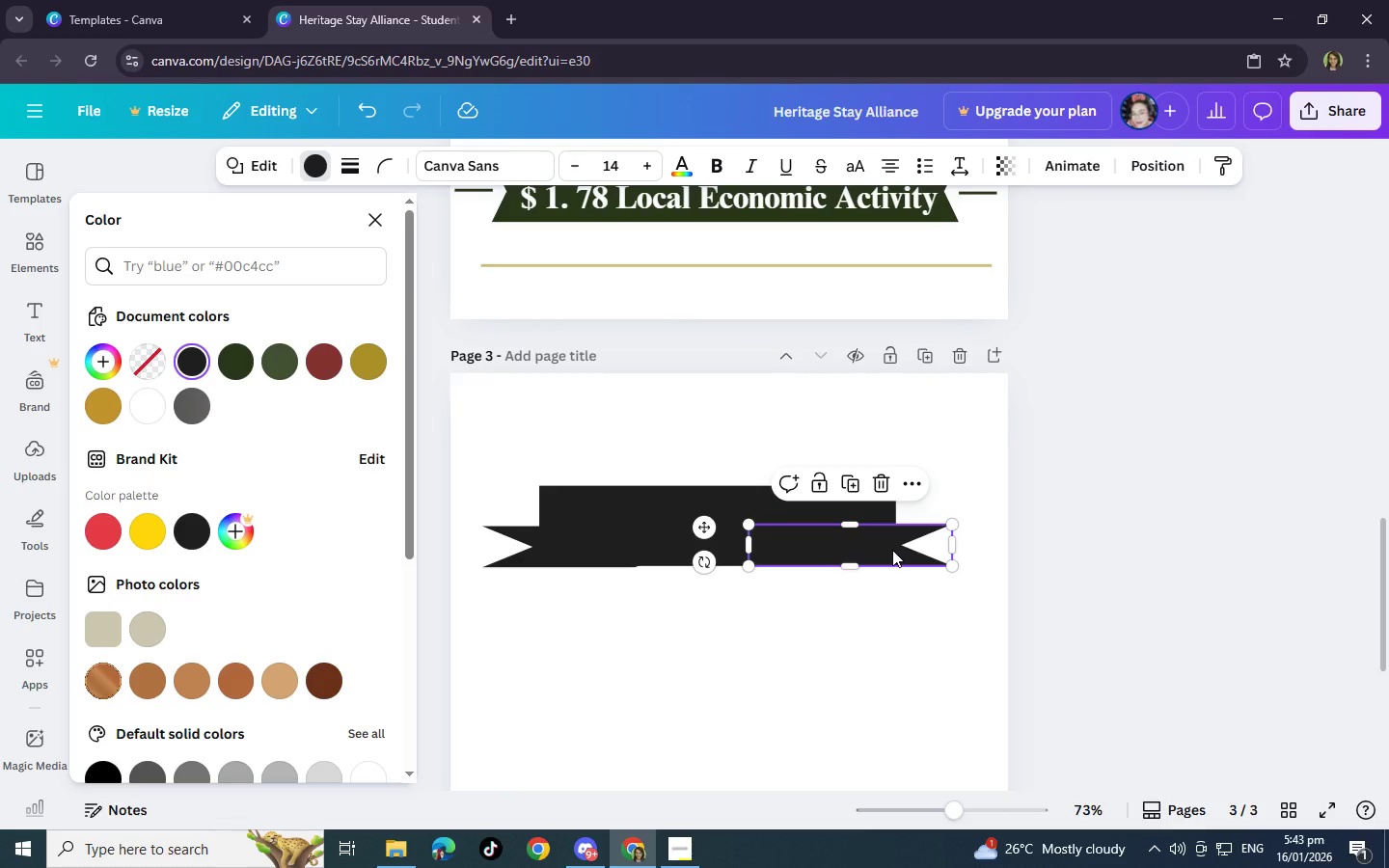 
key(Control+BracketLeft)
 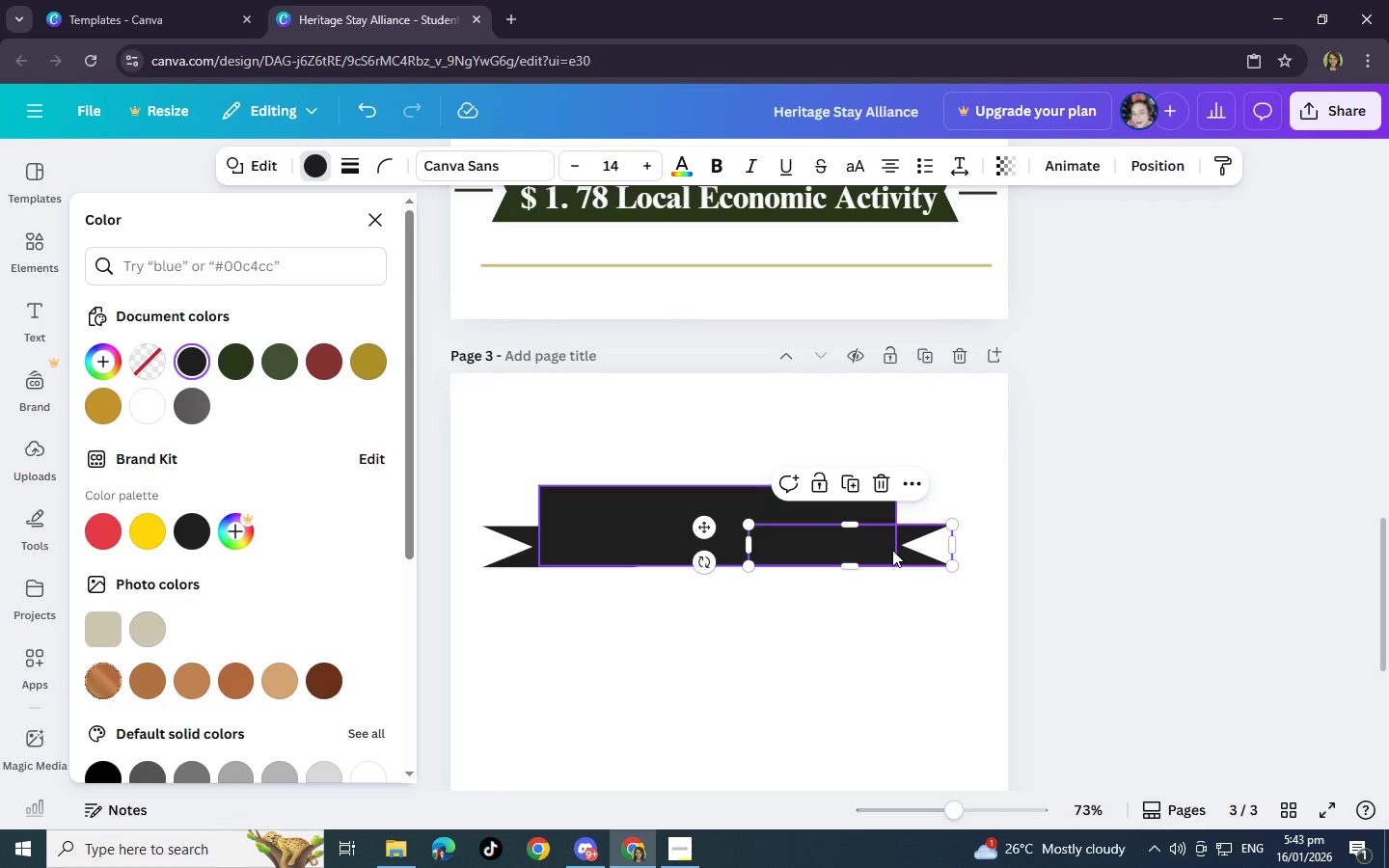 
key(Control+BracketLeft)
 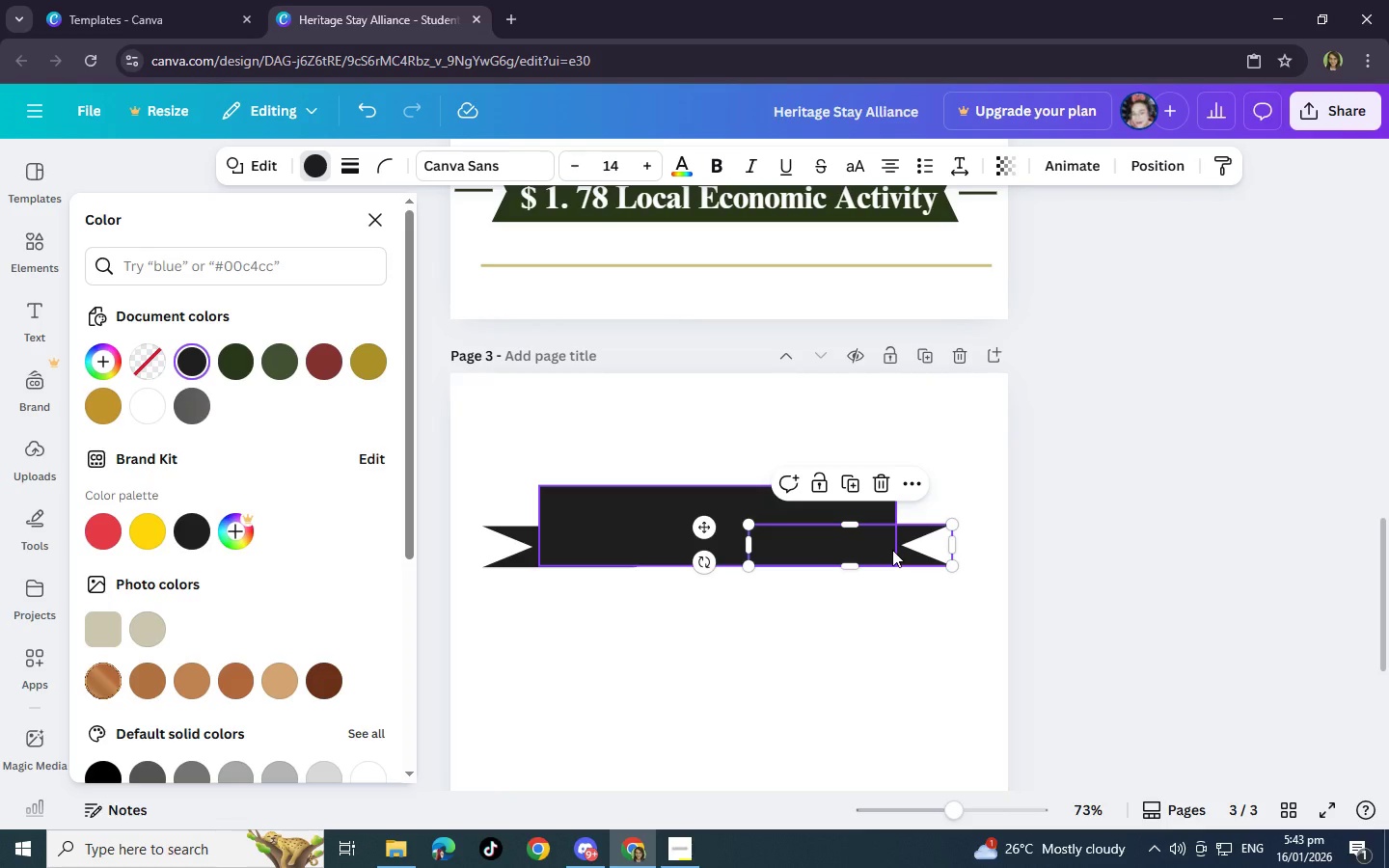 
key(Control+BracketLeft)
 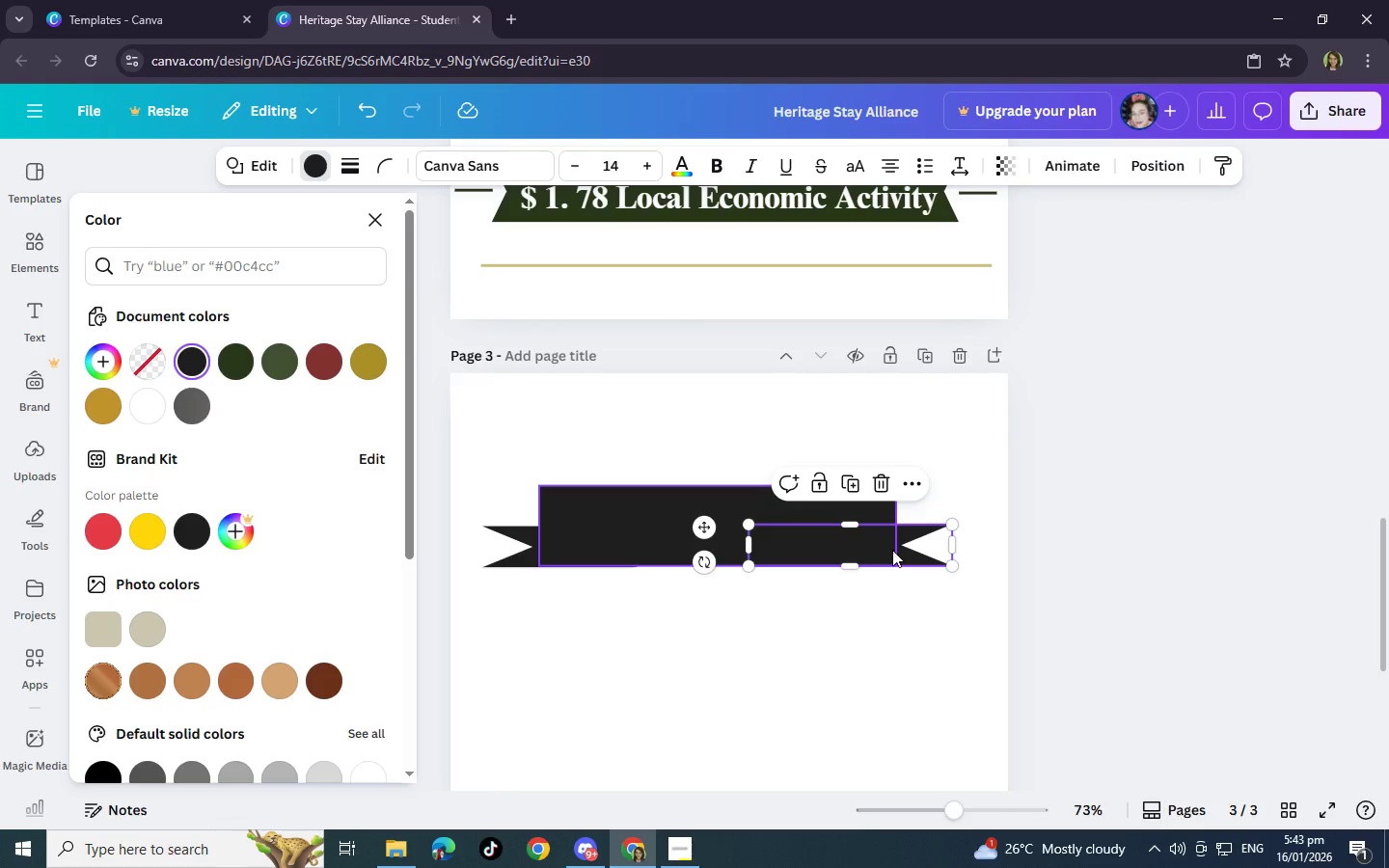 
key(Control+BracketLeft)
 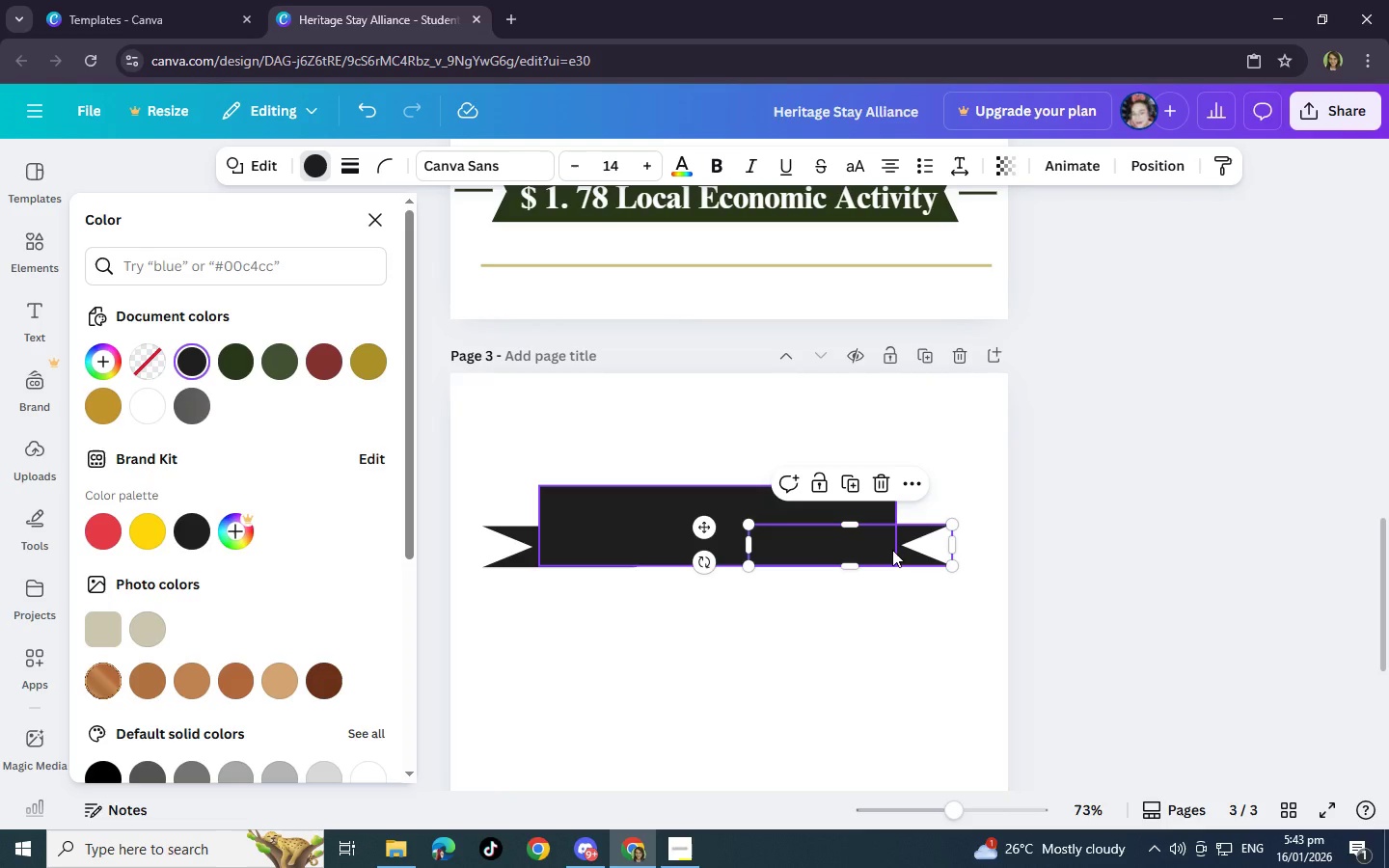 
key(Control+BracketLeft)
 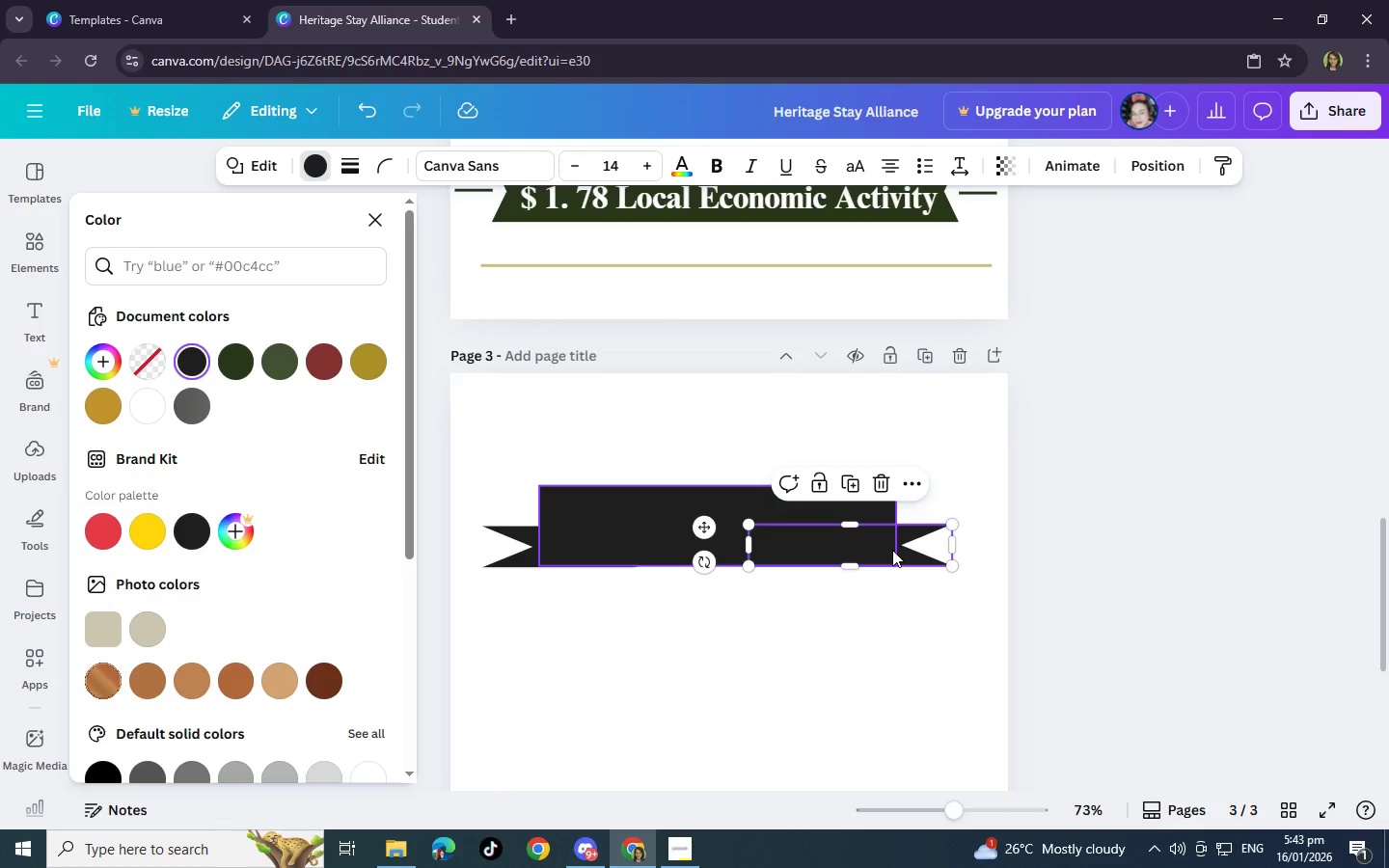 
key(Control+BracketLeft)
 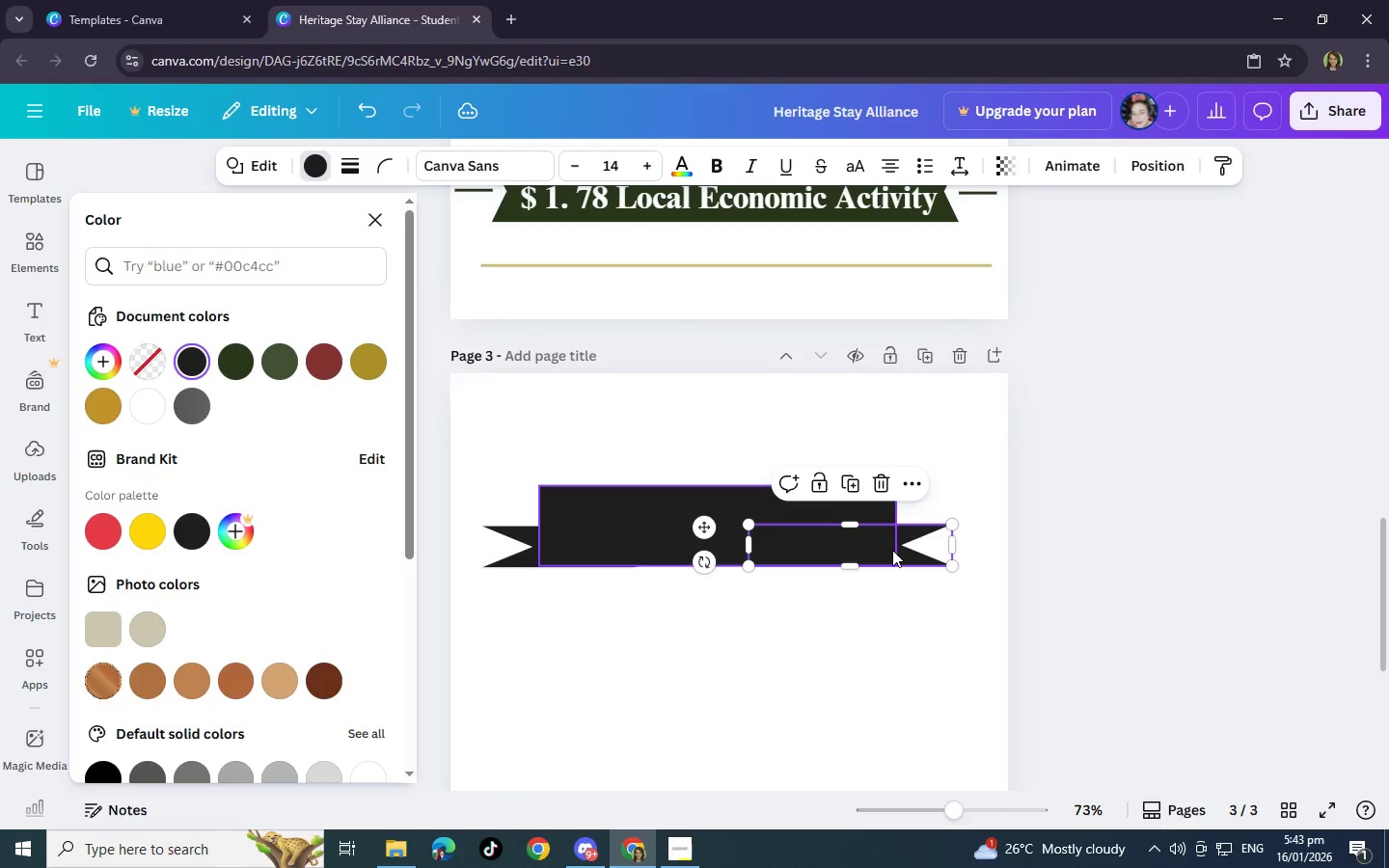 
key(Control+BracketLeft)
 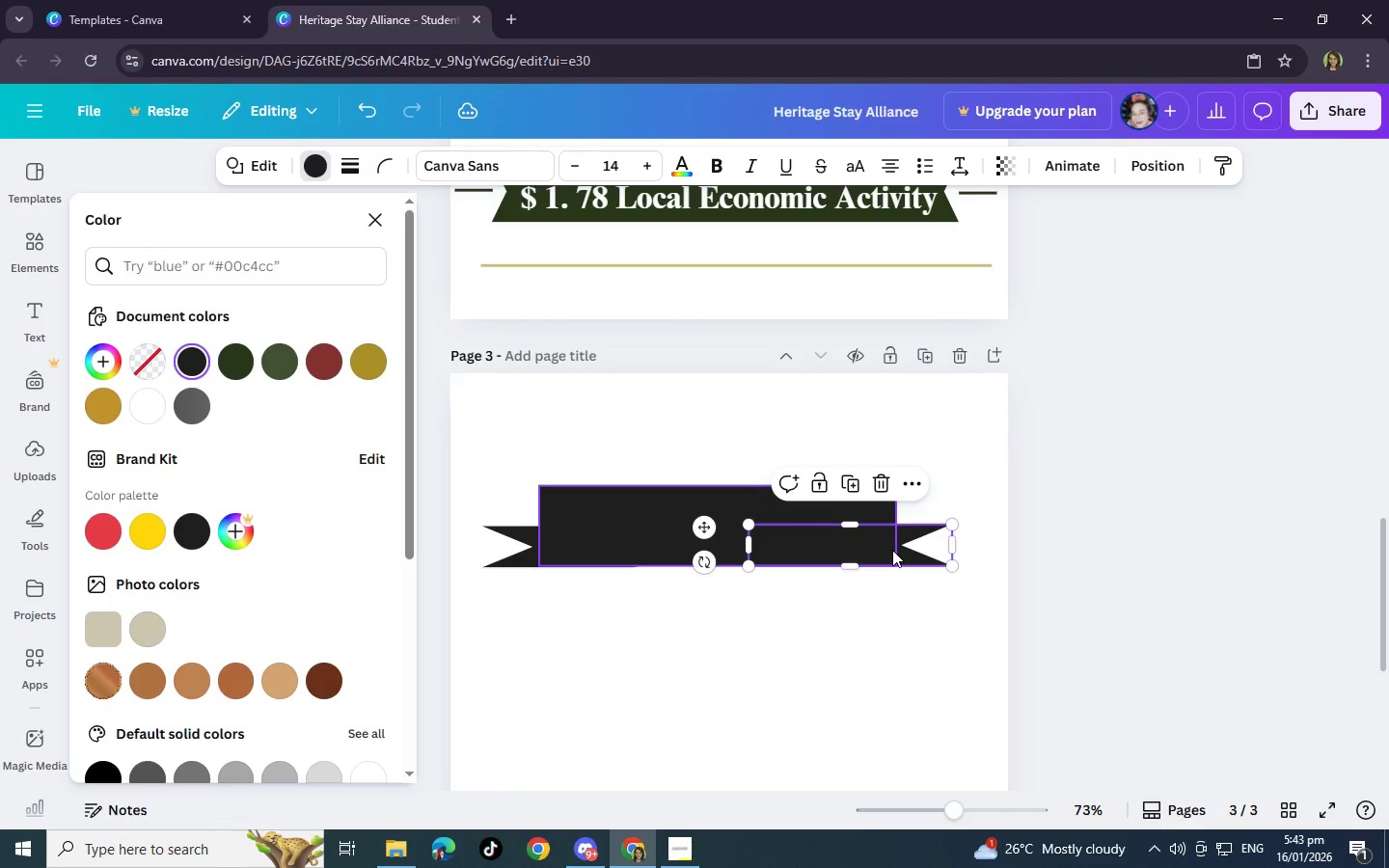 
key(Control+BracketLeft)
 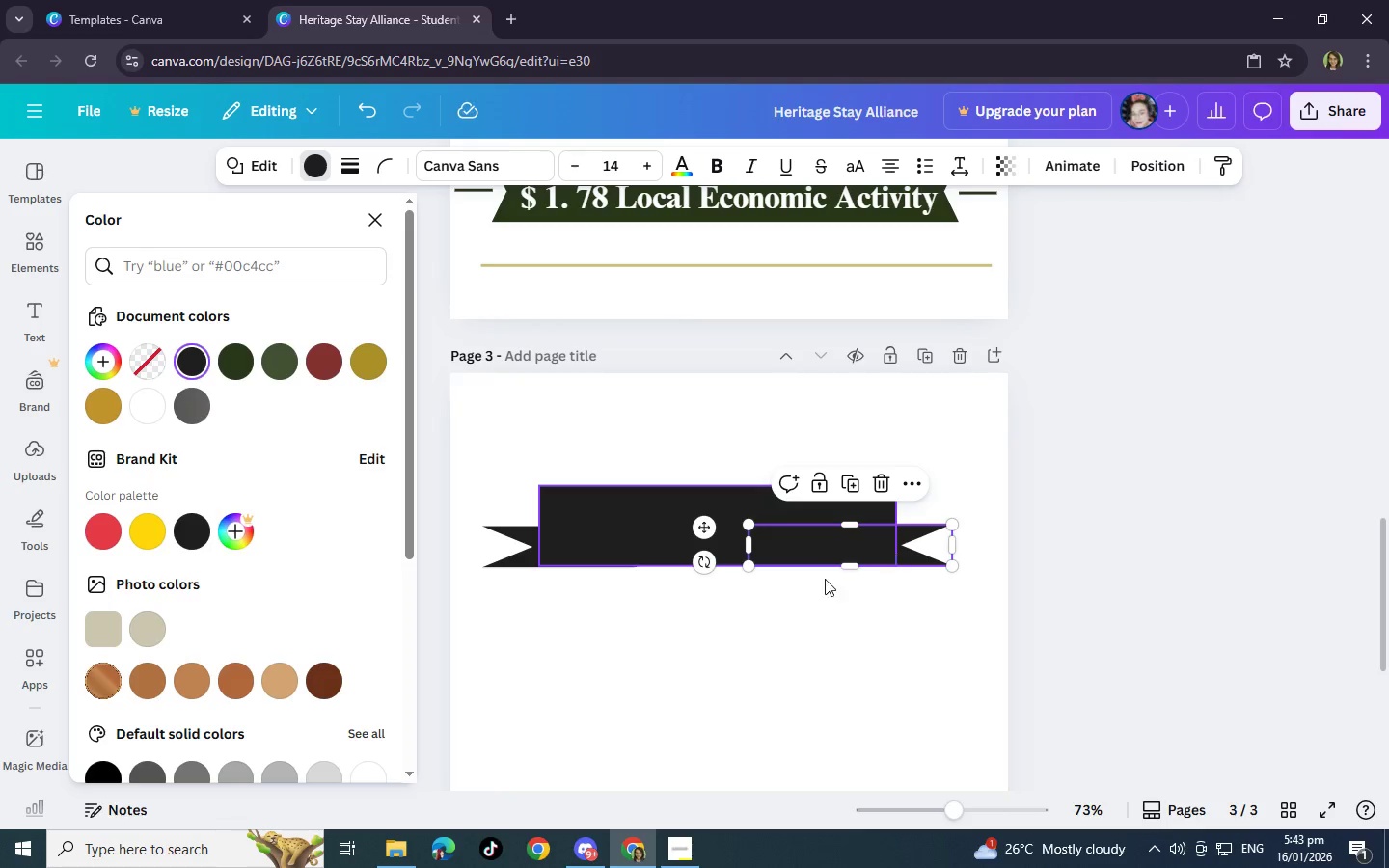 
left_click([743, 725])
 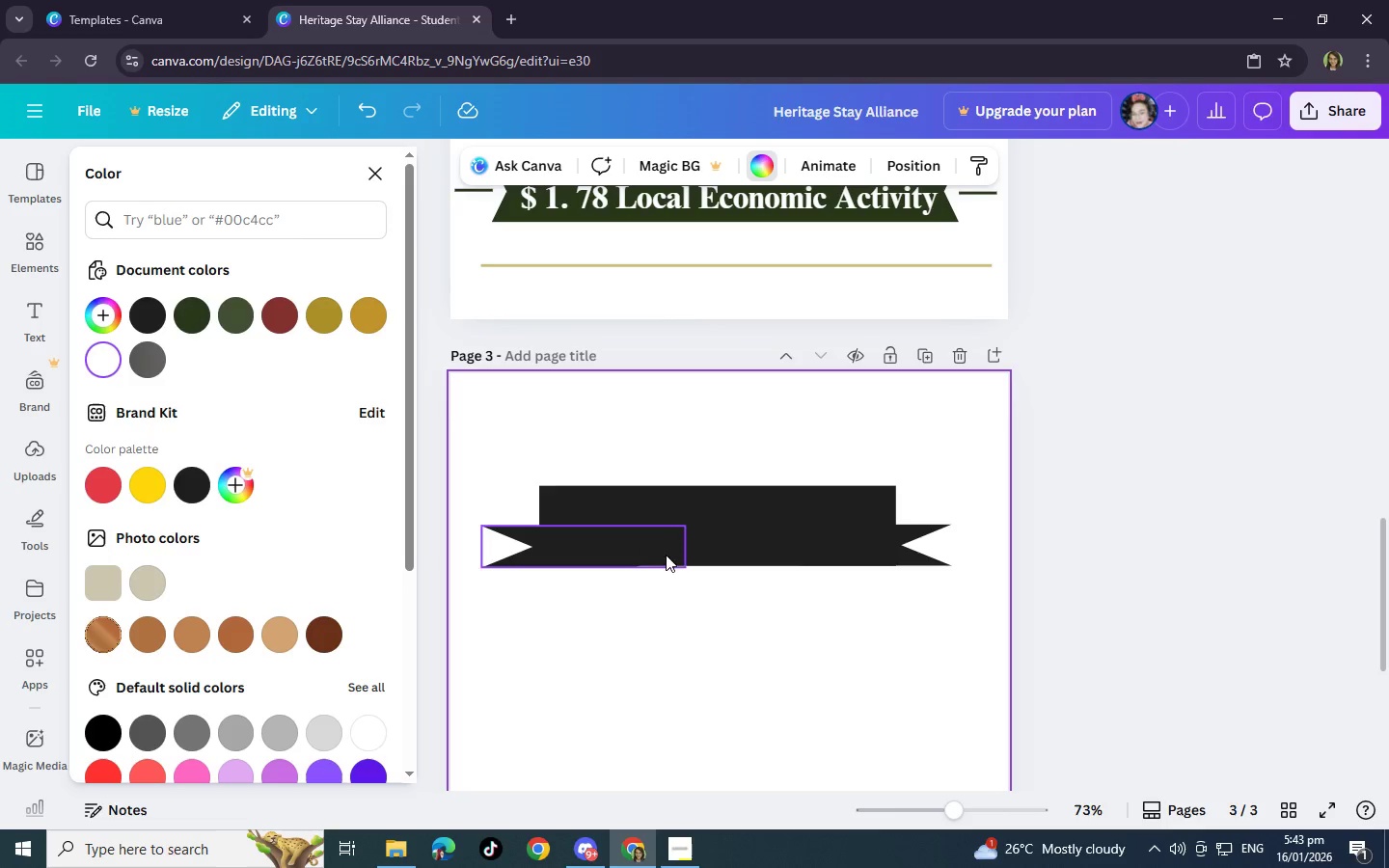 
left_click_drag(start_coordinate=[523, 547], to_coordinate=[517, 541])
 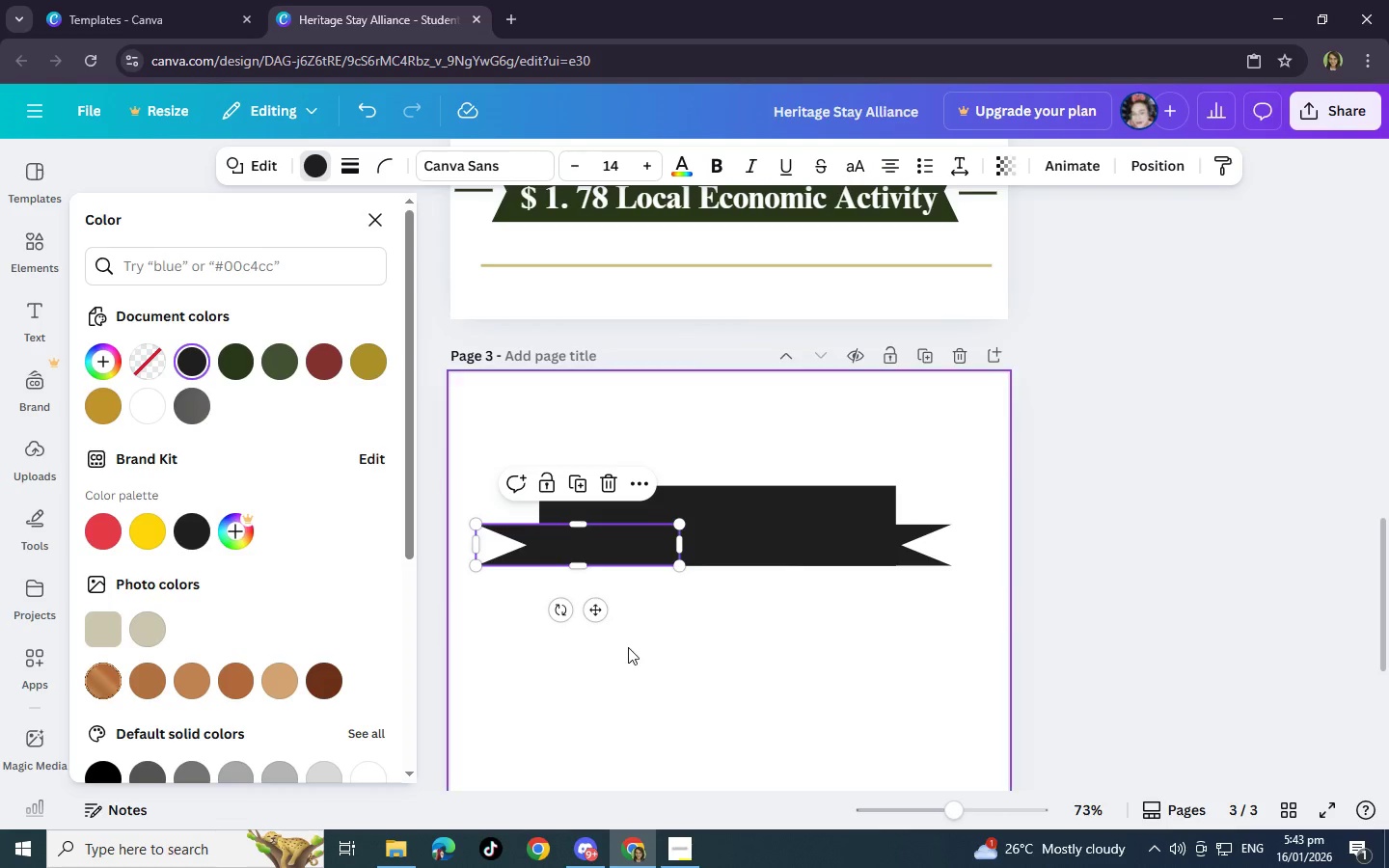 
left_click([628, 647])
 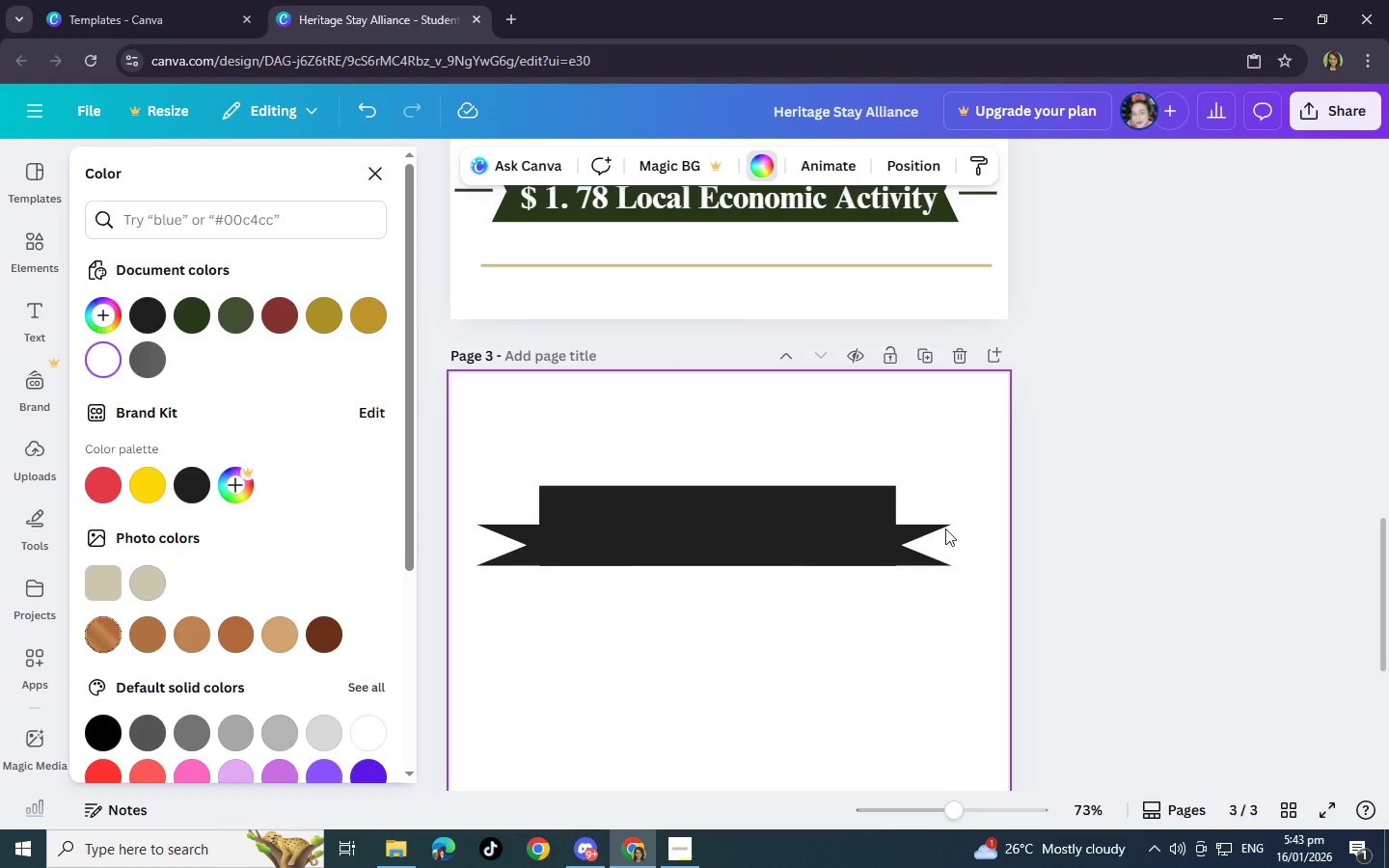 
left_click_drag(start_coordinate=[927, 535], to_coordinate=[934, 534])
 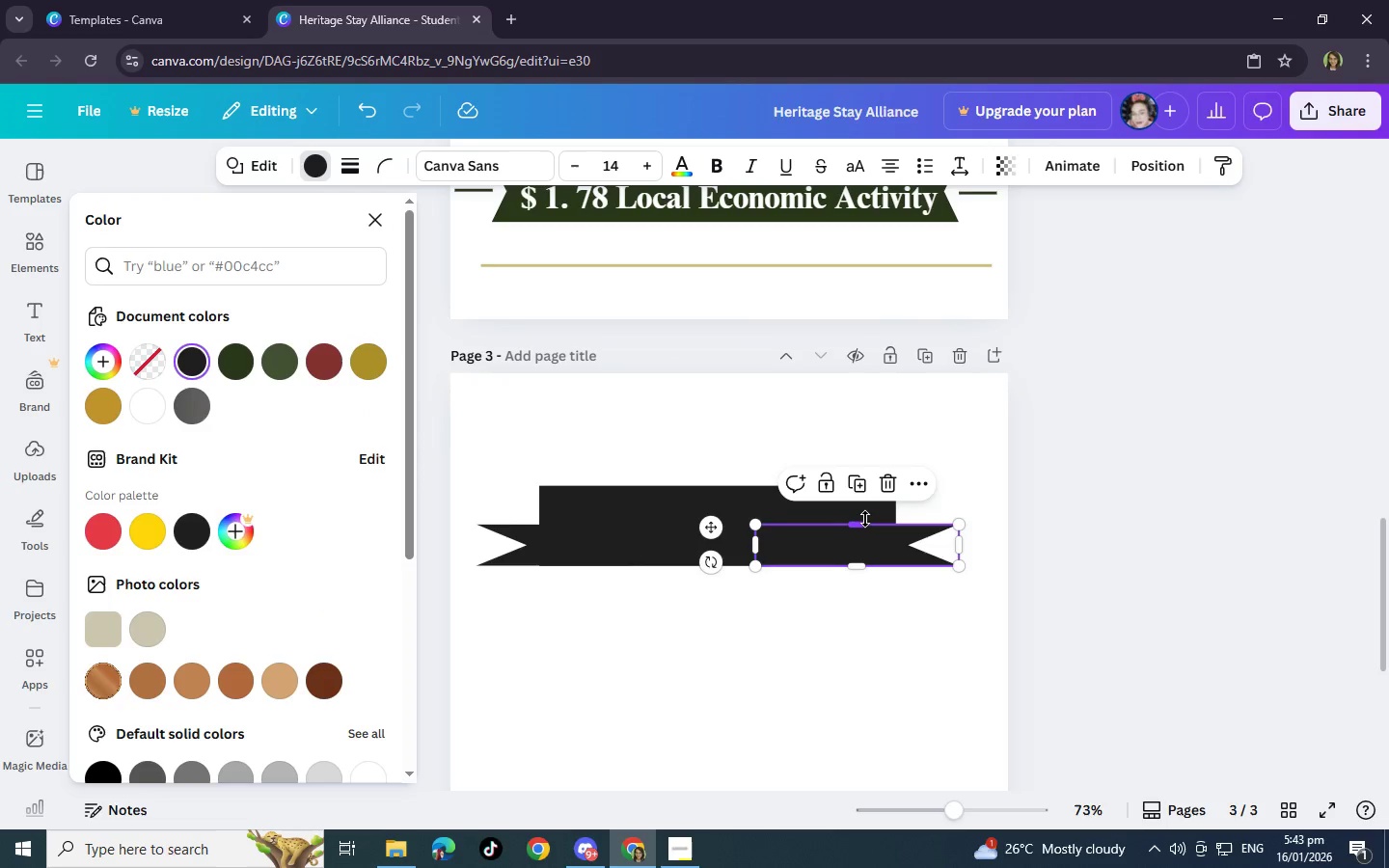 
left_click_drag(start_coordinate=[865, 519], to_coordinate=[865, 506])
 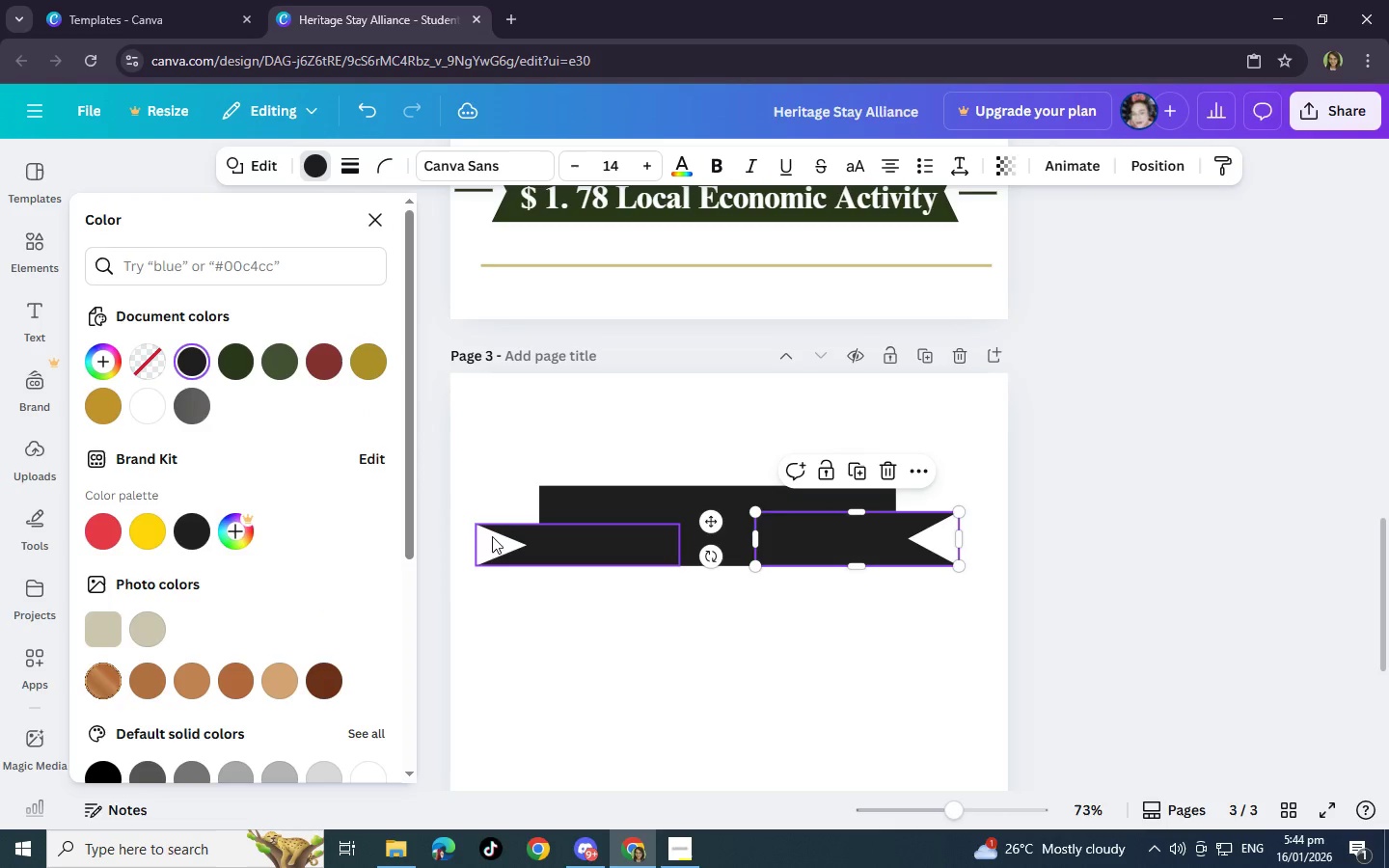 
left_click([518, 536])
 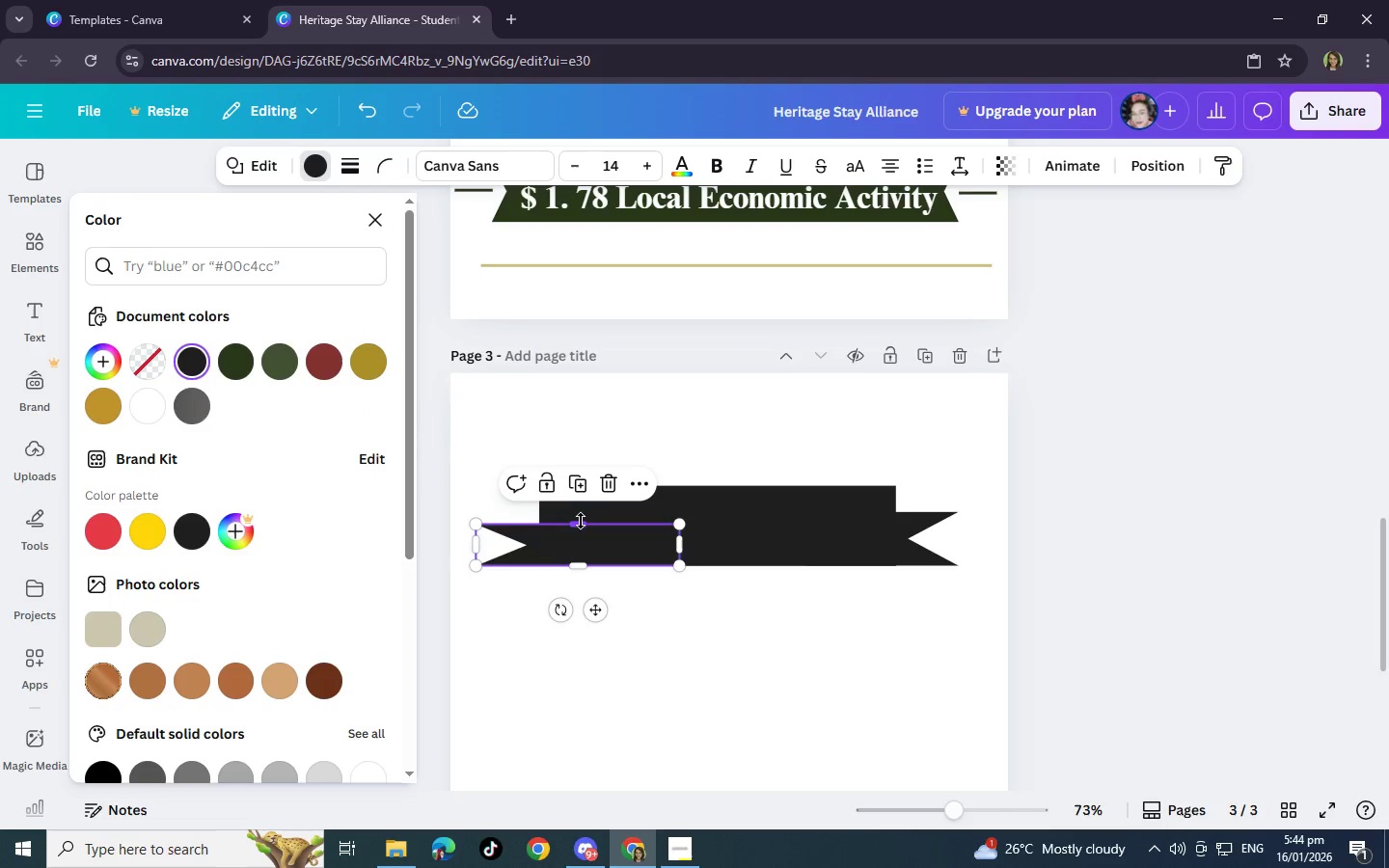 
left_click_drag(start_coordinate=[581, 523], to_coordinate=[578, 513])
 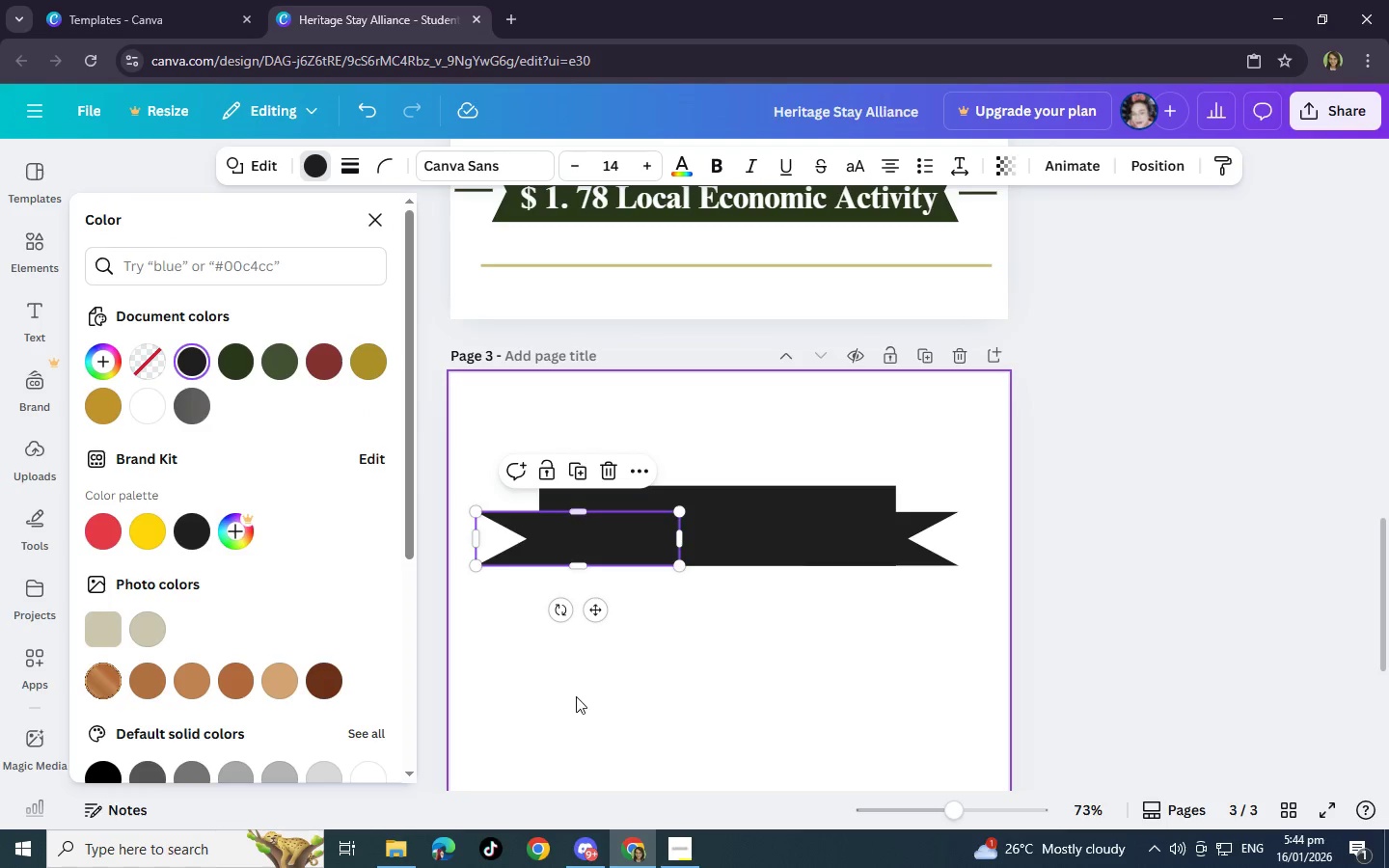 
left_click([576, 696])
 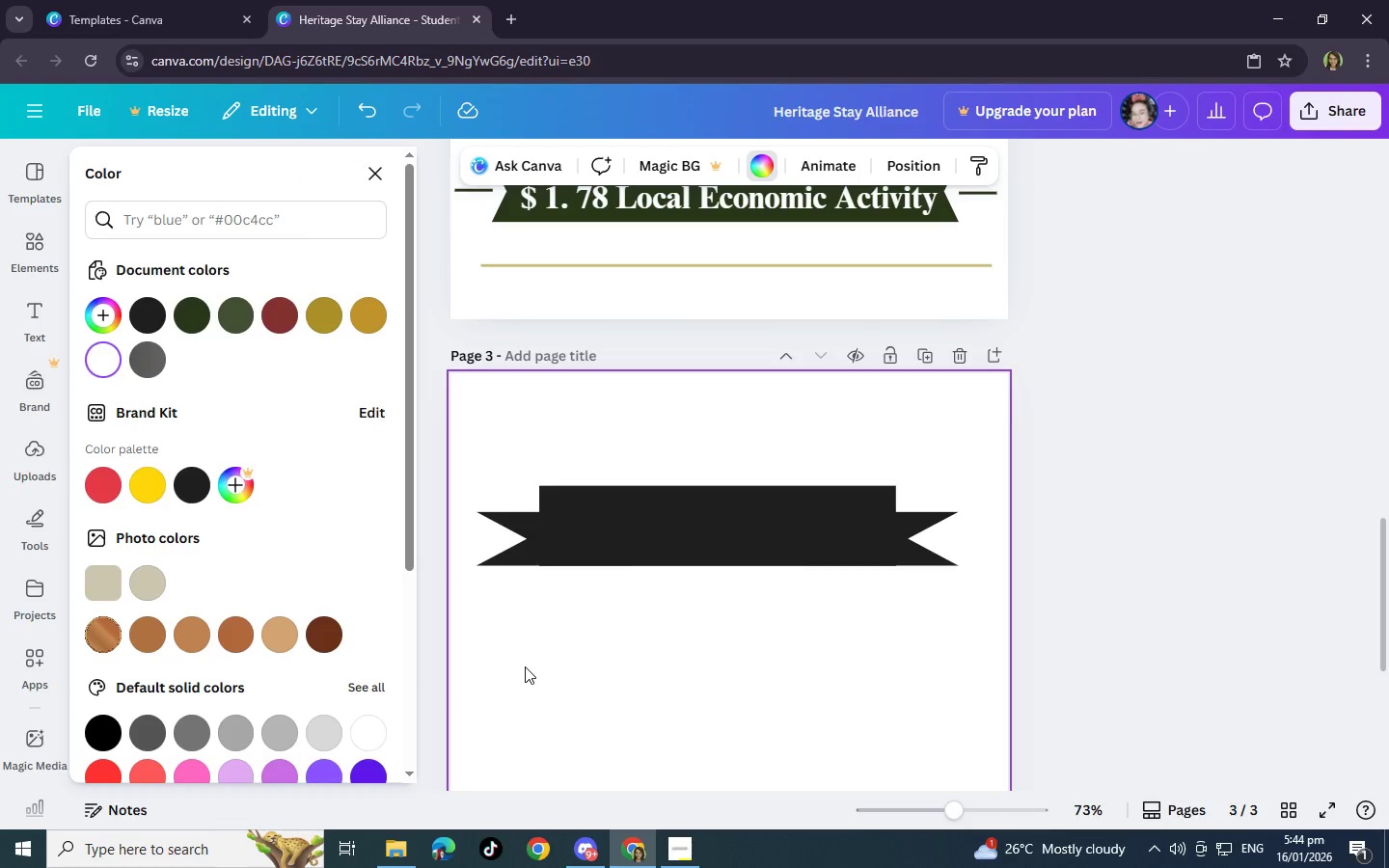 
left_click_drag(start_coordinate=[521, 666], to_coordinate=[940, 442])
 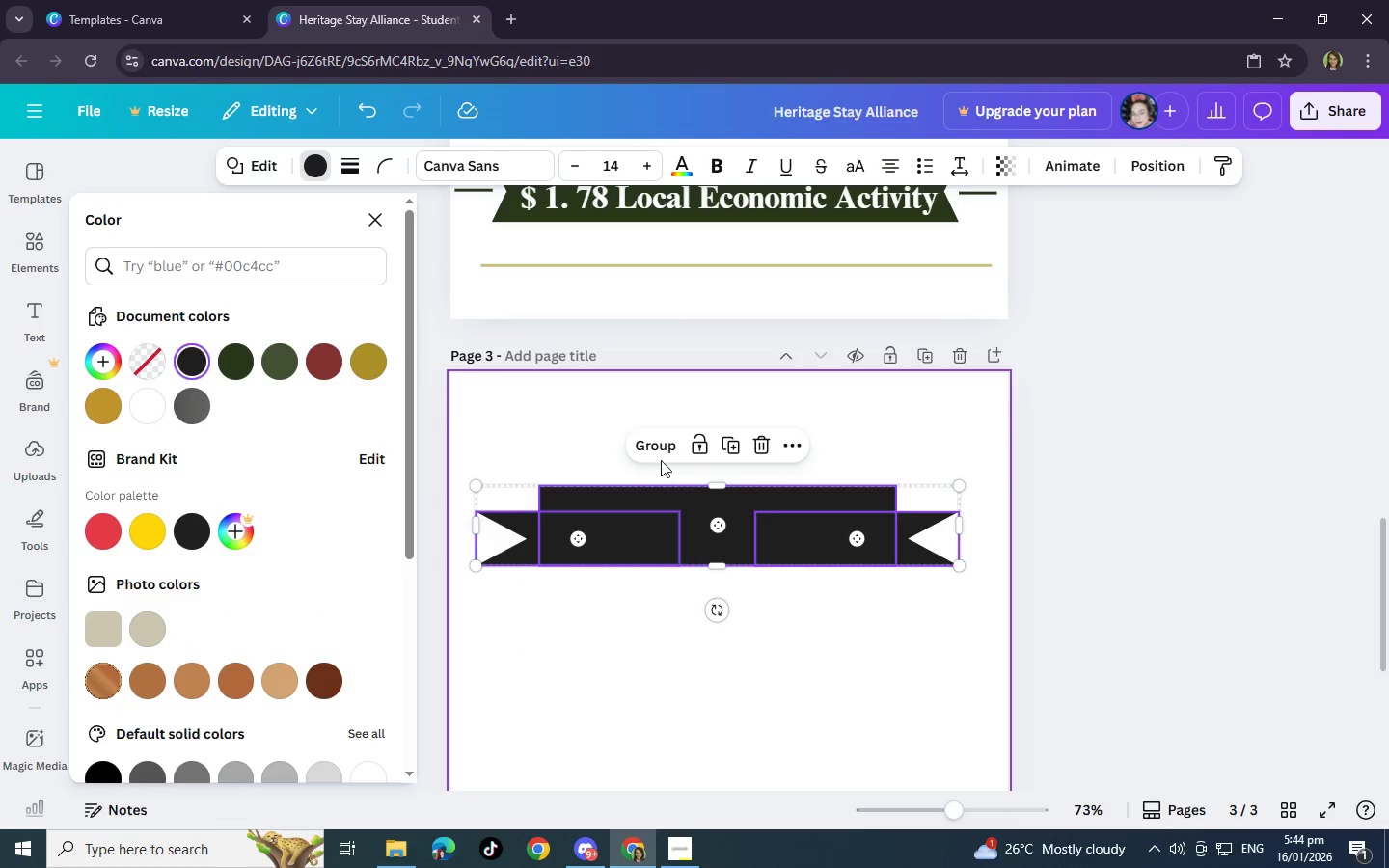 
left_click([660, 451])
 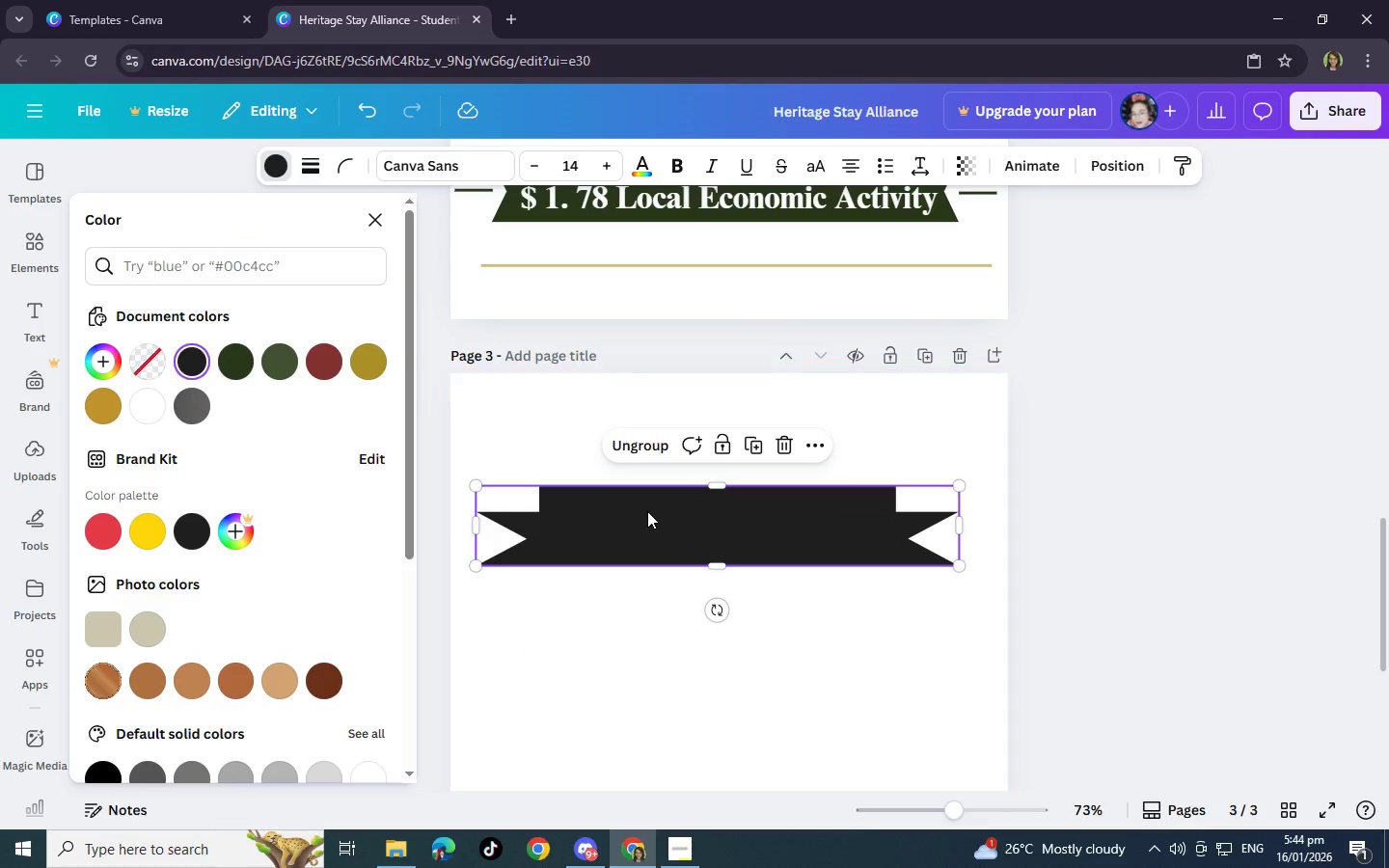 
left_click([647, 512])
 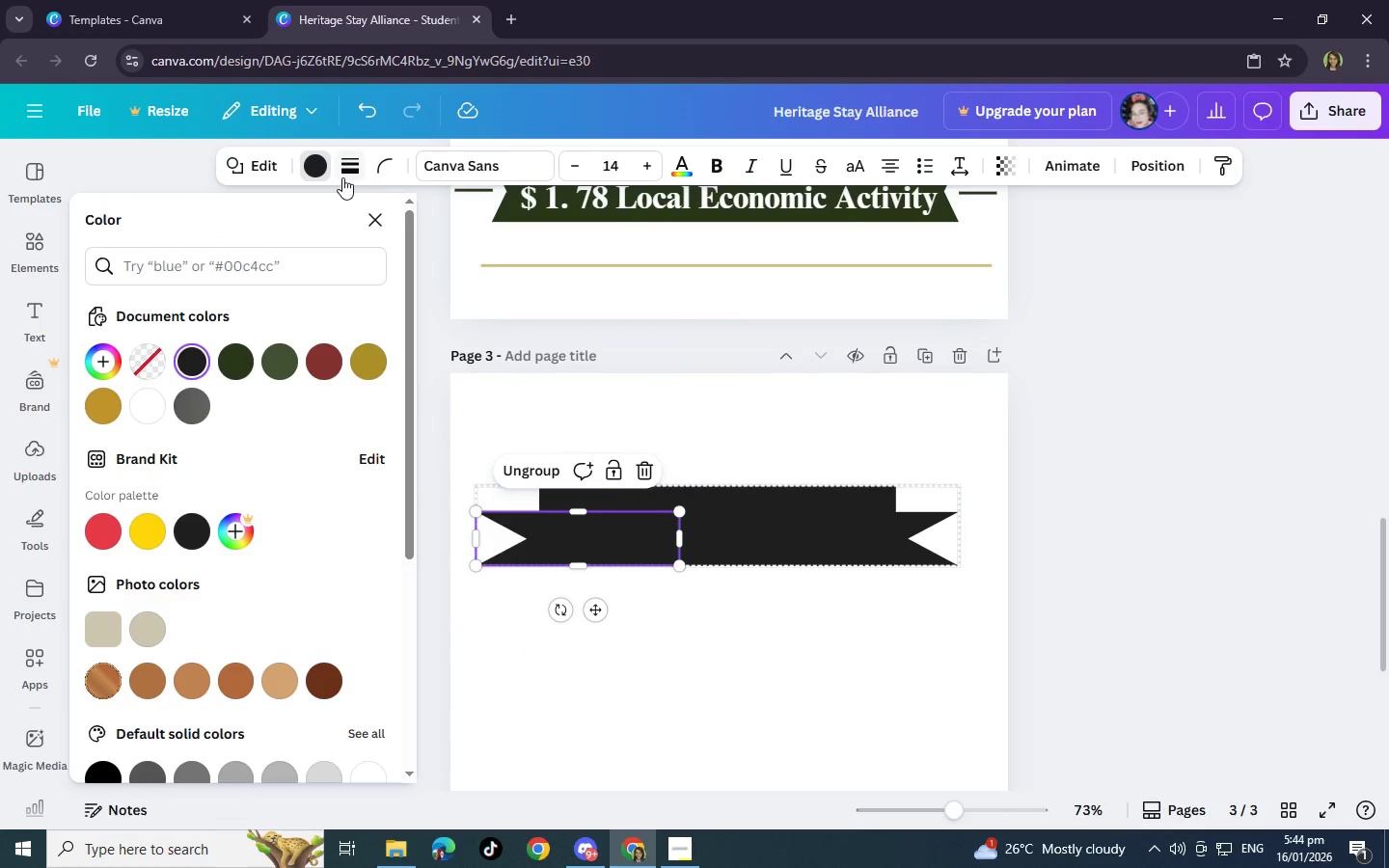 
left_click([316, 168])
 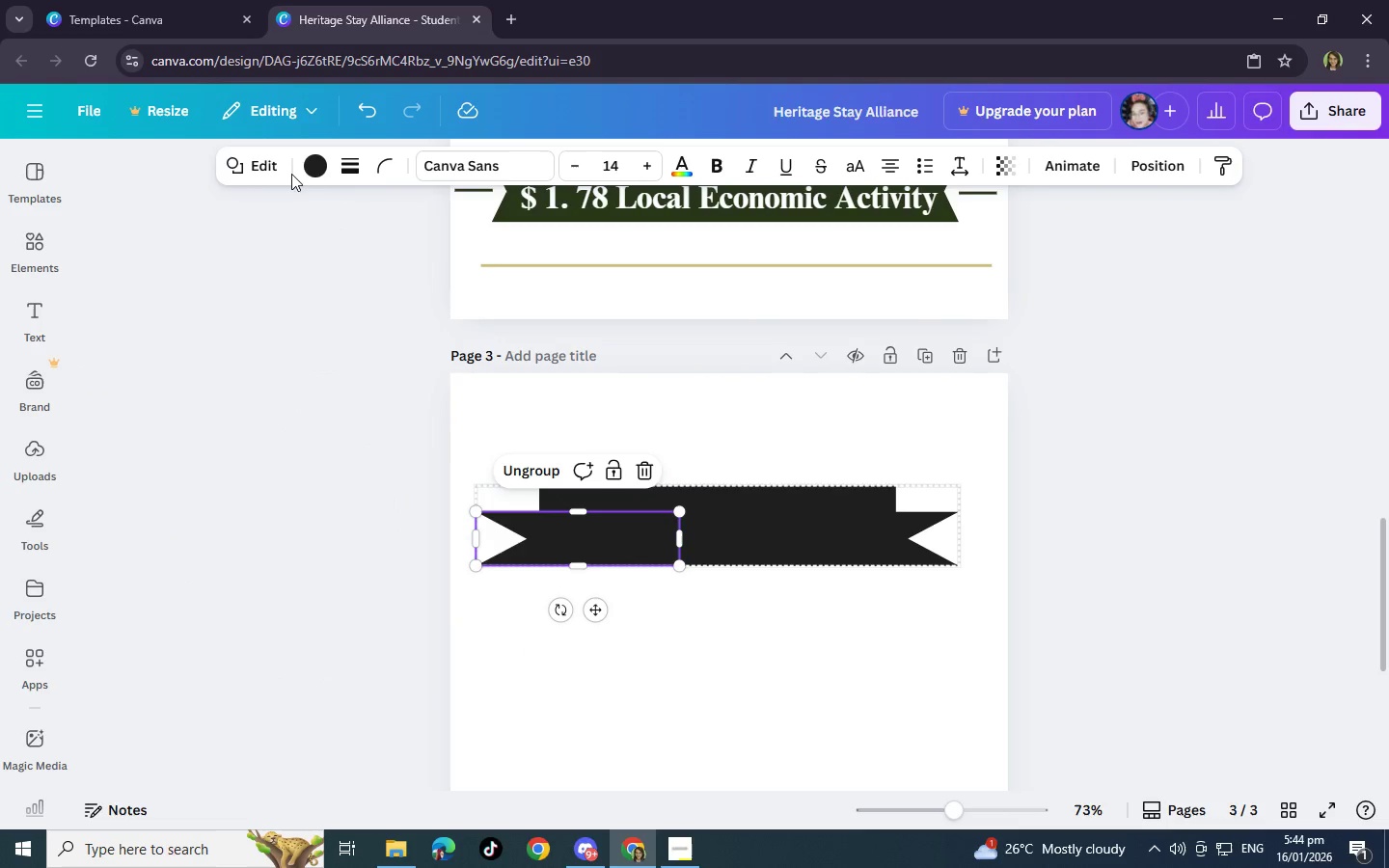 
left_click([313, 153])
 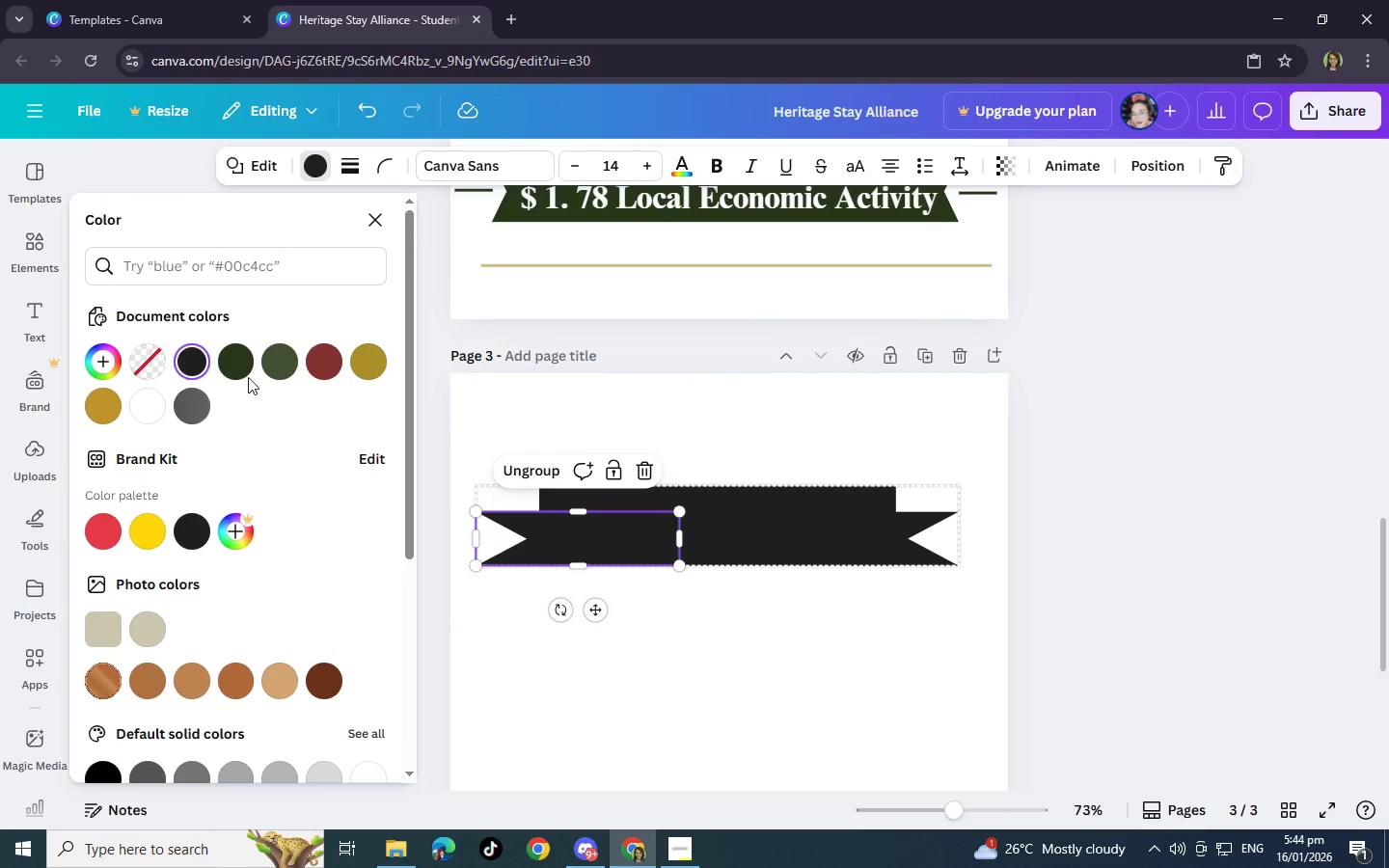 
left_click([226, 358])
 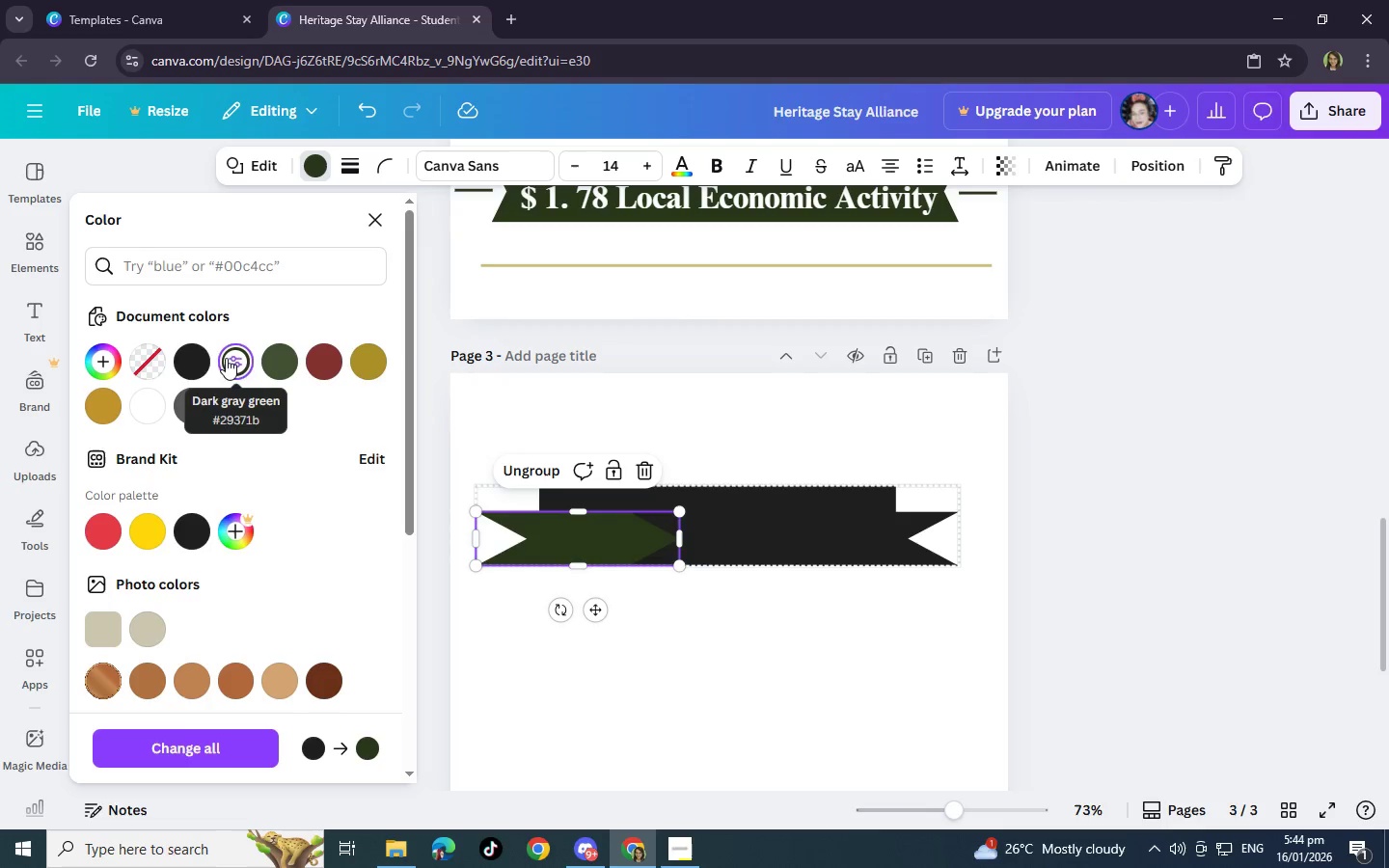 
left_click([173, 358])
 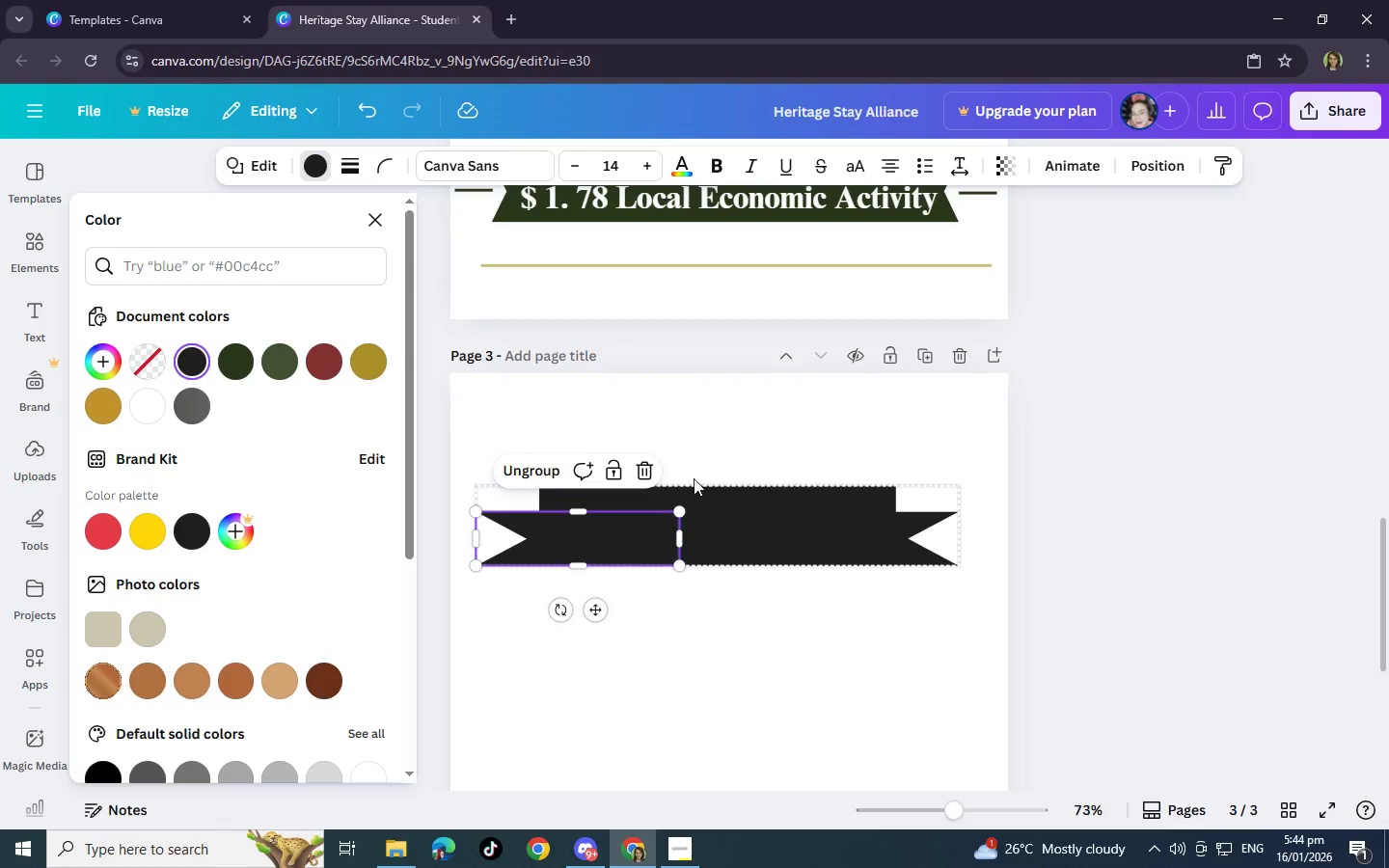 
left_click([1163, 167])
 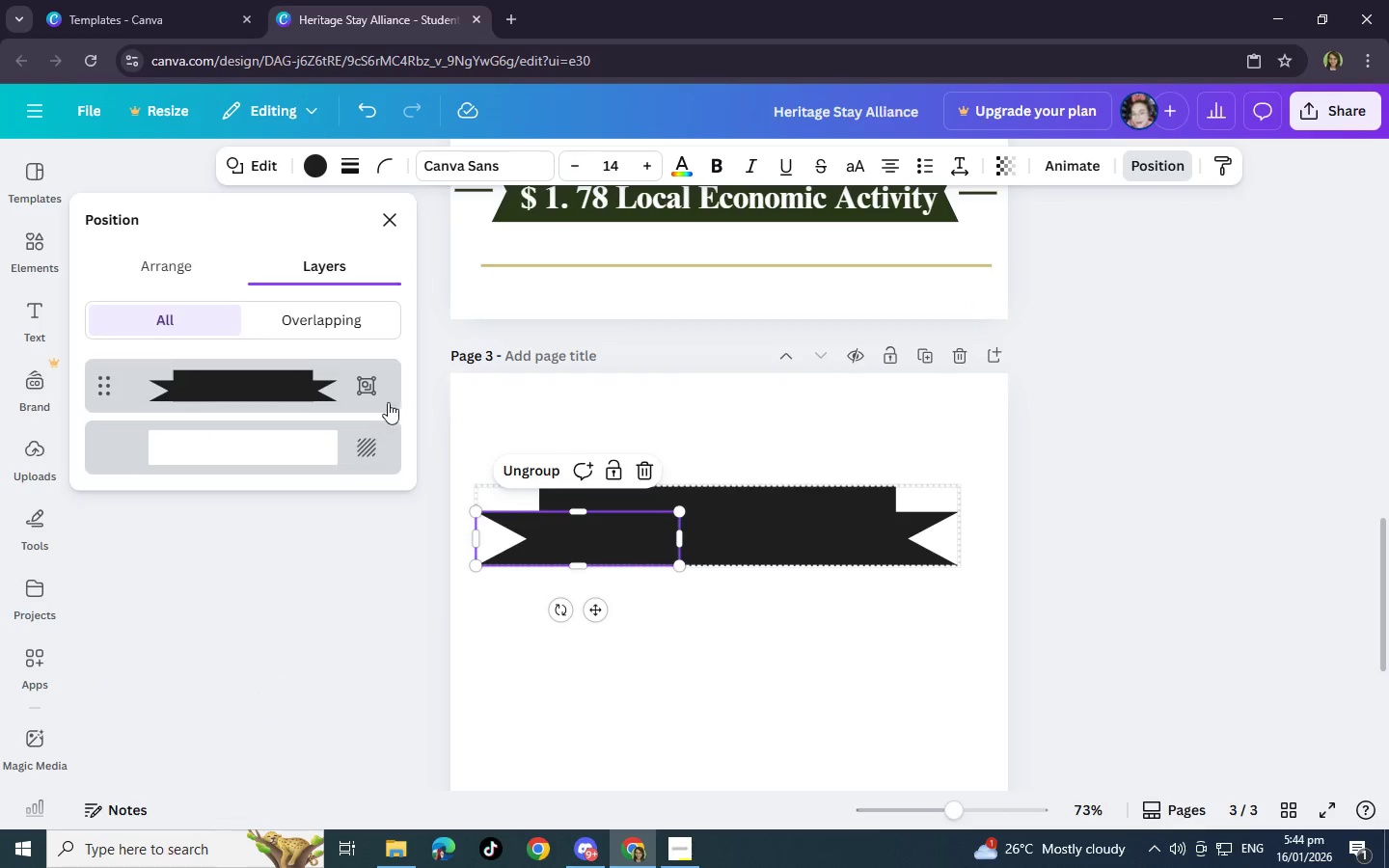 
left_click([529, 475])
 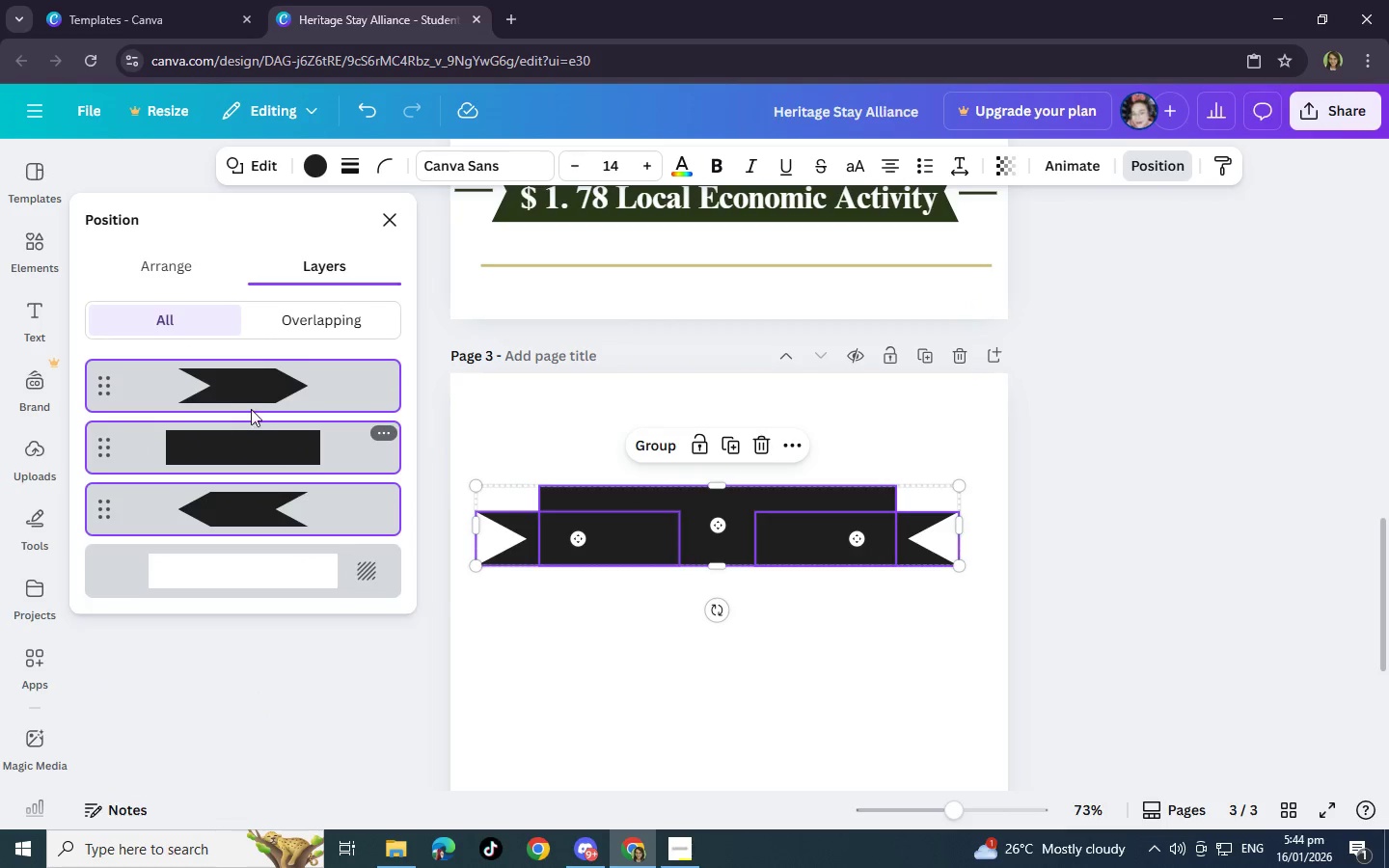 
left_click_drag(start_coordinate=[252, 390], to_coordinate=[243, 548])
 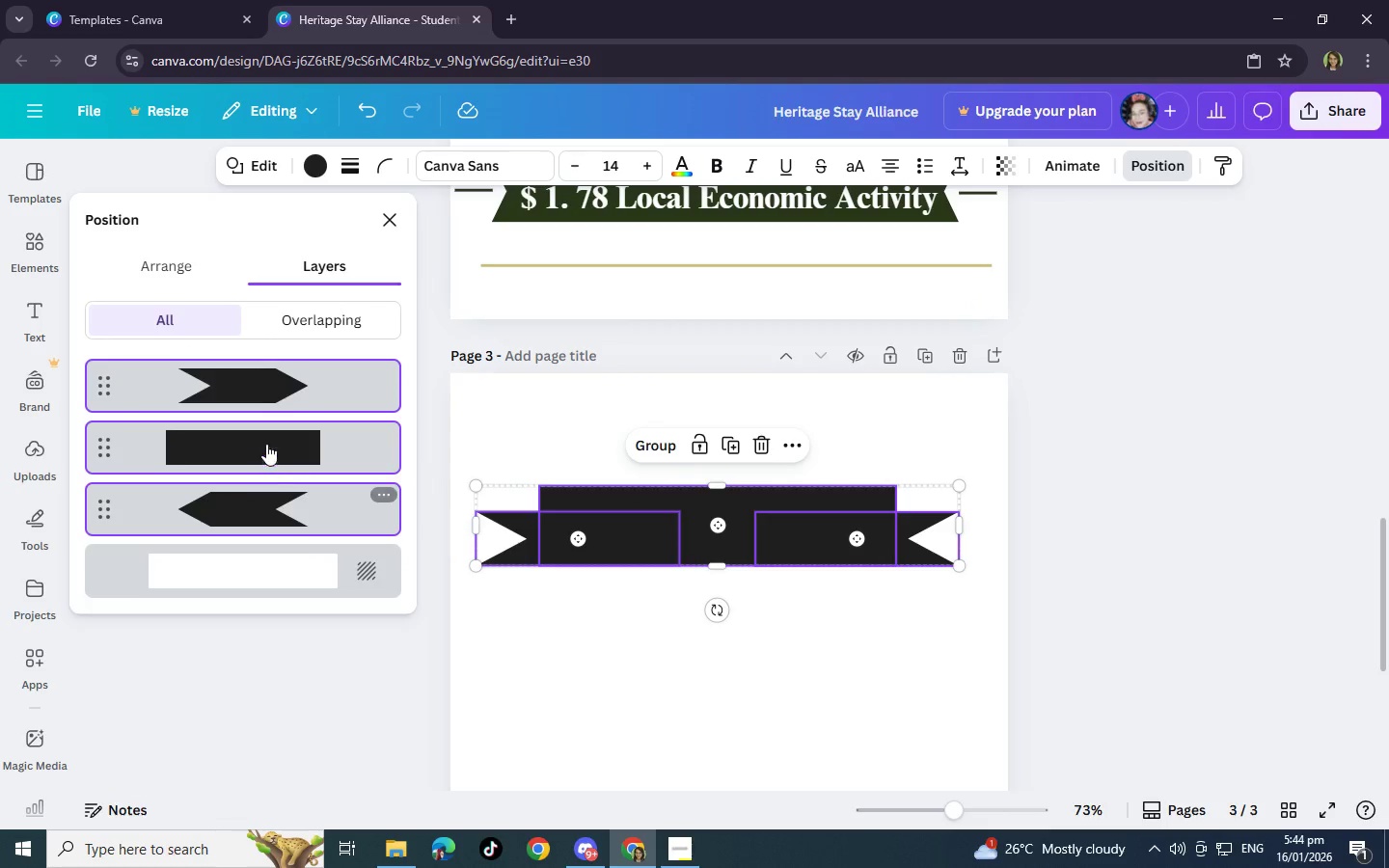 
left_click_drag(start_coordinate=[267, 387], to_coordinate=[266, 524])
 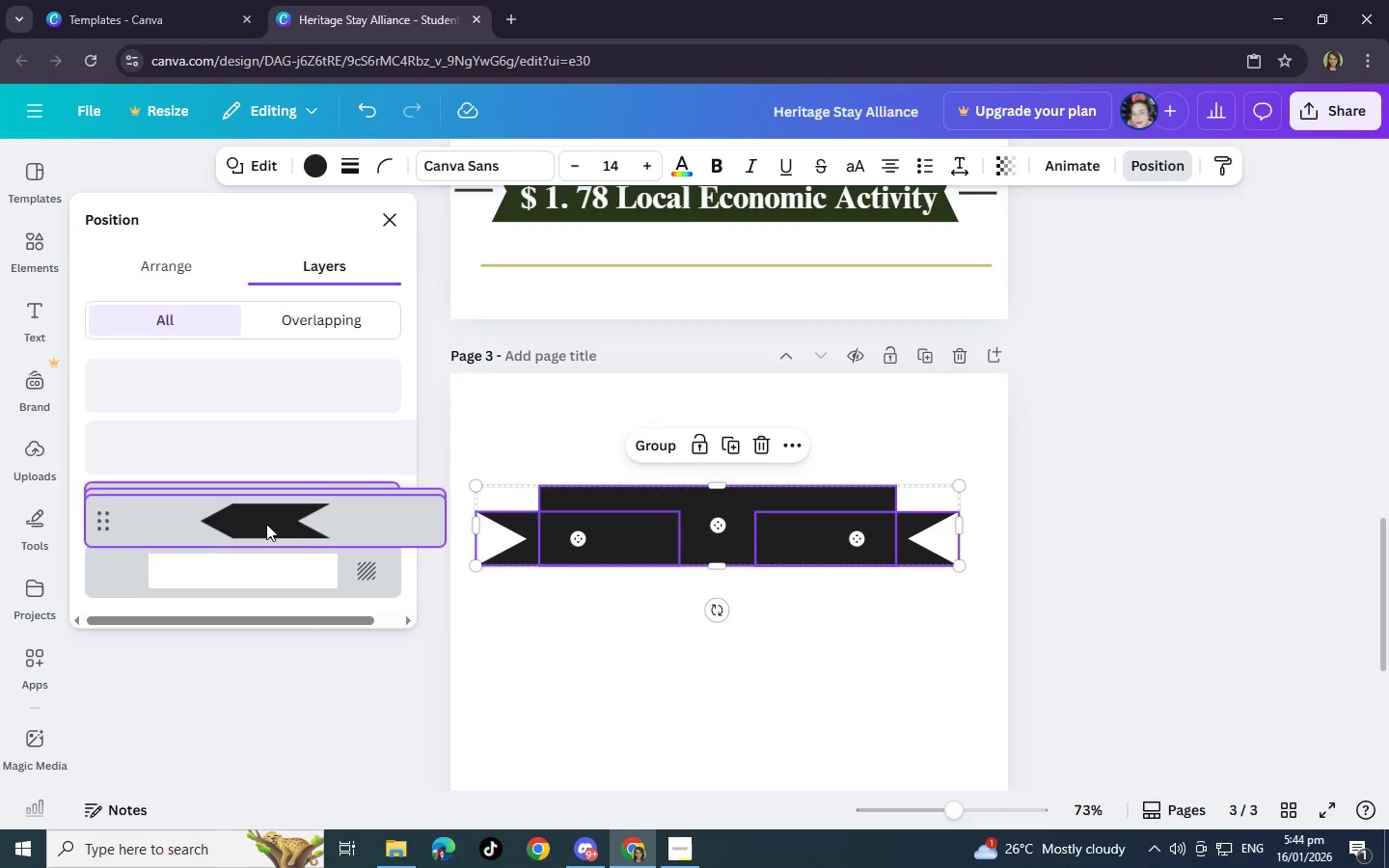 
left_click([266, 524])
 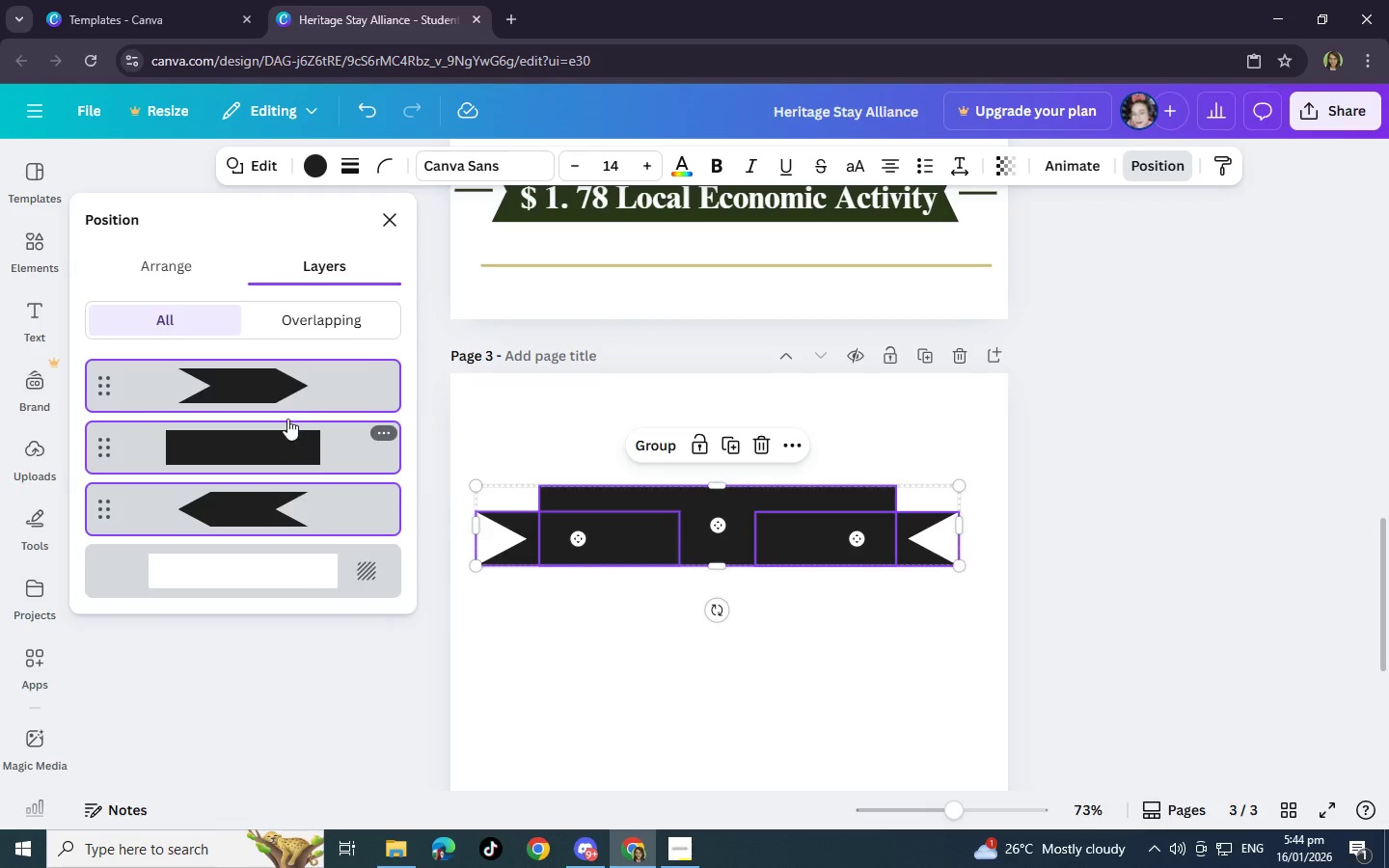 
left_click_drag(start_coordinate=[280, 394], to_coordinate=[298, 457])
 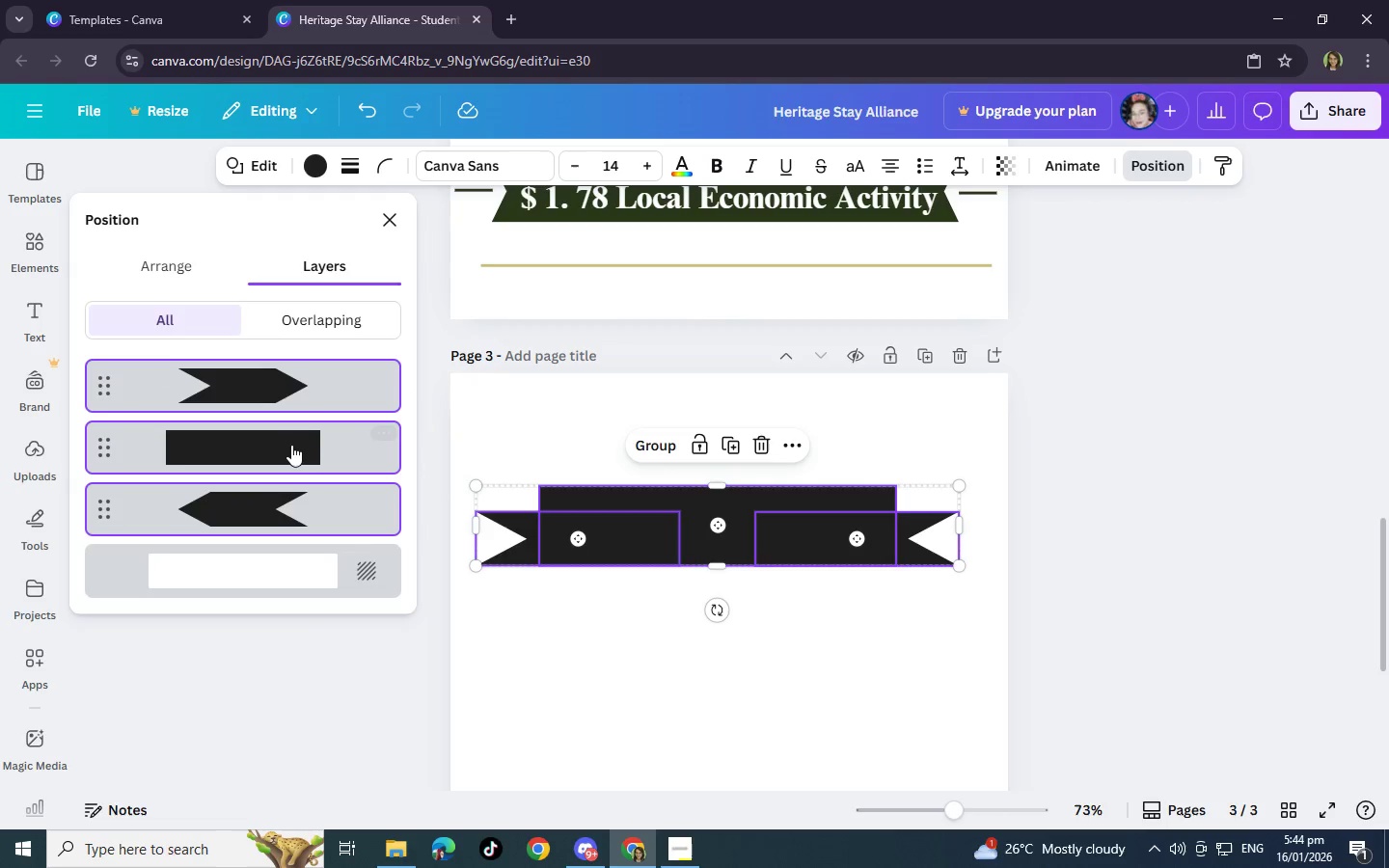 
left_click_drag(start_coordinate=[289, 446], to_coordinate=[263, 425])
 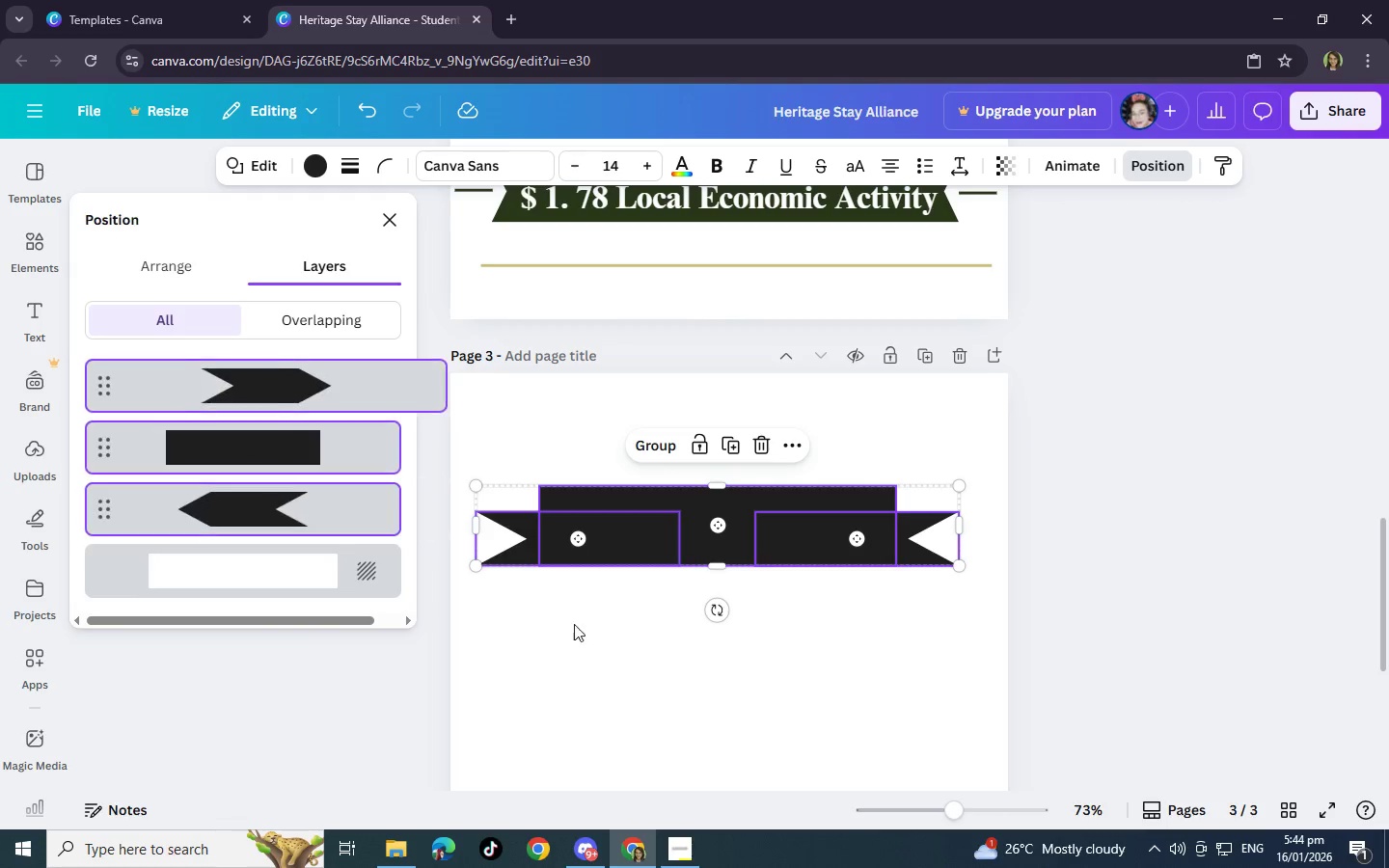 
left_click([669, 670])
 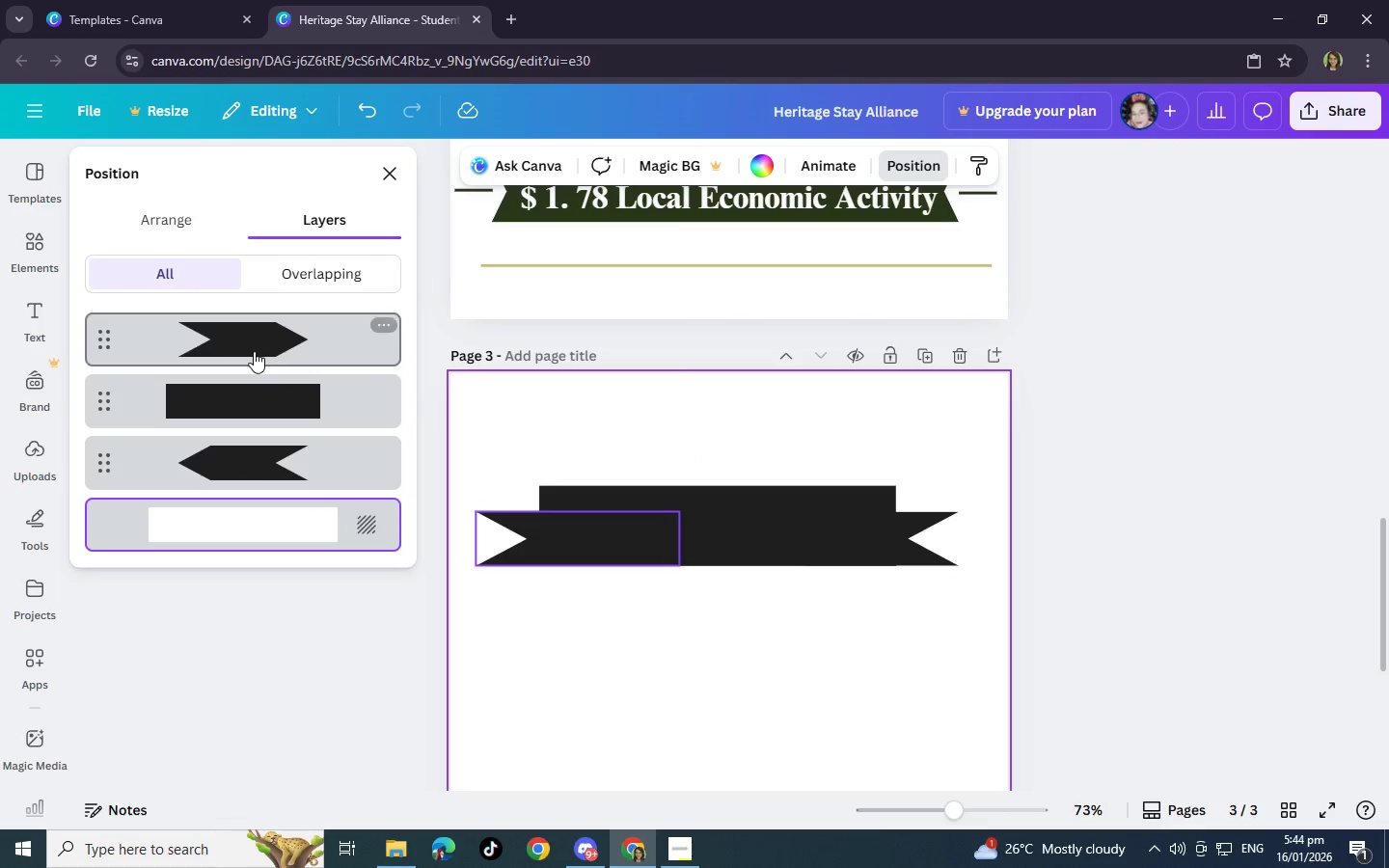 
left_click_drag(start_coordinate=[272, 404], to_coordinate=[271, 329])
 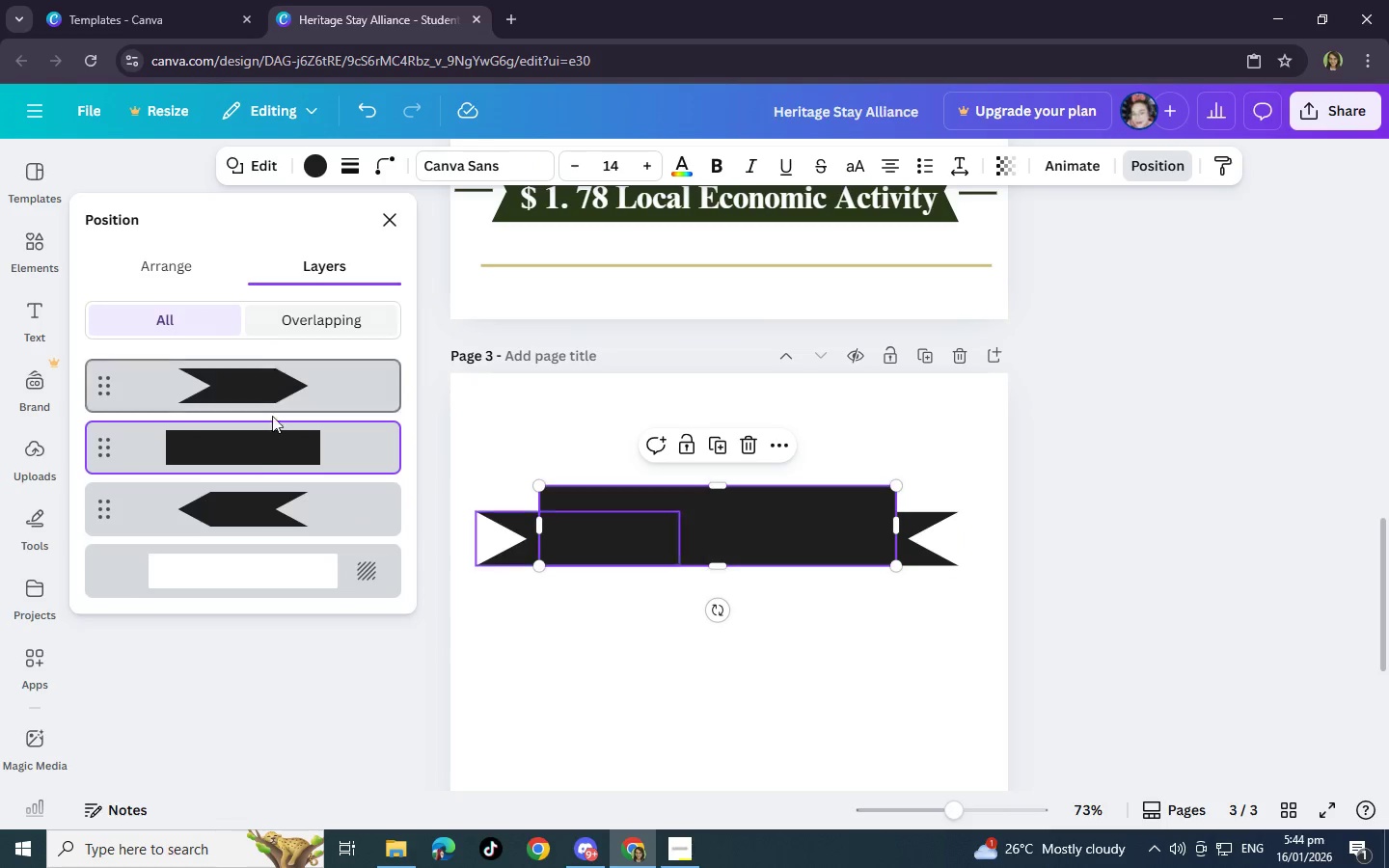 
left_click_drag(start_coordinate=[272, 452], to_coordinate=[268, 373])
 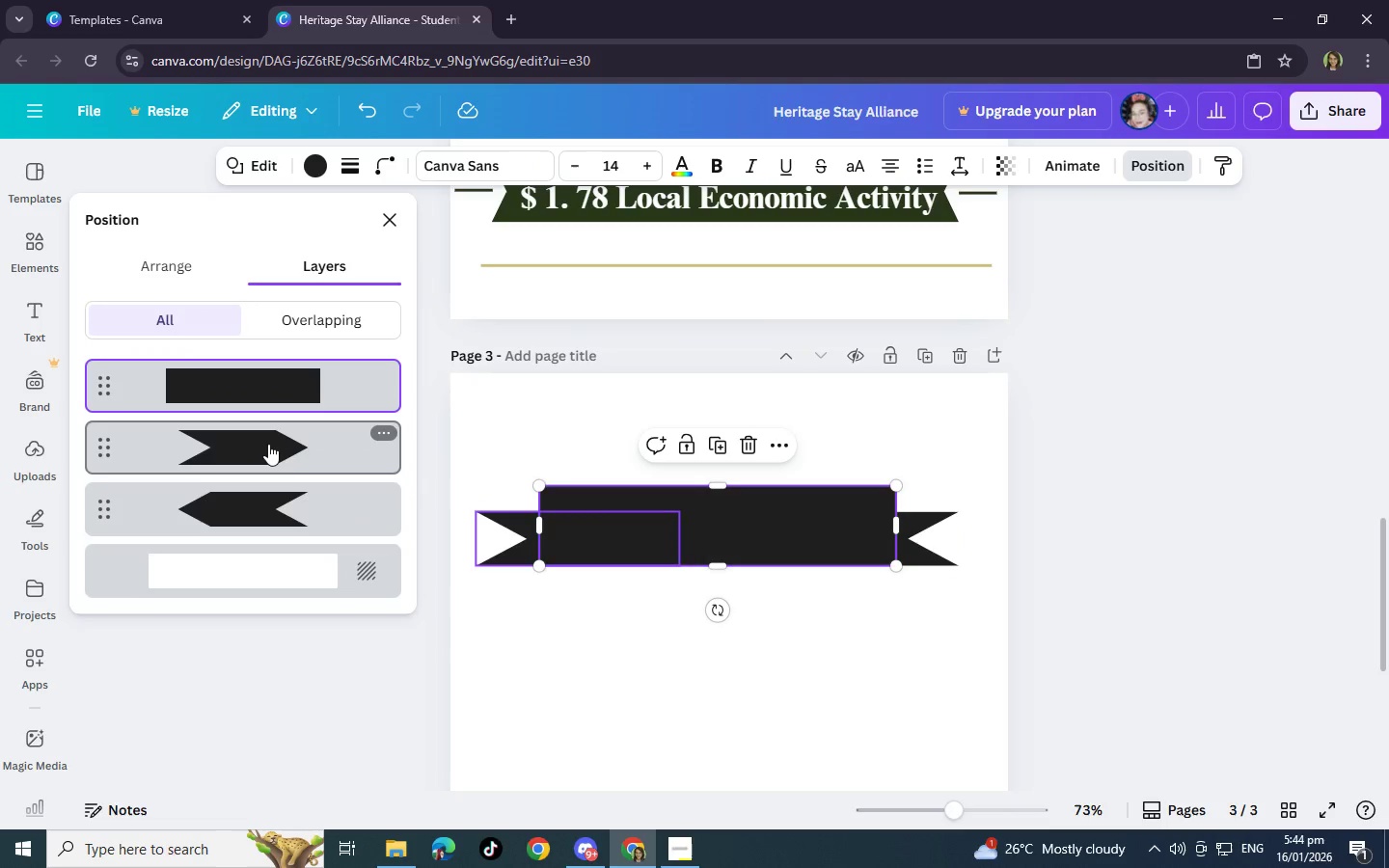 
left_click([270, 449])
 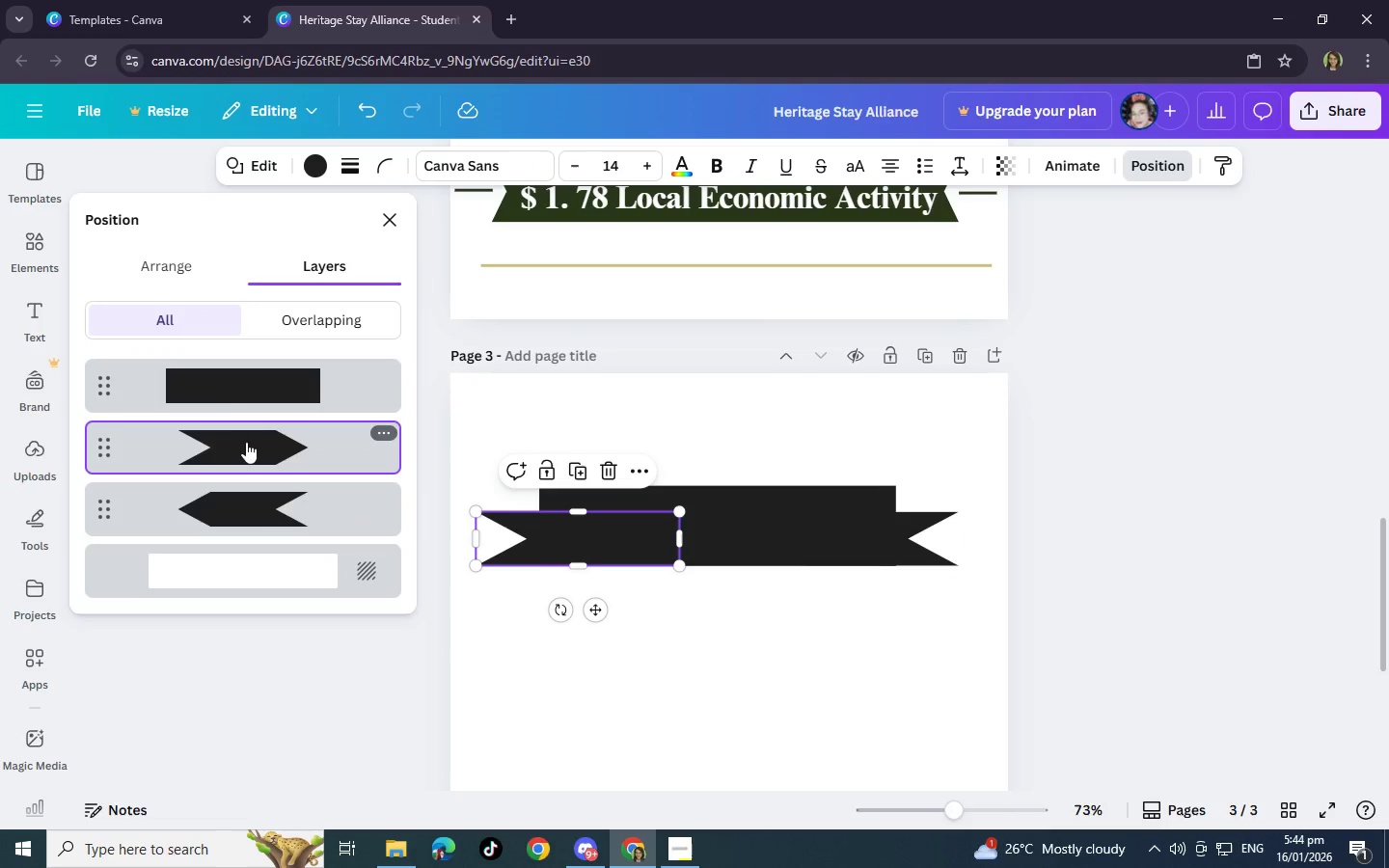 
left_click([232, 377])
 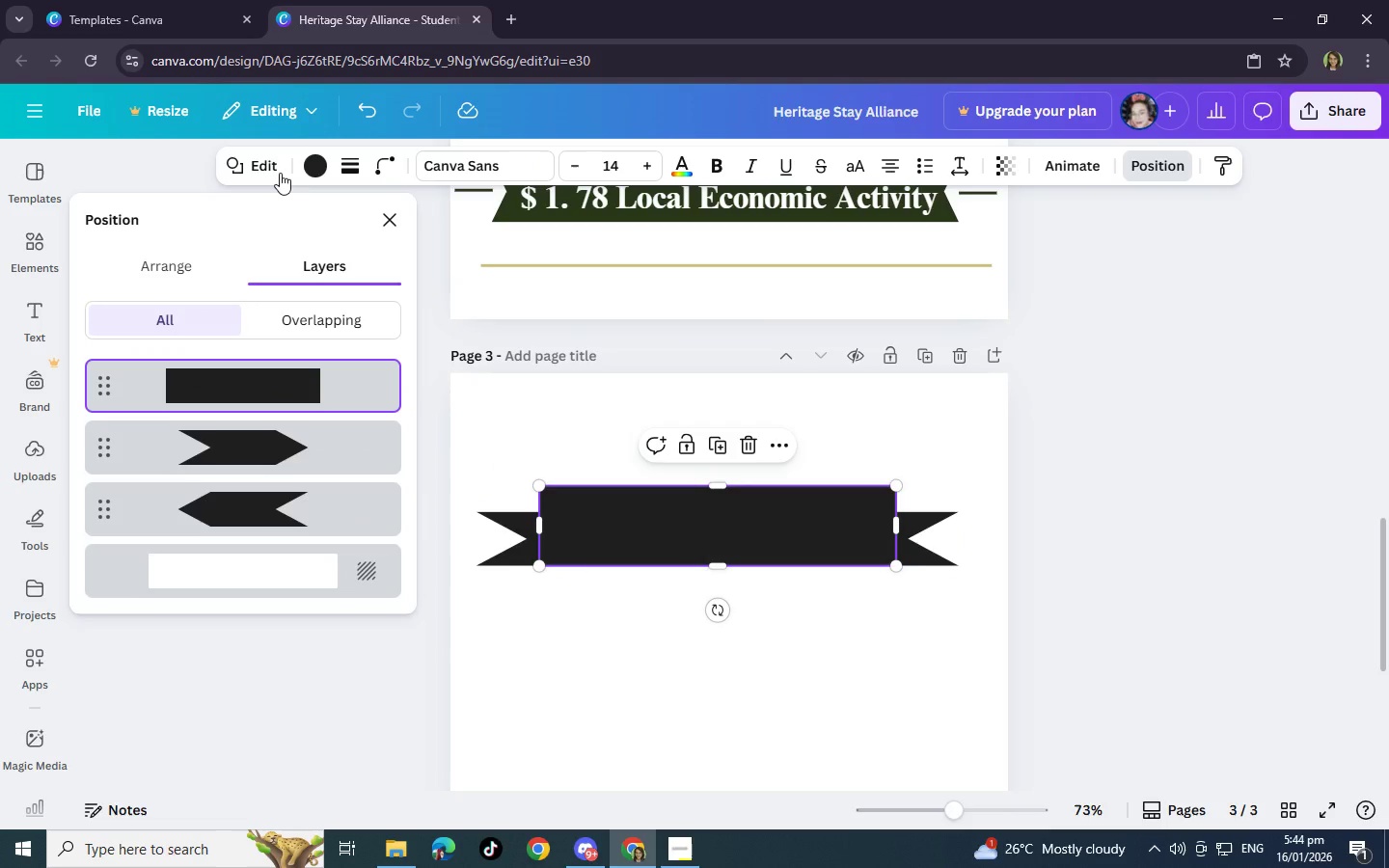 
left_click([311, 156])
 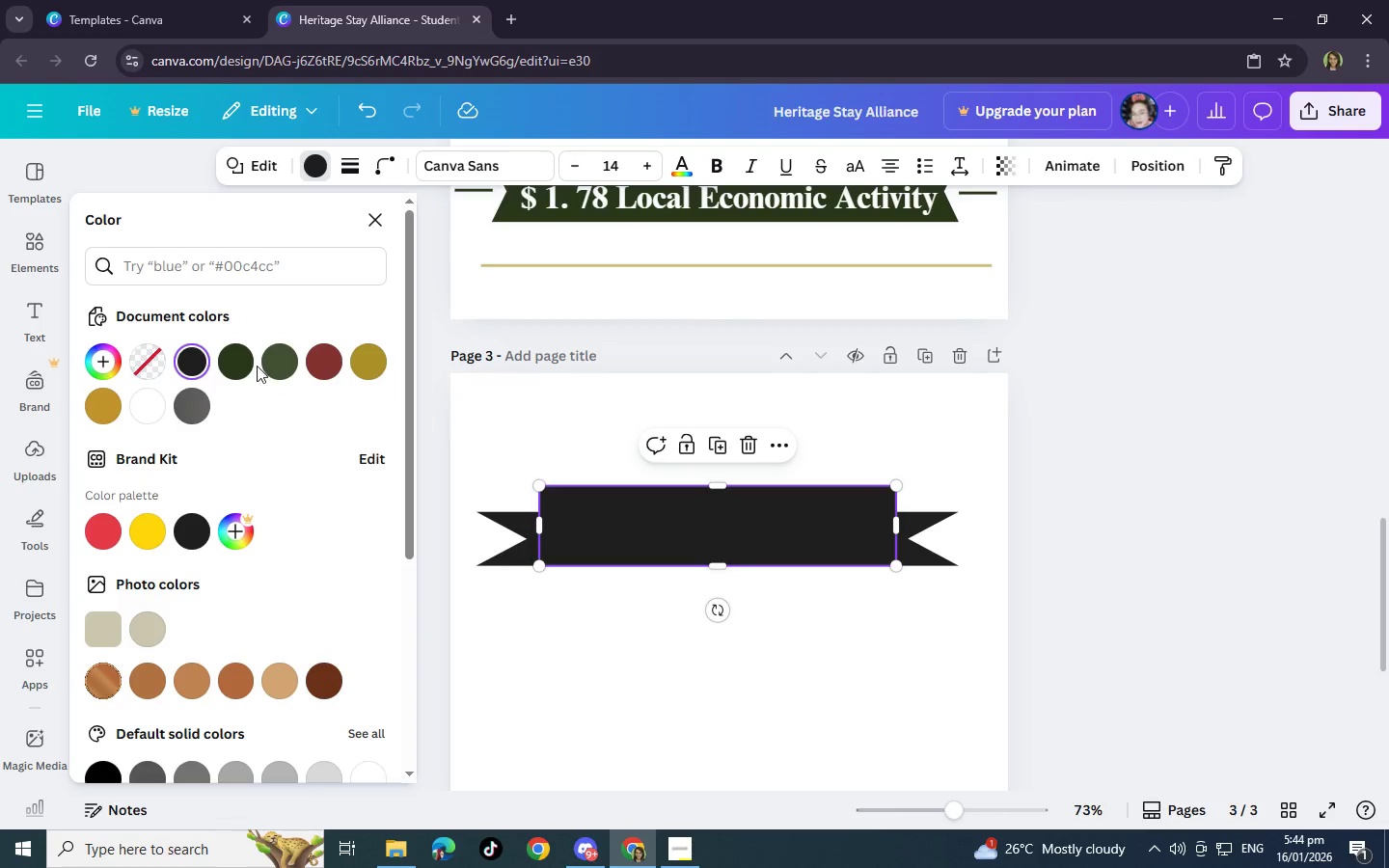 
left_click([234, 366])
 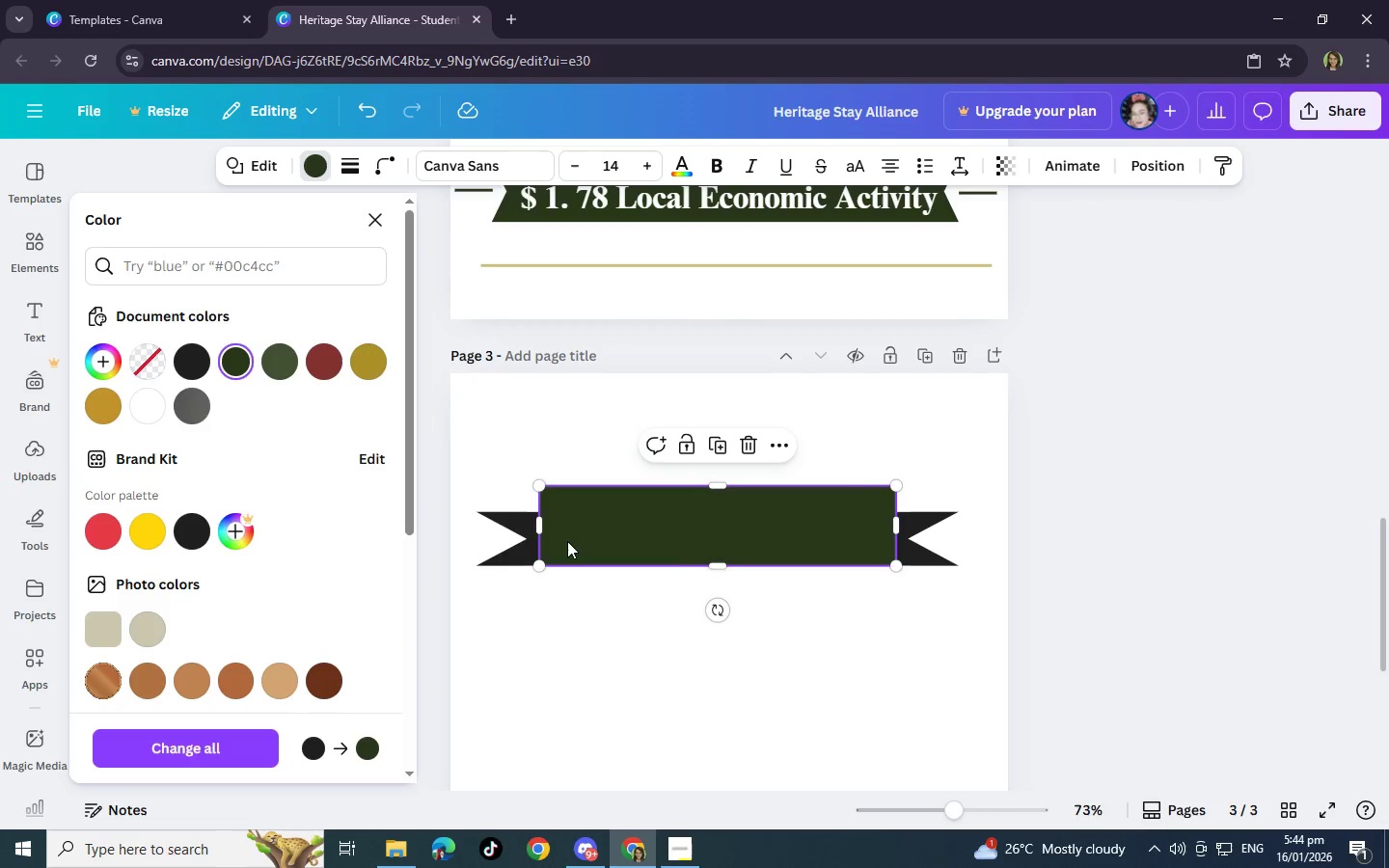 
left_click([504, 527])
 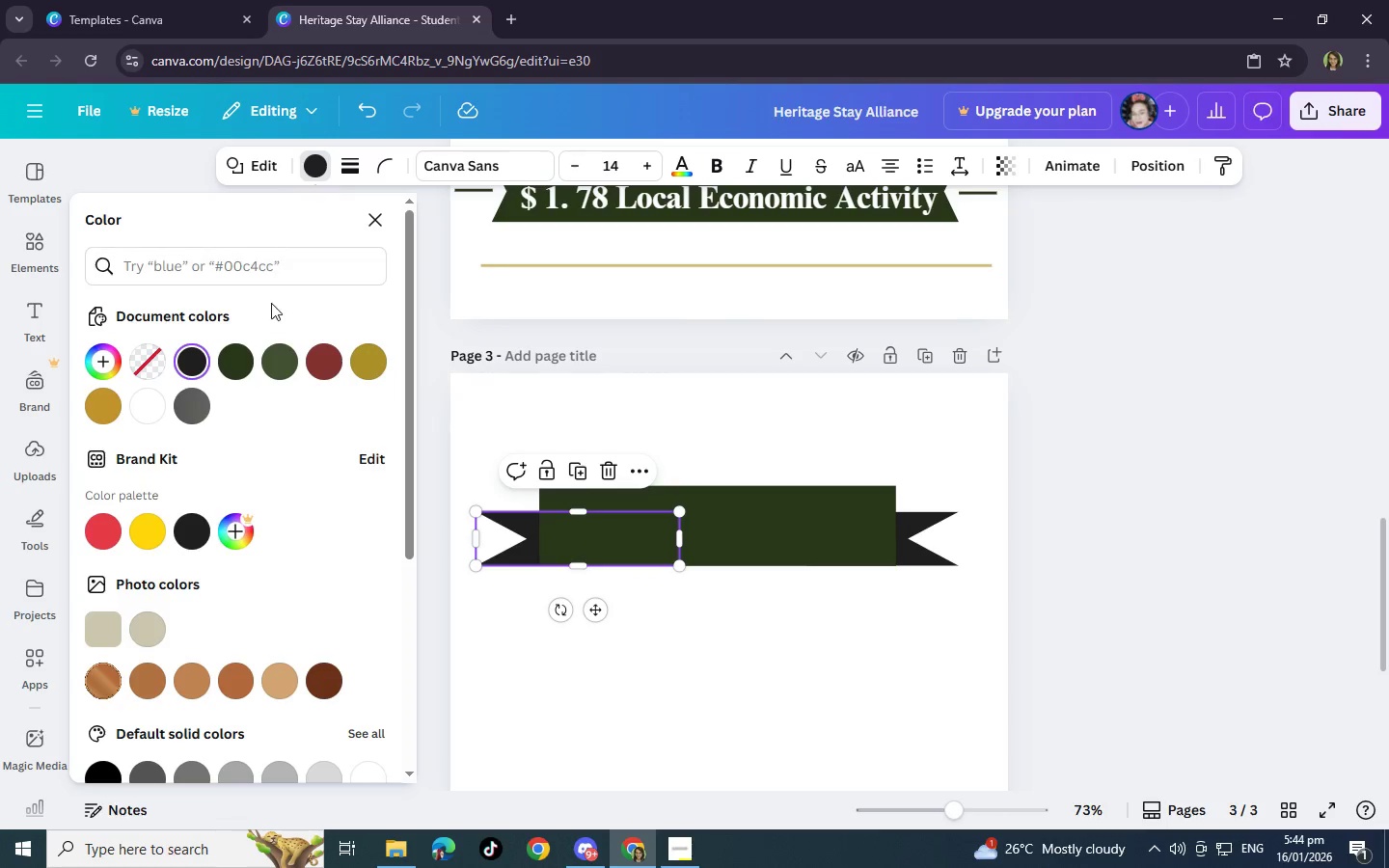 
left_click([238, 355])
 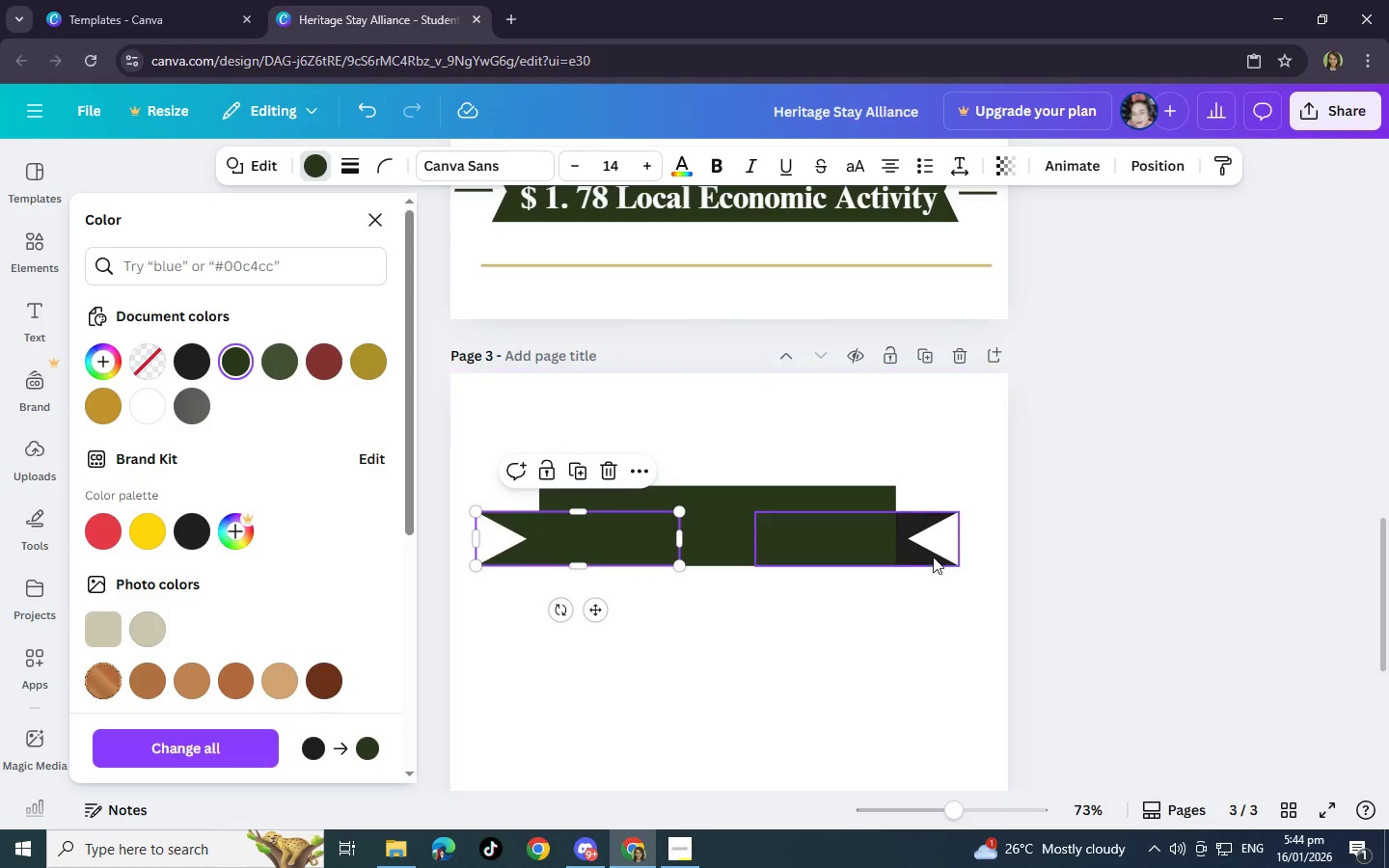 
left_click([916, 552])
 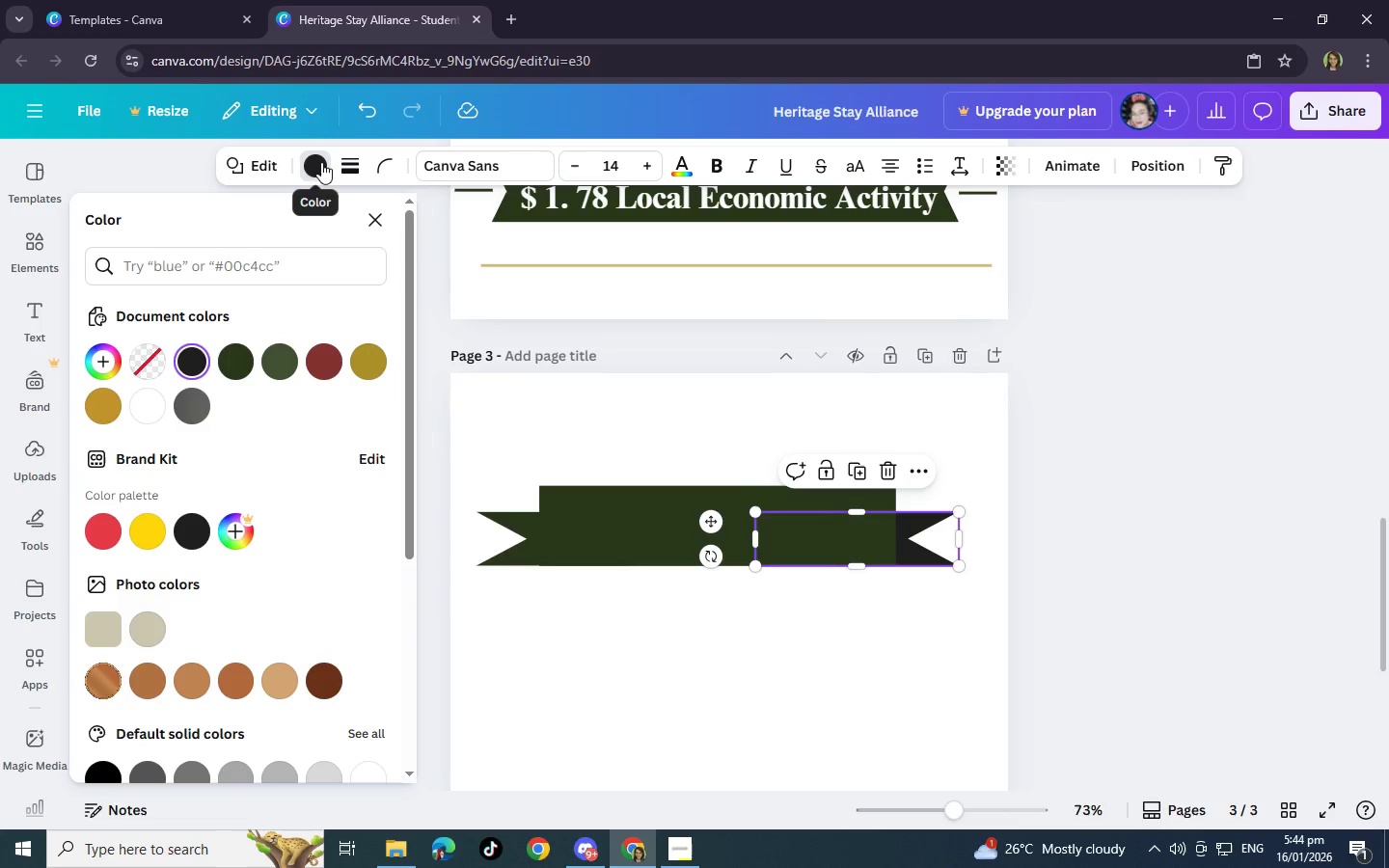 
left_click([241, 352])
 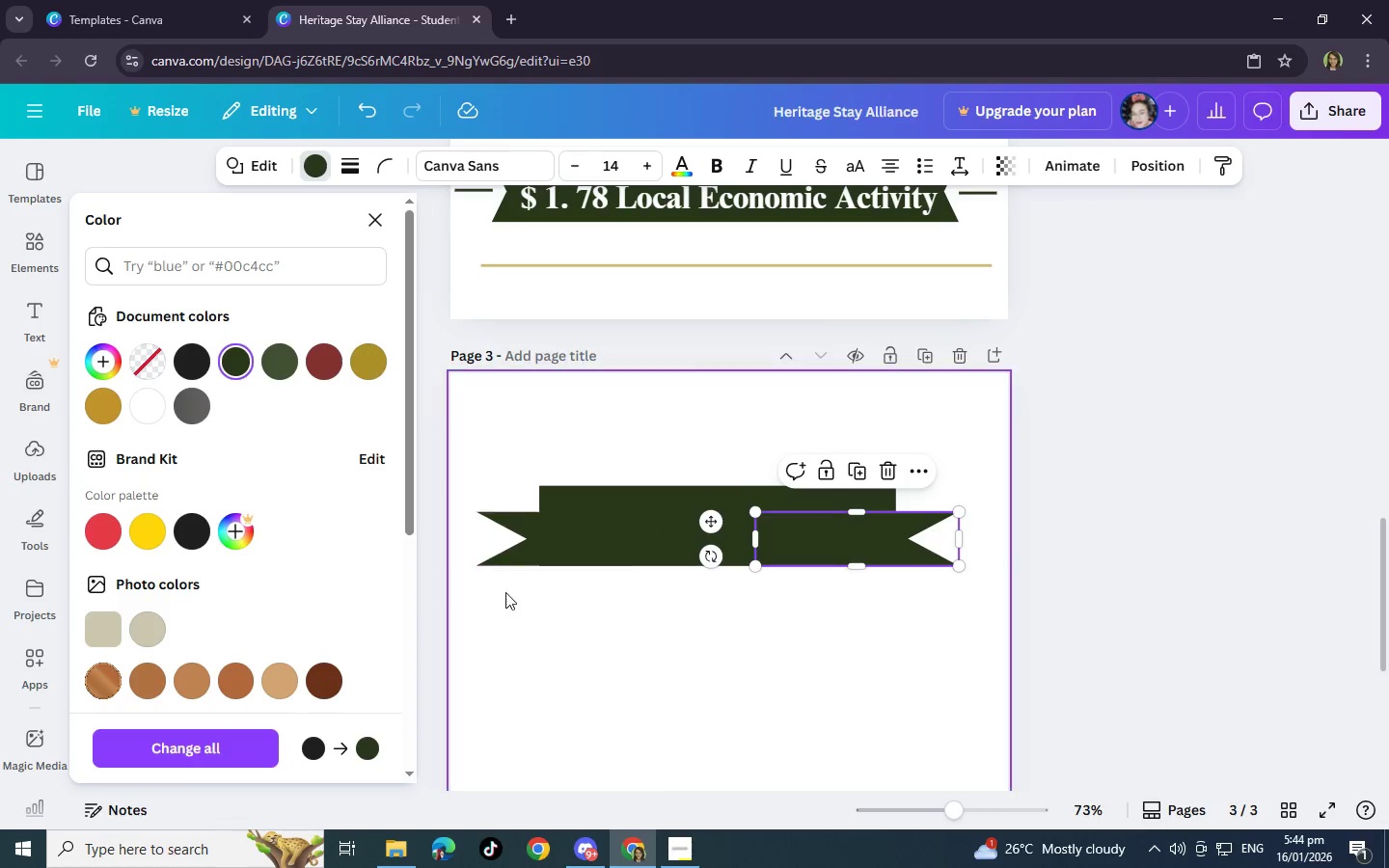 
left_click([521, 630])
 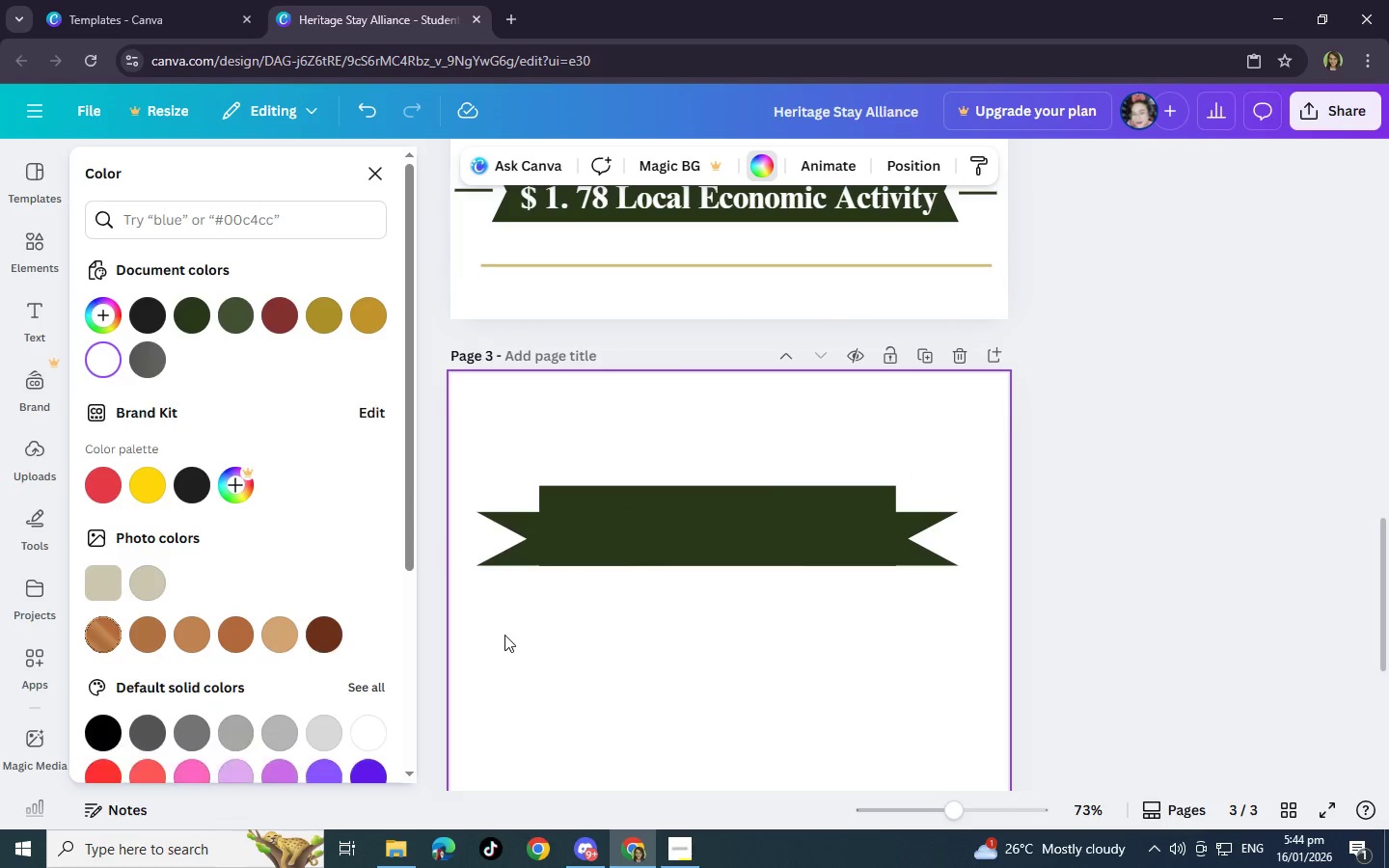 
left_click_drag(start_coordinate=[501, 636], to_coordinate=[943, 463])
 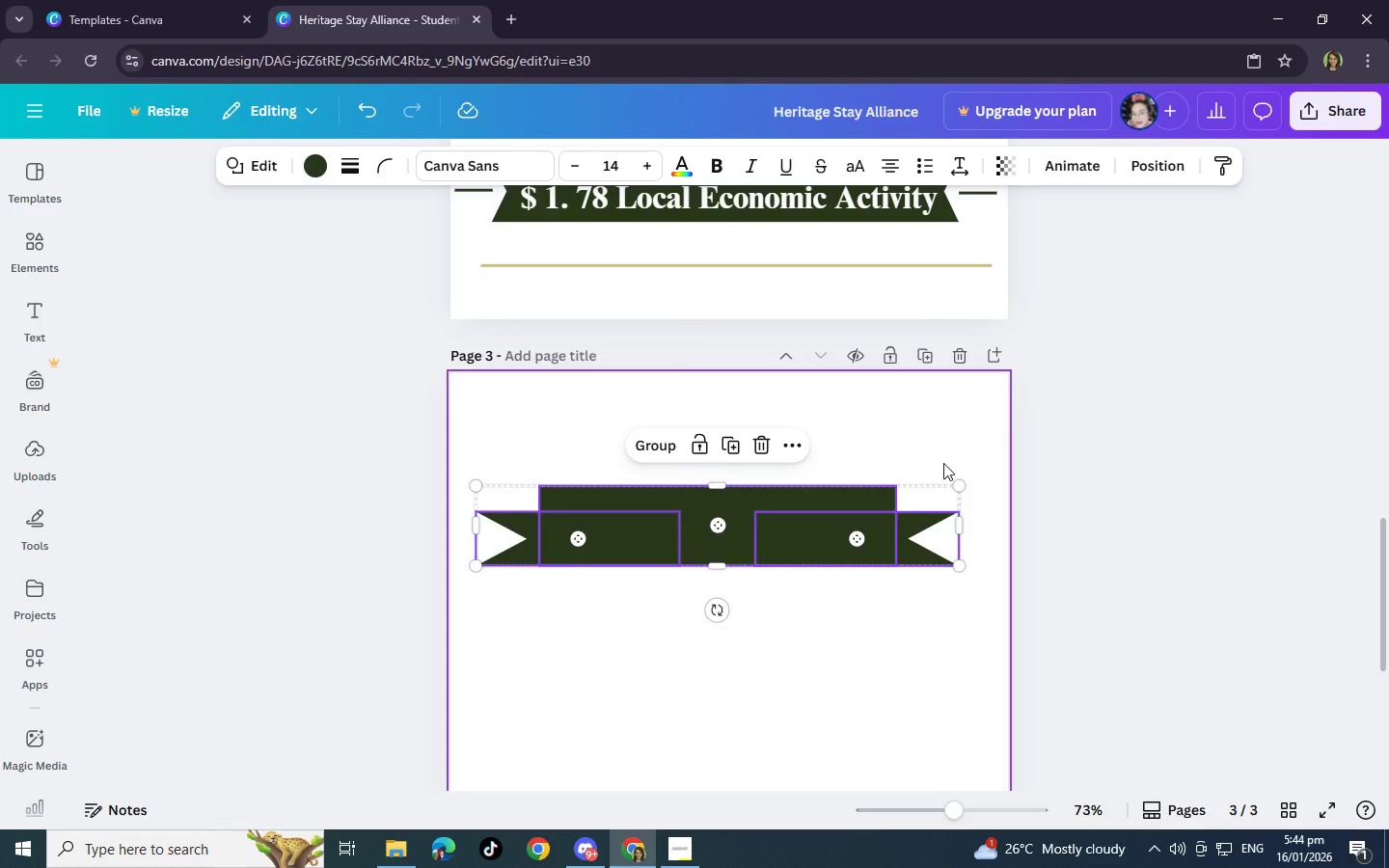 
key(Control+C)
 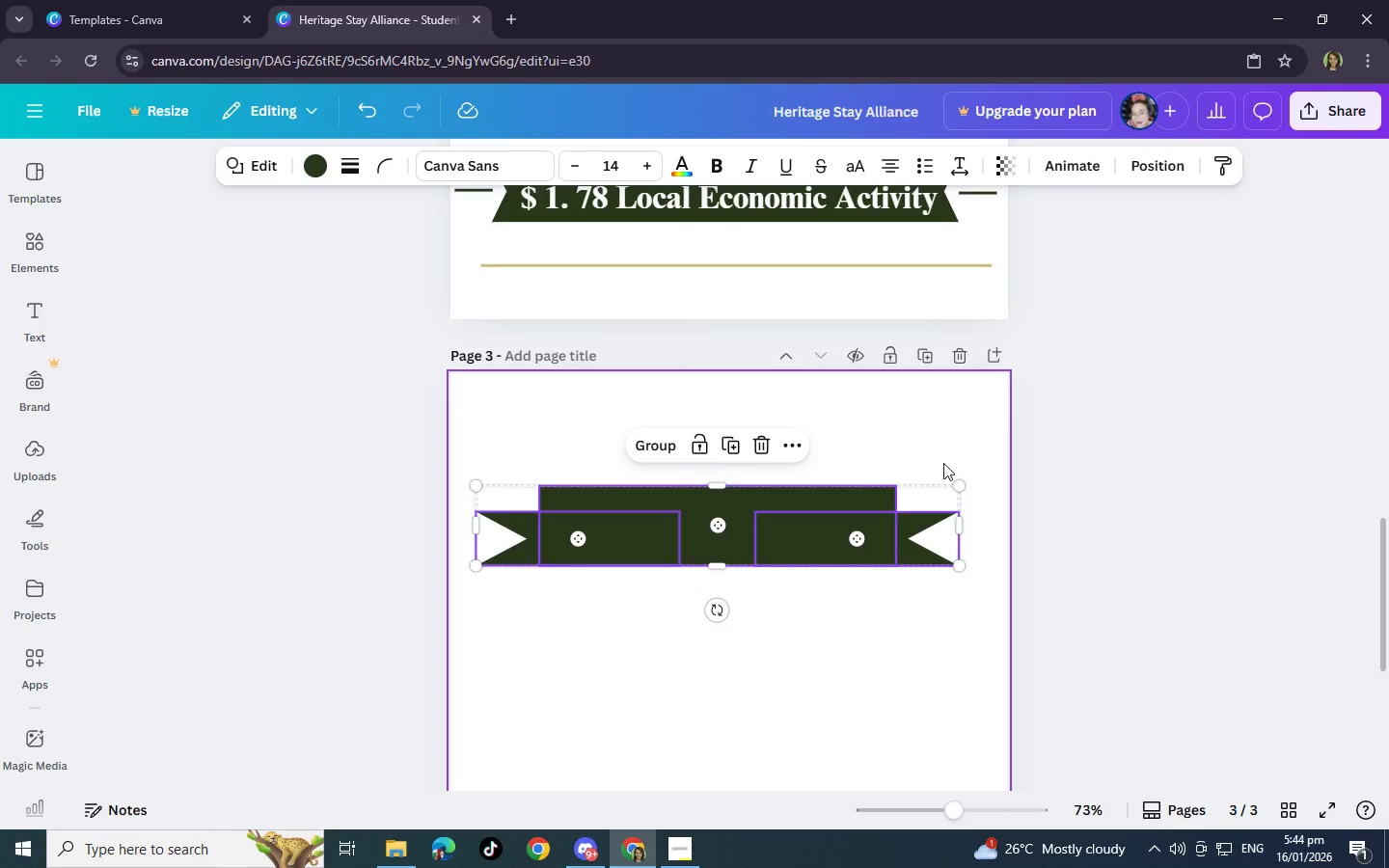 
key(Control+V)
 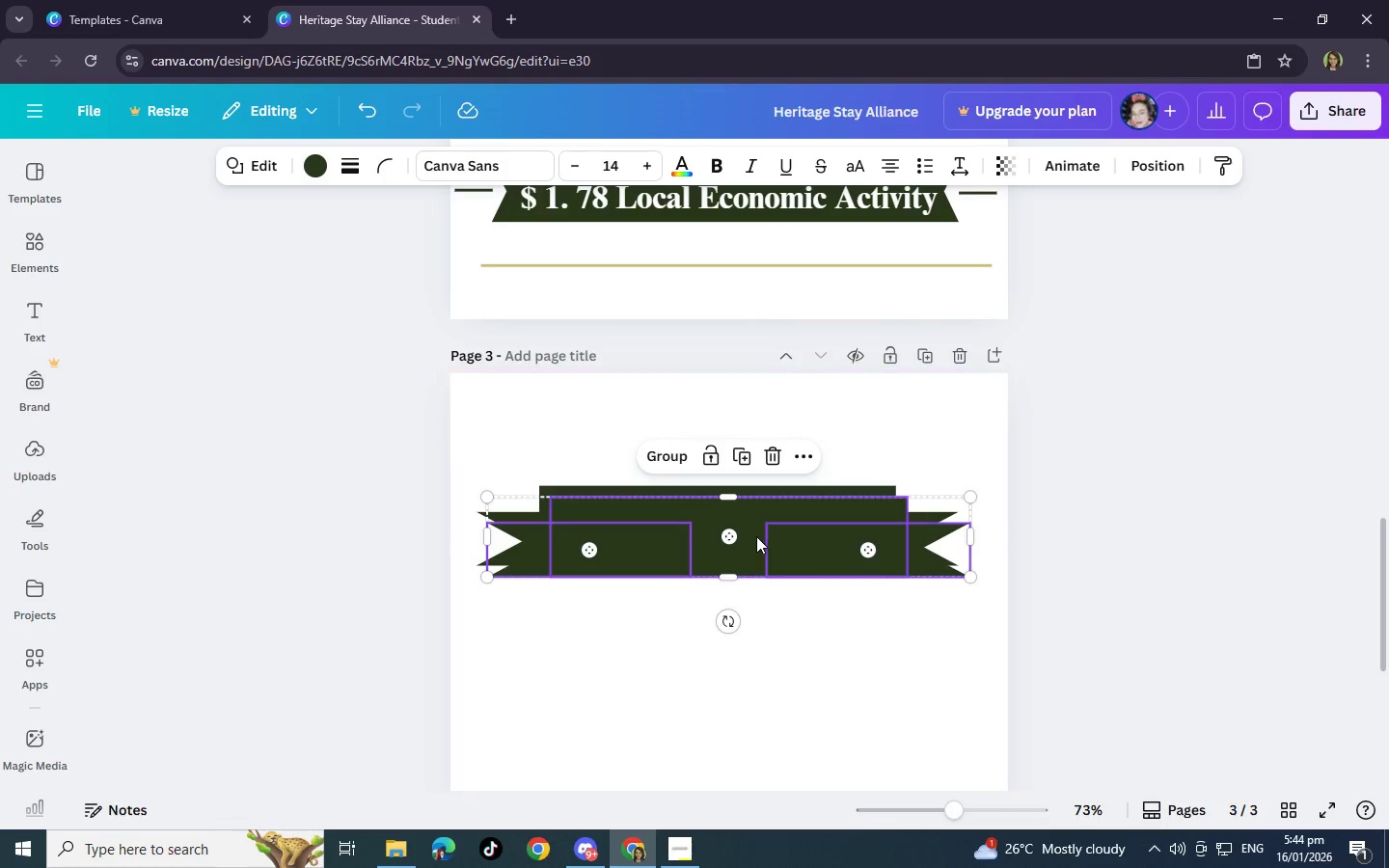 
left_click_drag(start_coordinate=[738, 543], to_coordinate=[737, 651])
 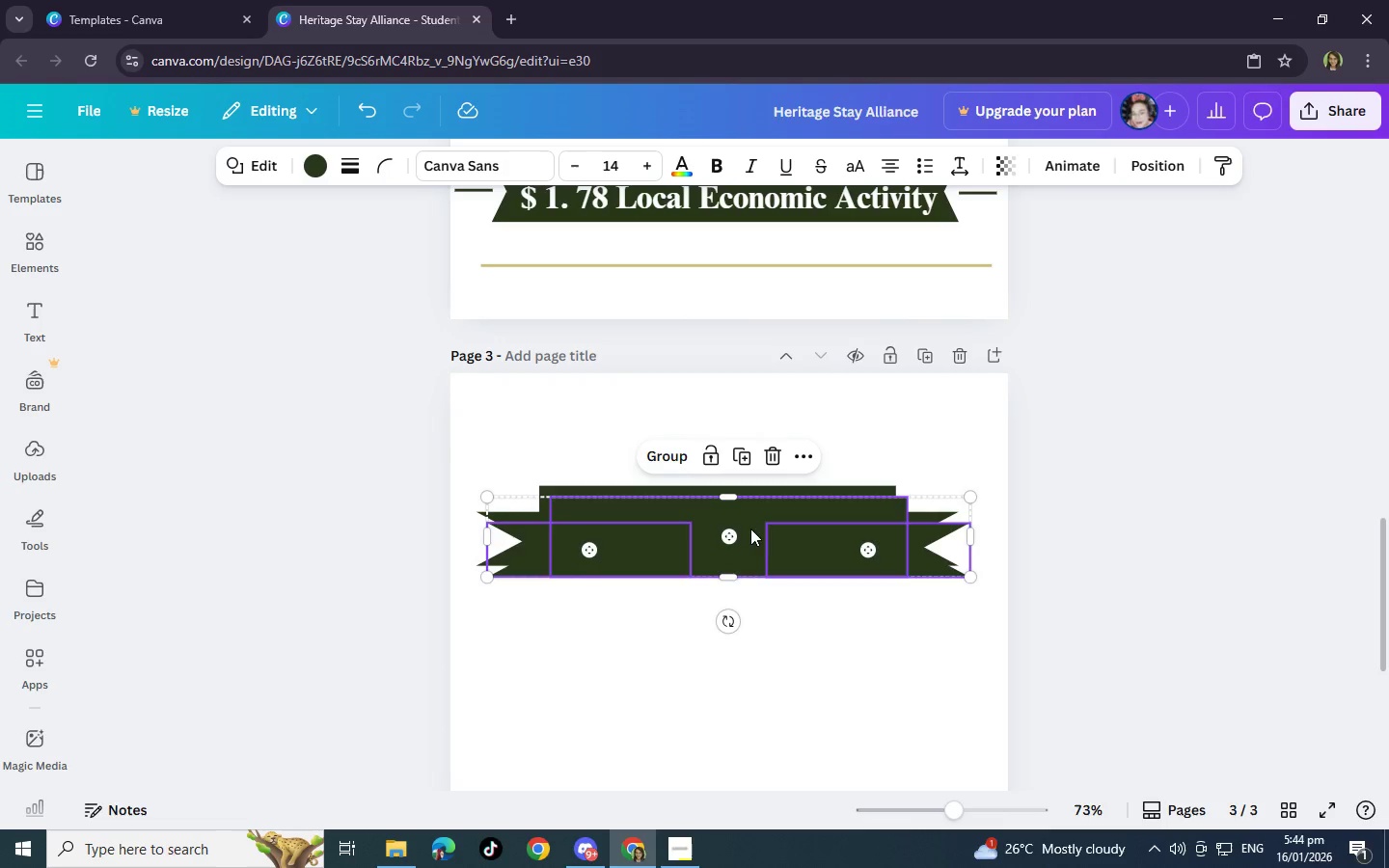 
left_click_drag(start_coordinate=[750, 529], to_coordinate=[741, 669])
 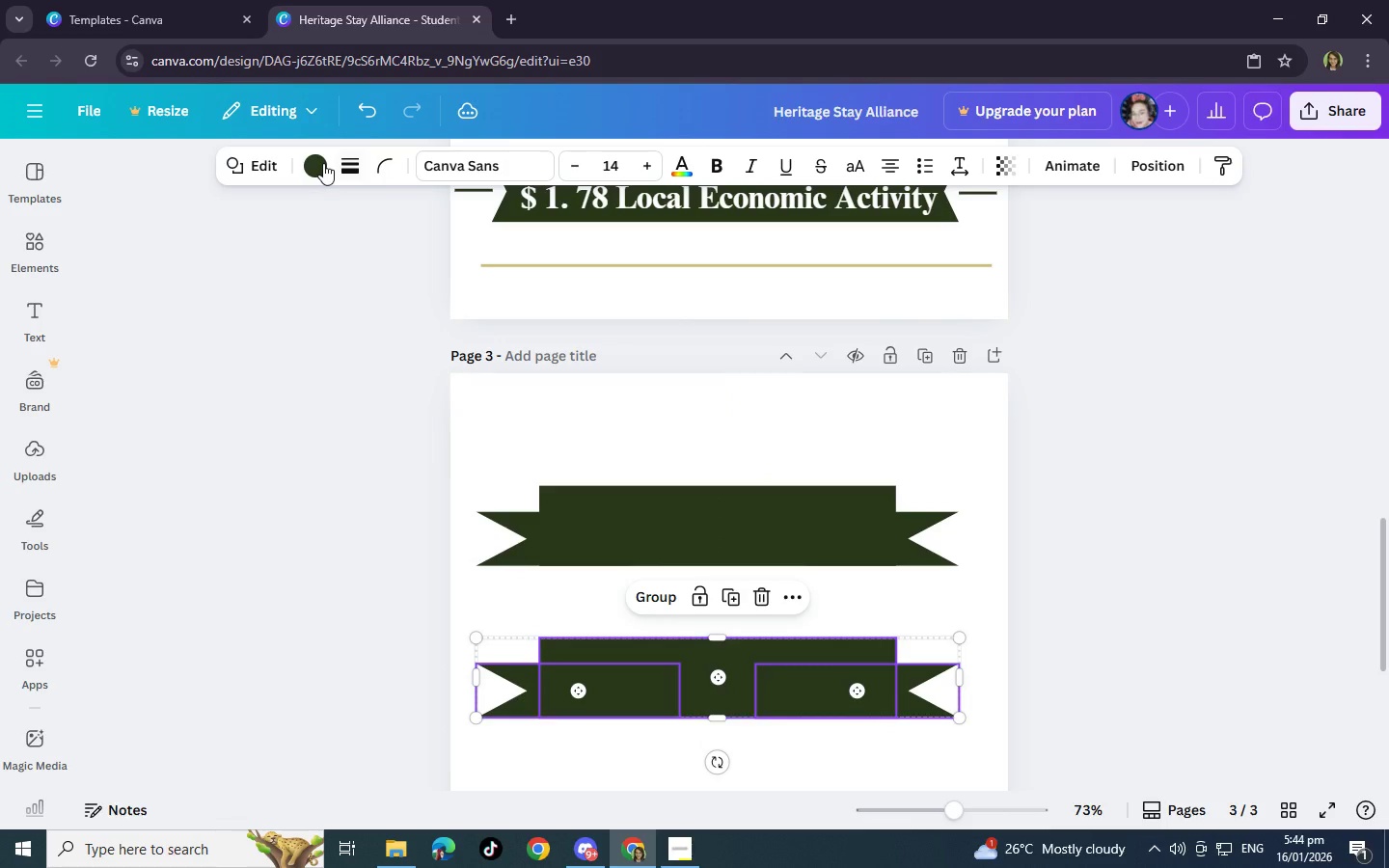 
left_click([318, 163])
 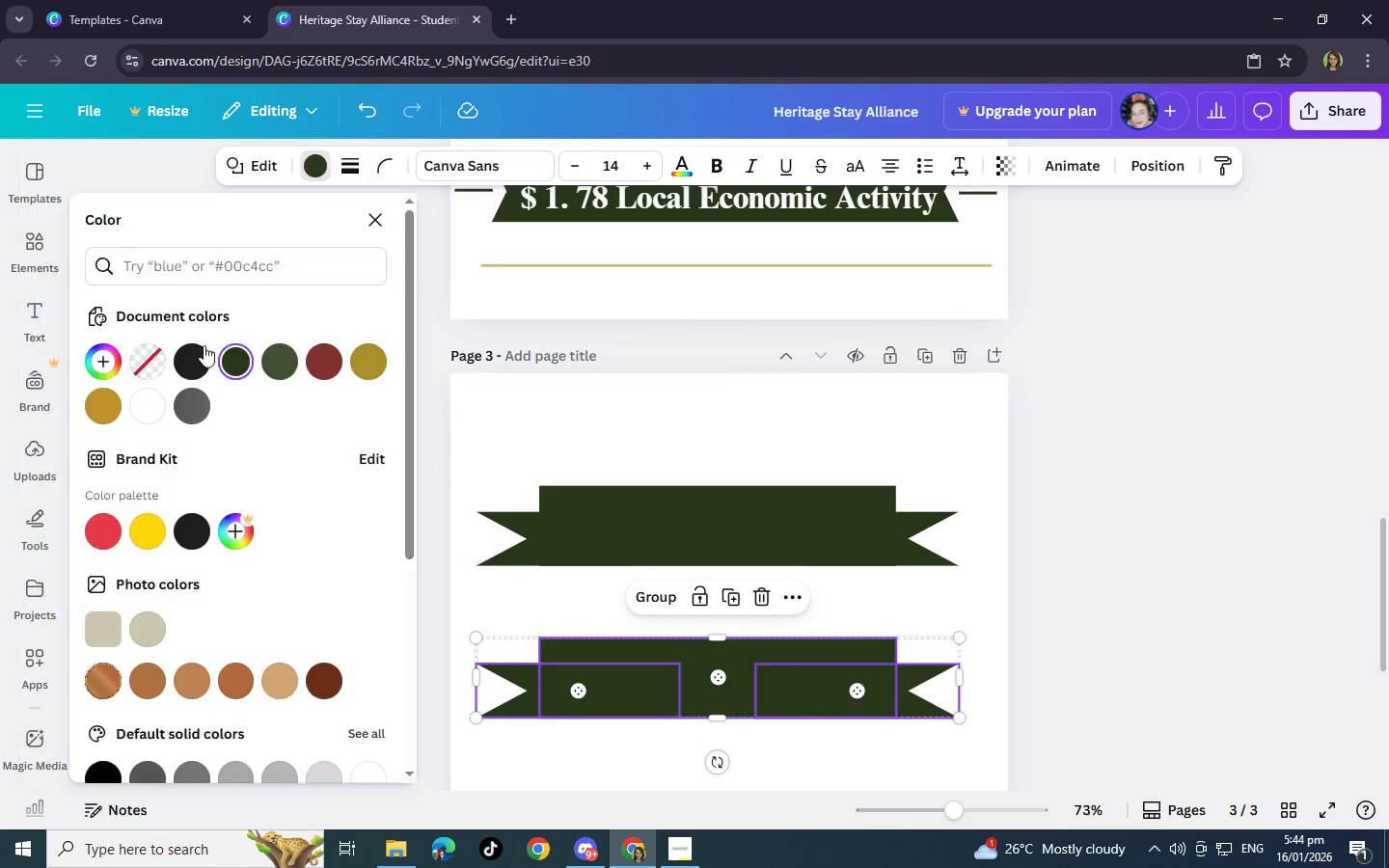 
left_click([190, 350])
 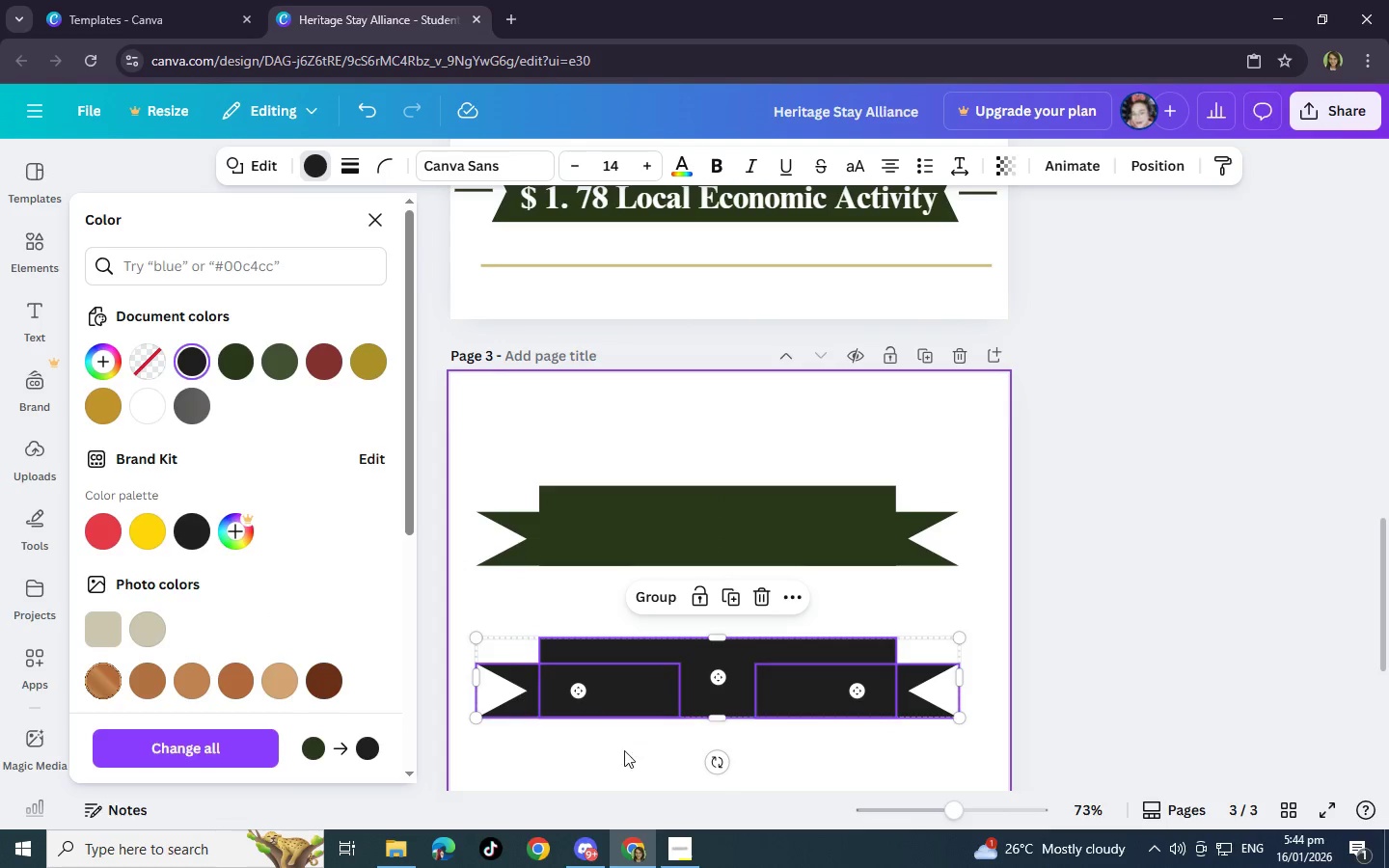 
left_click([599, 759])
 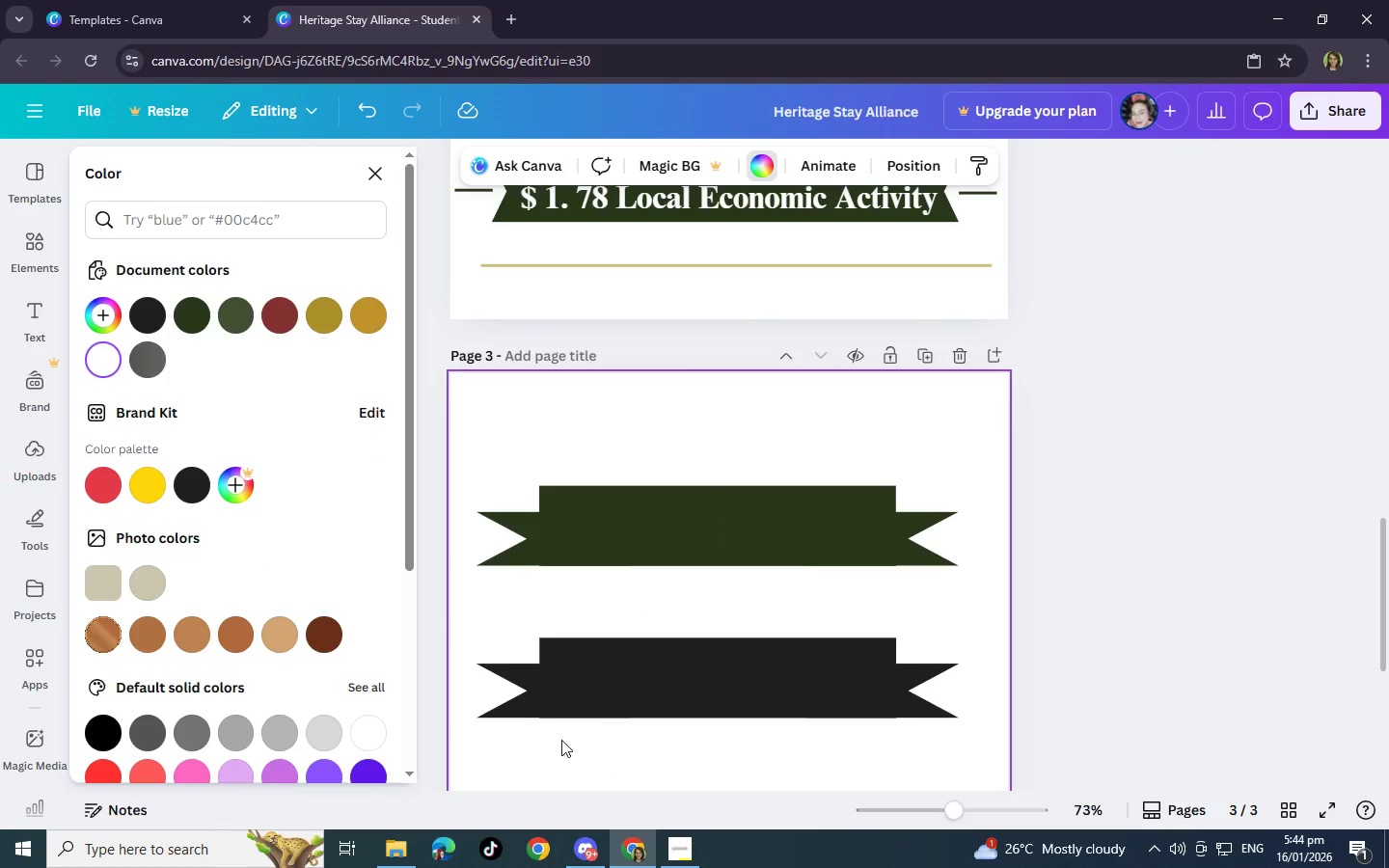 
left_click_drag(start_coordinate=[518, 777], to_coordinate=[1004, 630])
 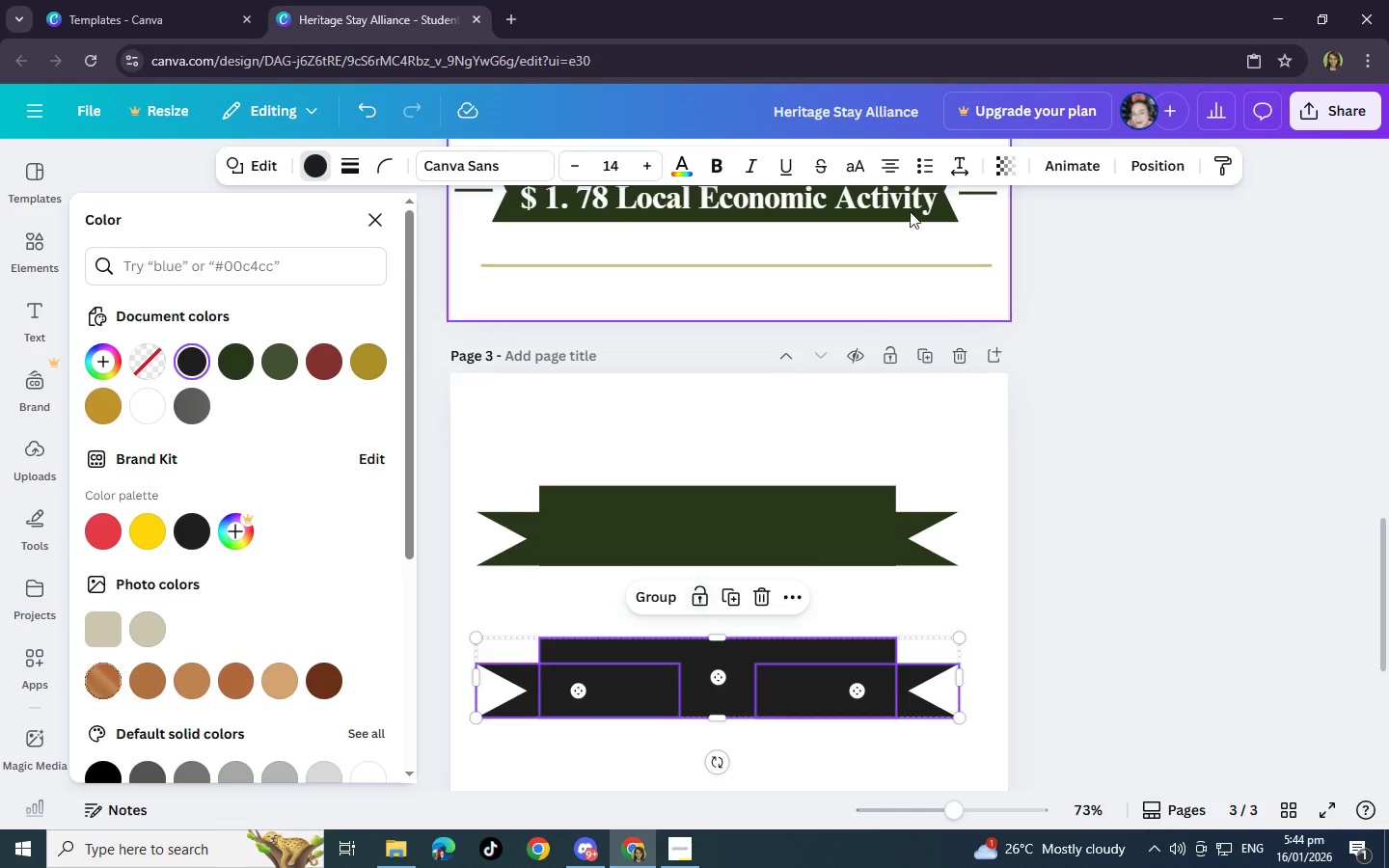 
left_click([999, 154])
 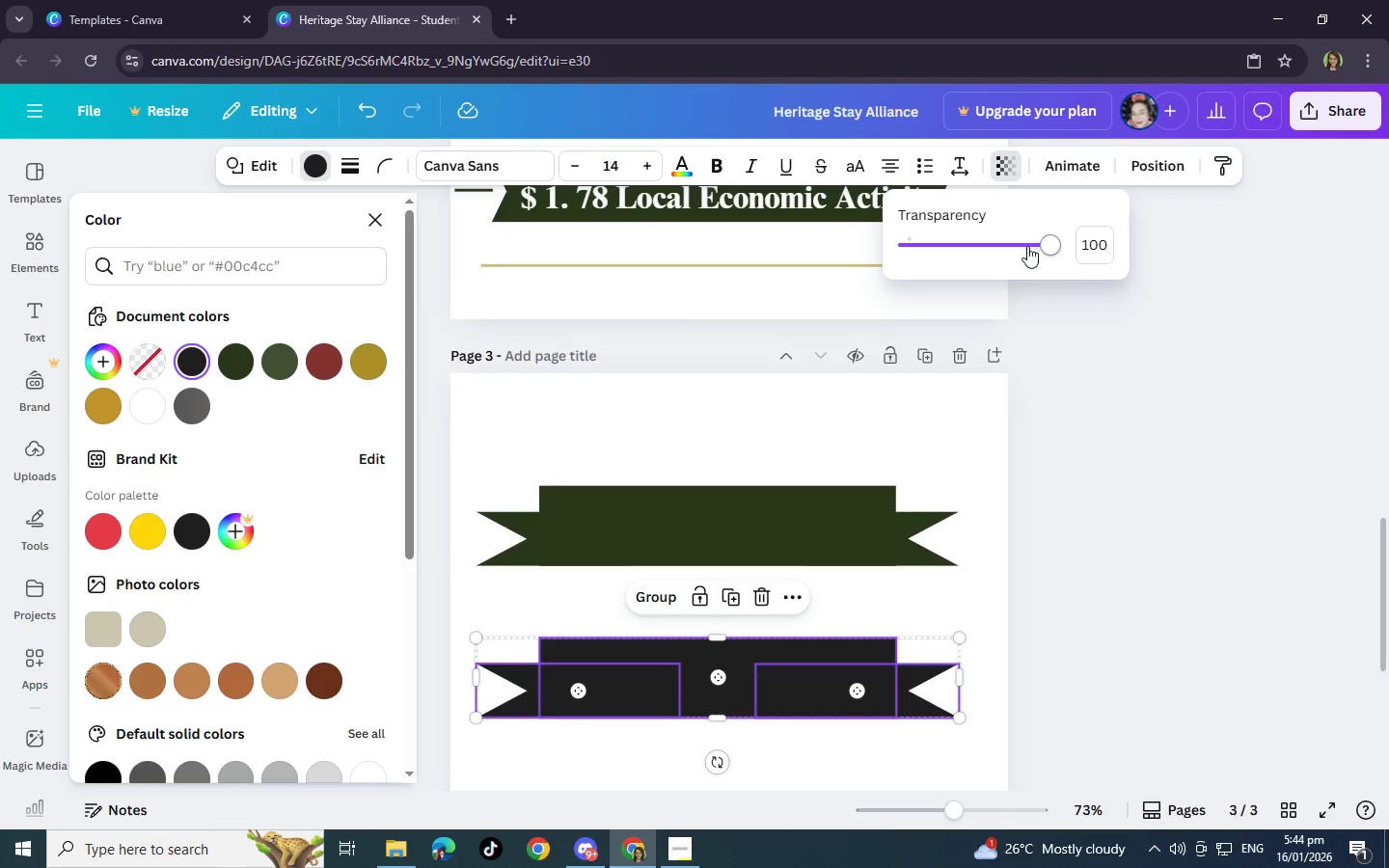 
left_click_drag(start_coordinate=[1041, 244], to_coordinate=[962, 266])
 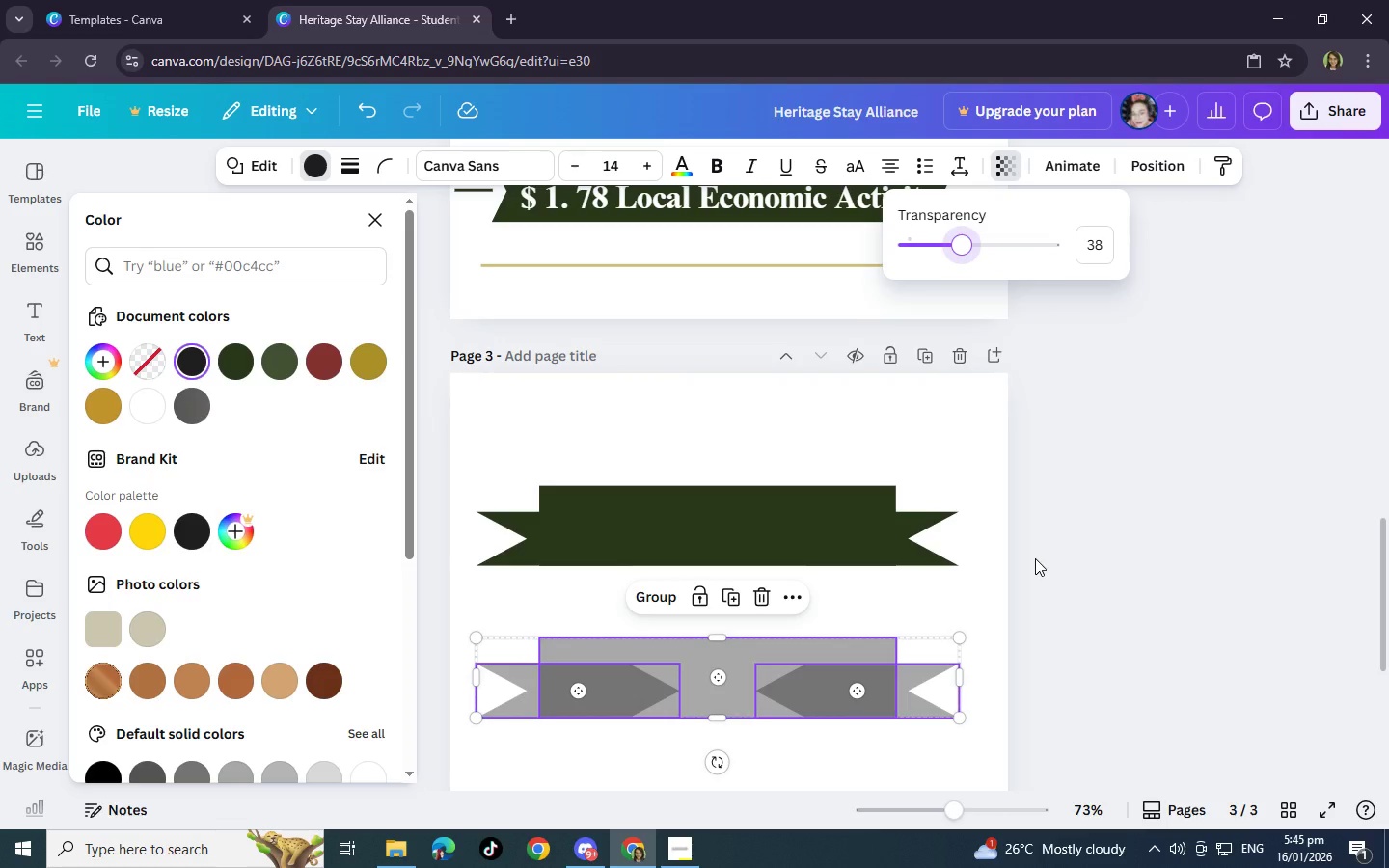 
left_click([1035, 558])
 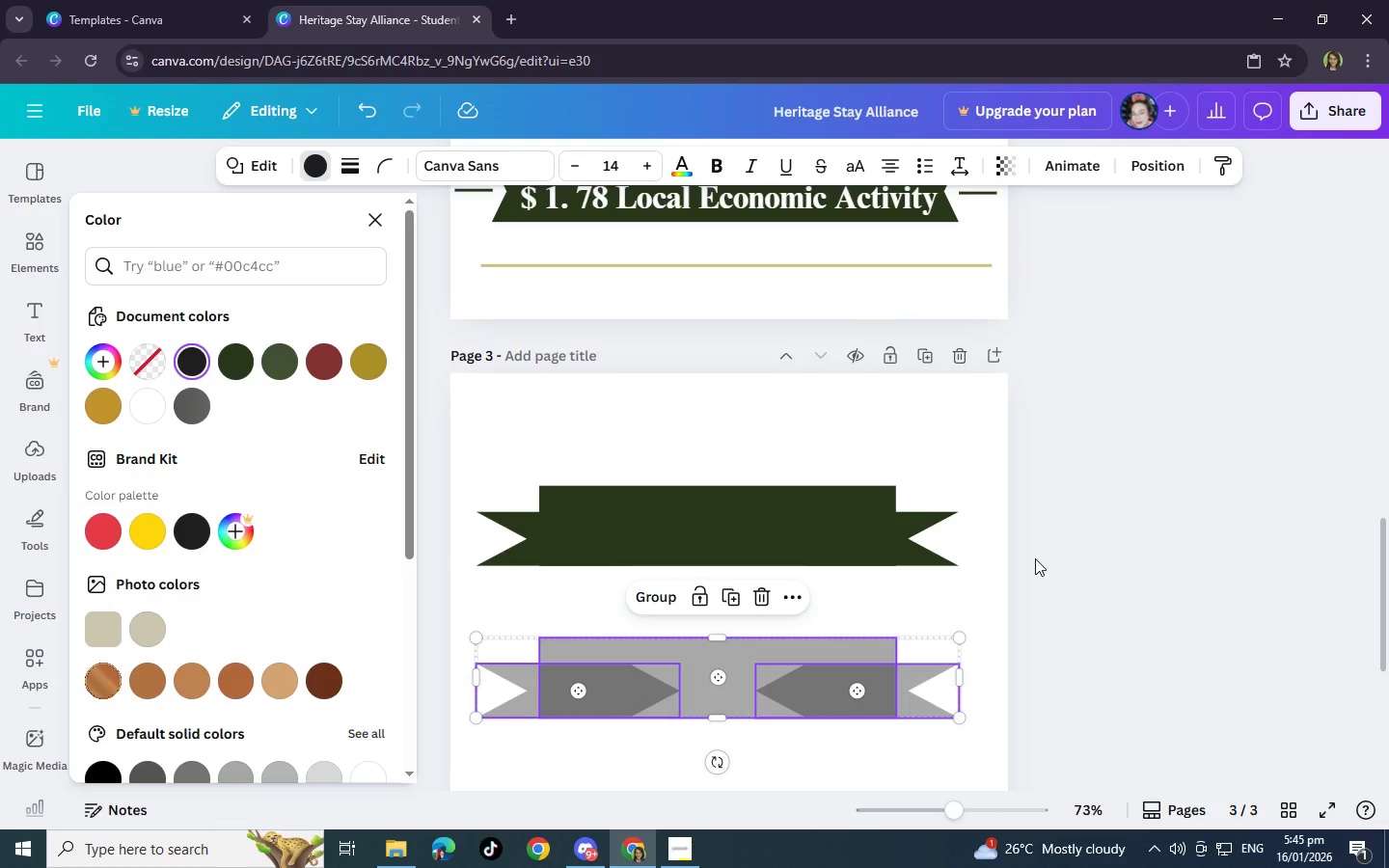 
left_click([1035, 558])
 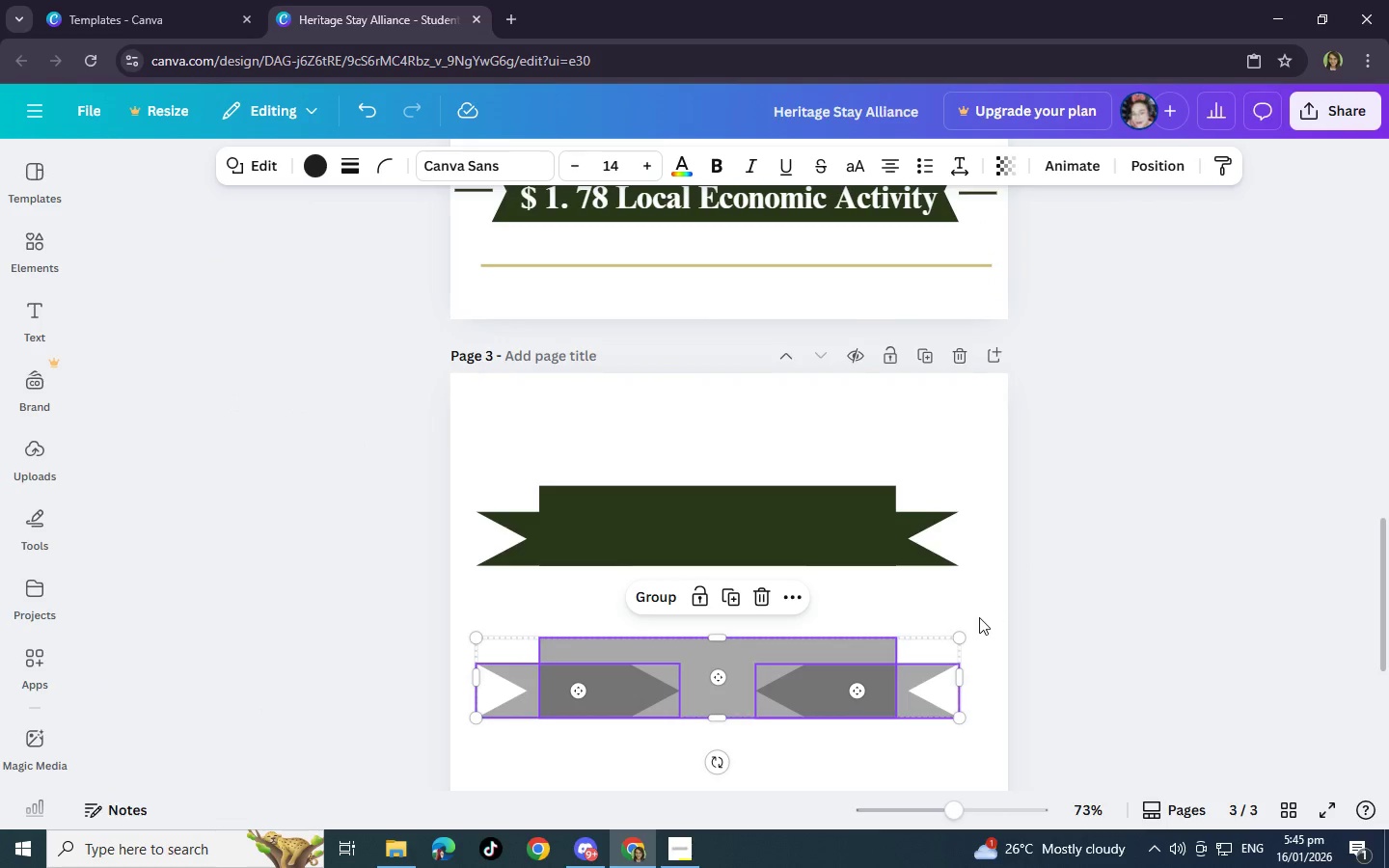 
left_click([979, 617])
 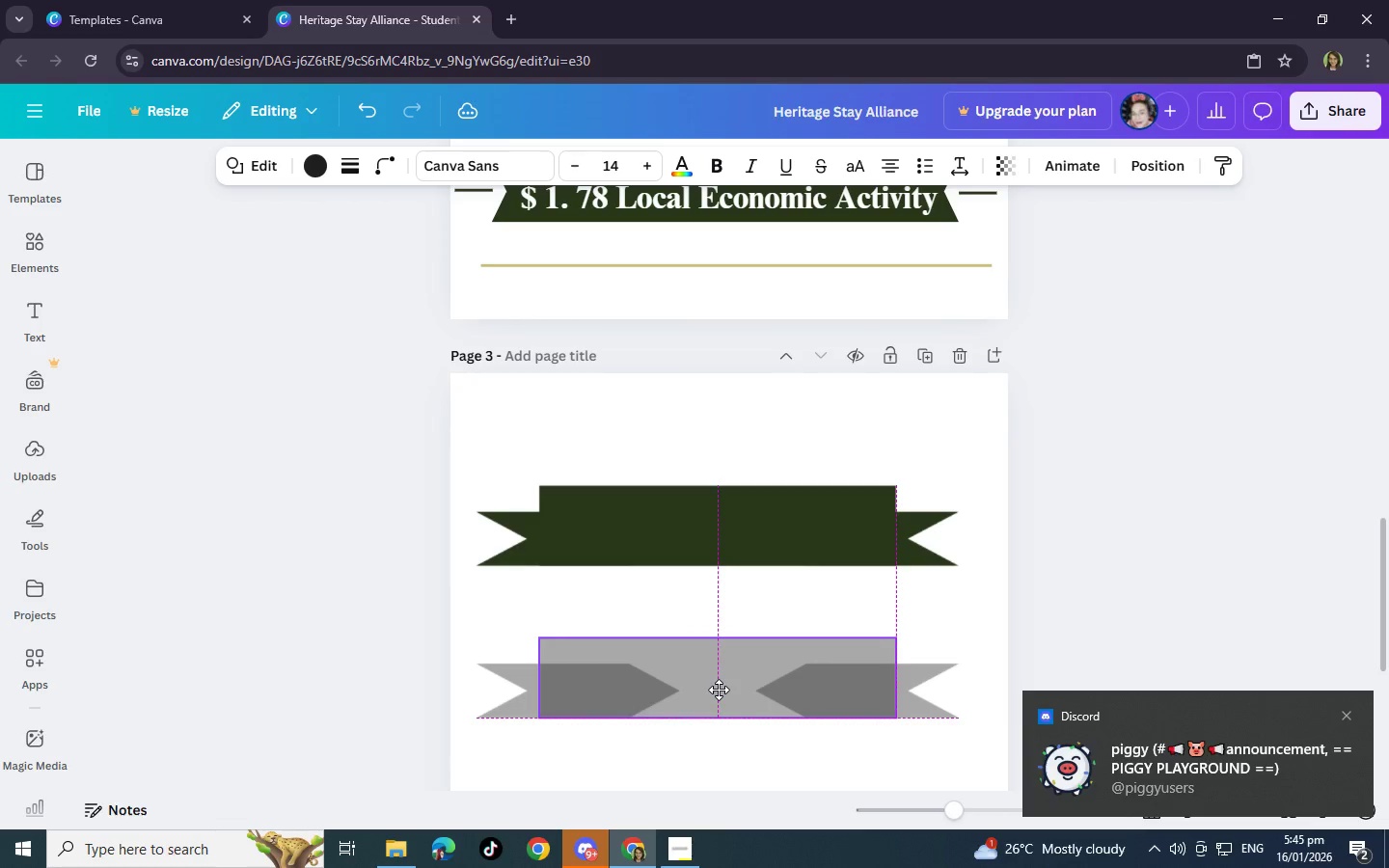 
left_click([613, 757])
 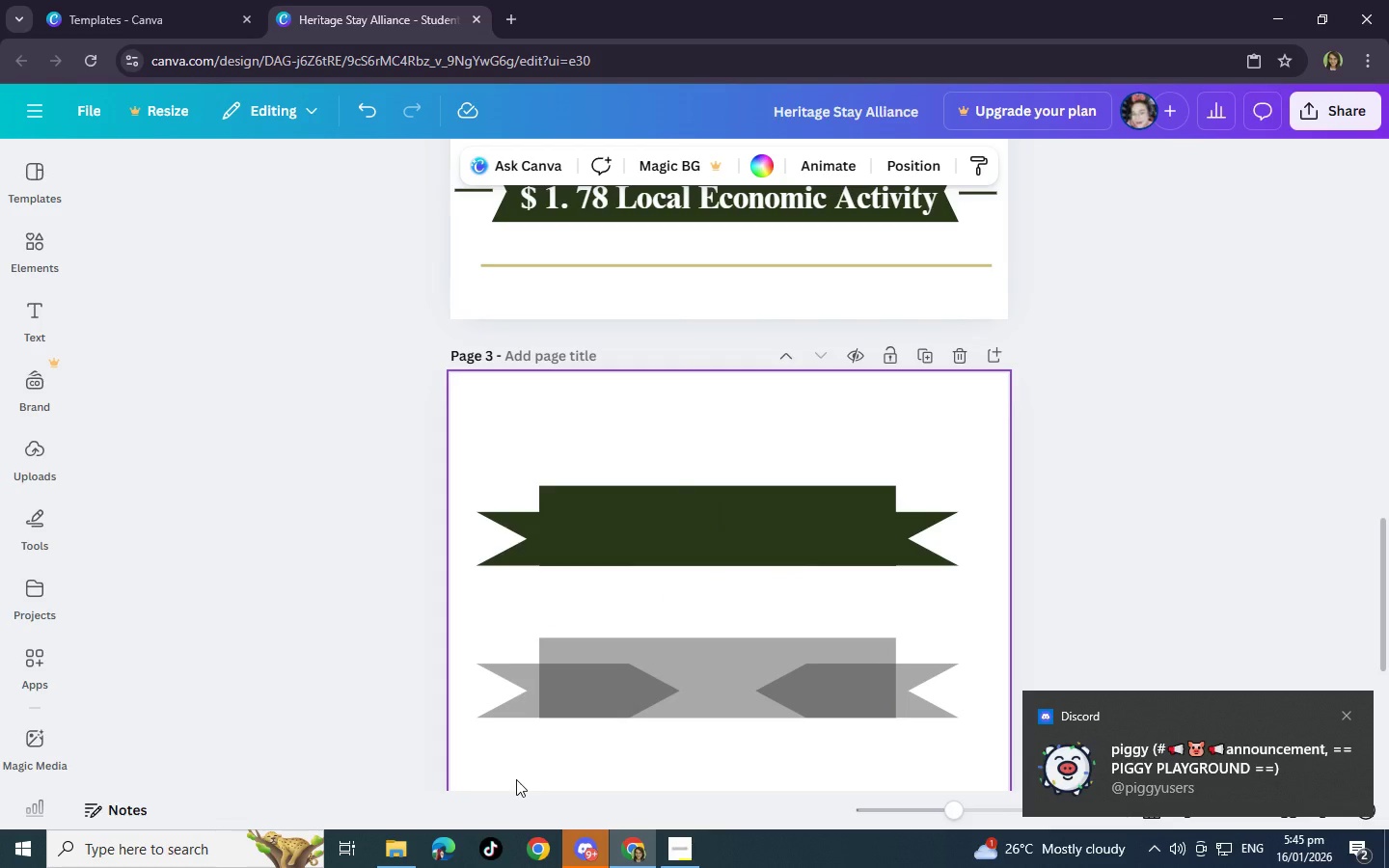 
left_click([516, 779])
 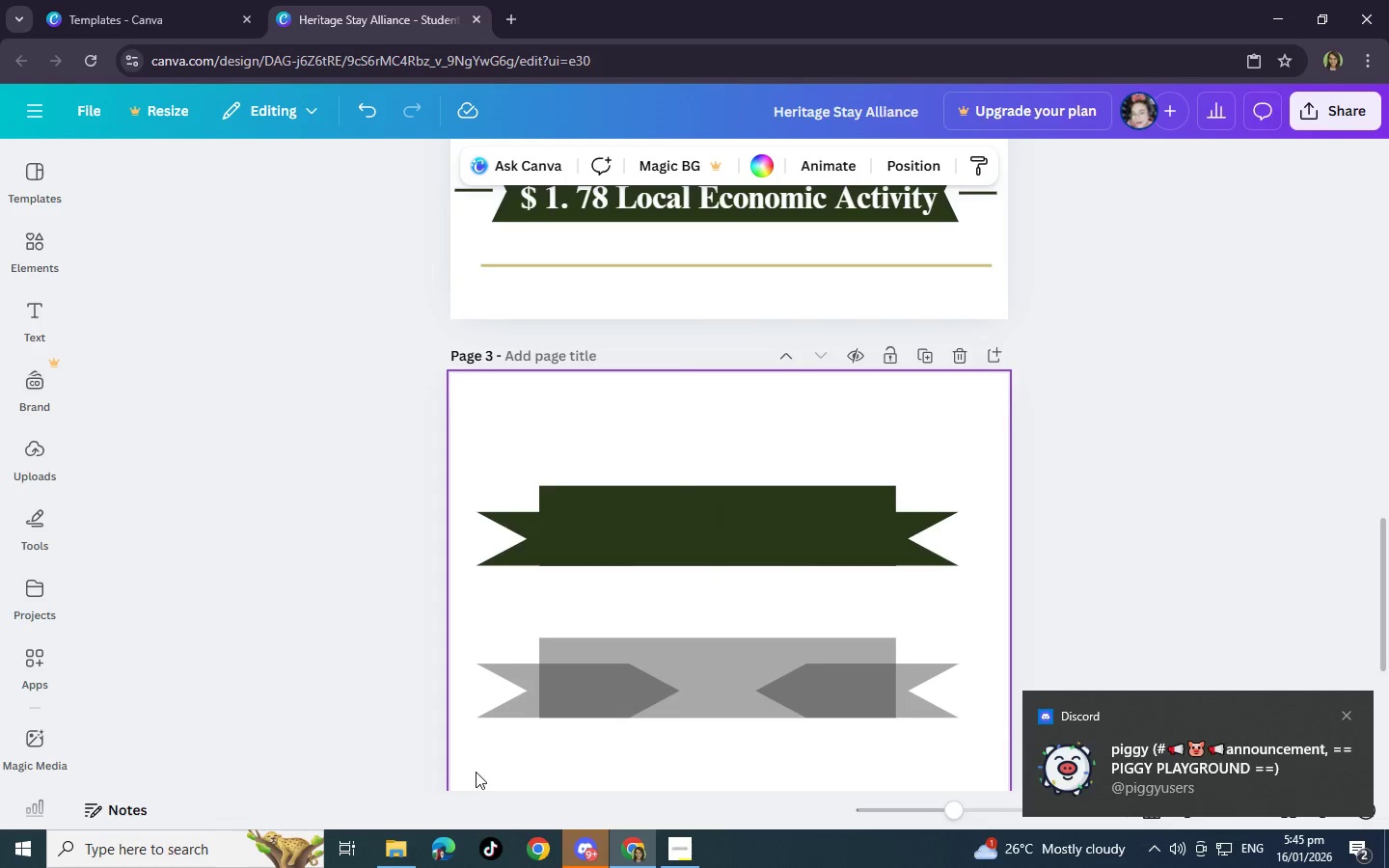 
left_click_drag(start_coordinate=[476, 772], to_coordinate=[893, 634])
 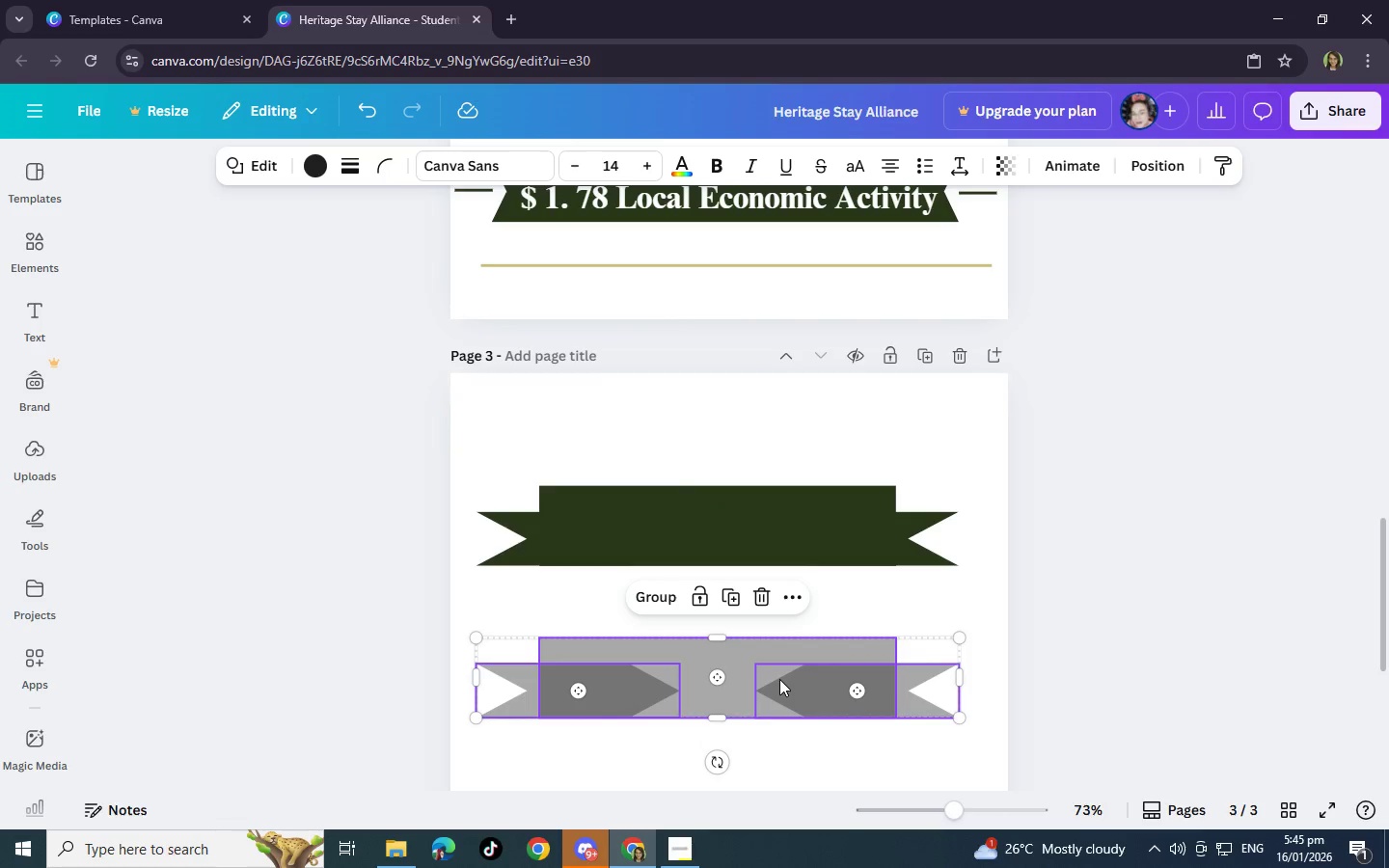 
hold_key(key=ControlLeft, duration=0.86)
 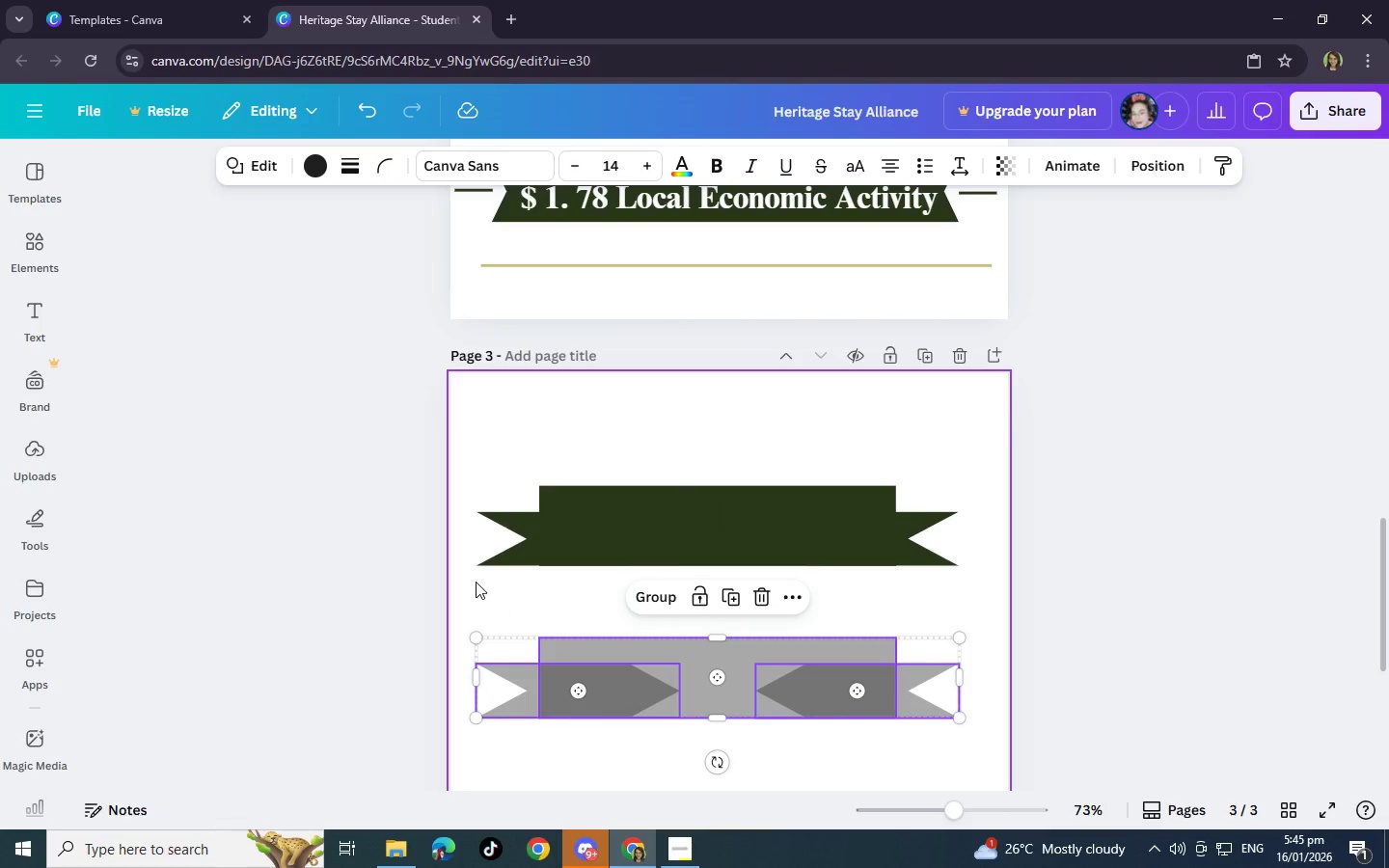 
left_click([487, 587])
 